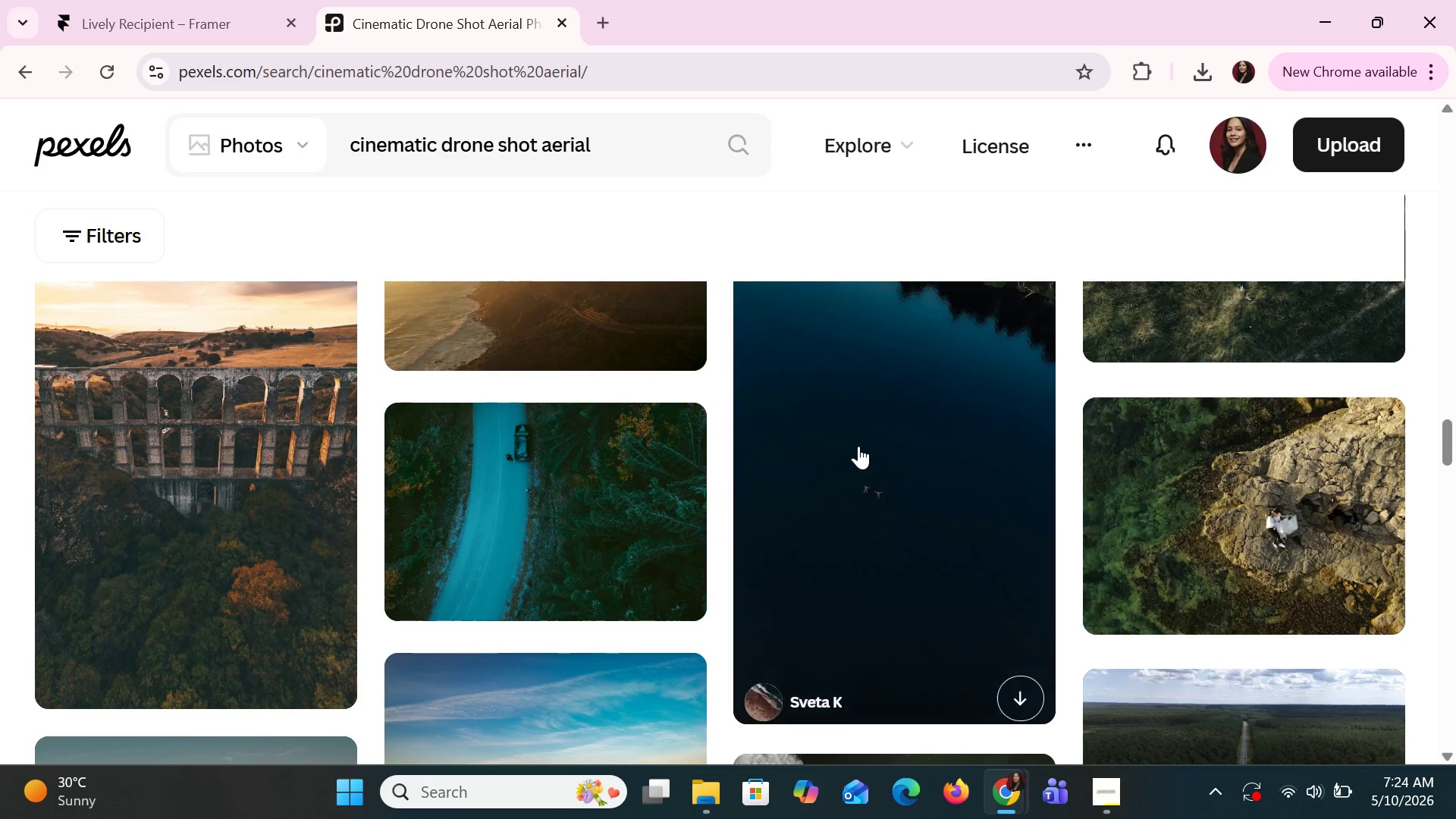 
scroll: coordinate [971, 430], scroll_direction: down, amount: 22.0
 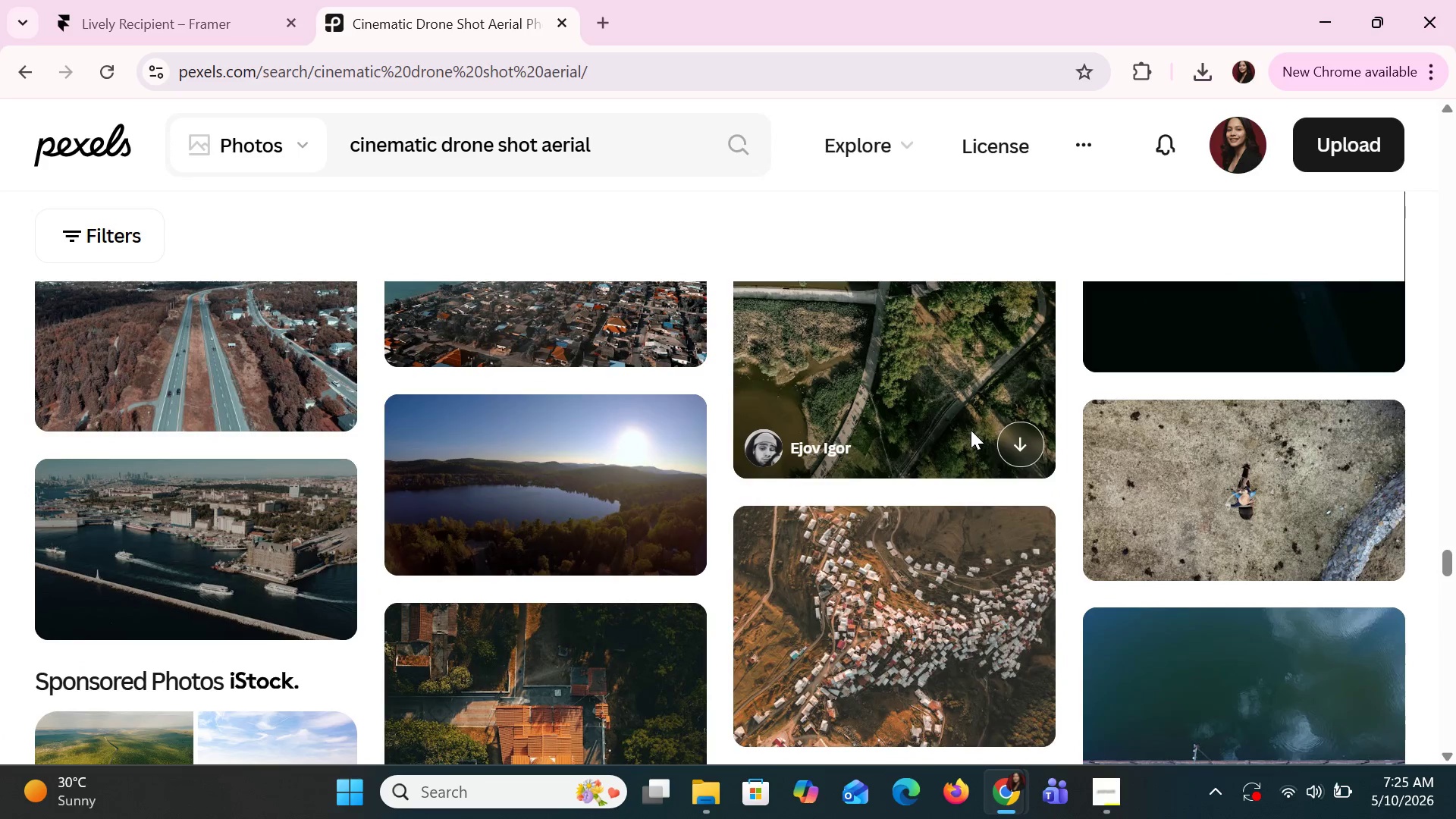 
scroll: coordinate [971, 431], scroll_direction: down, amount: 12.0
 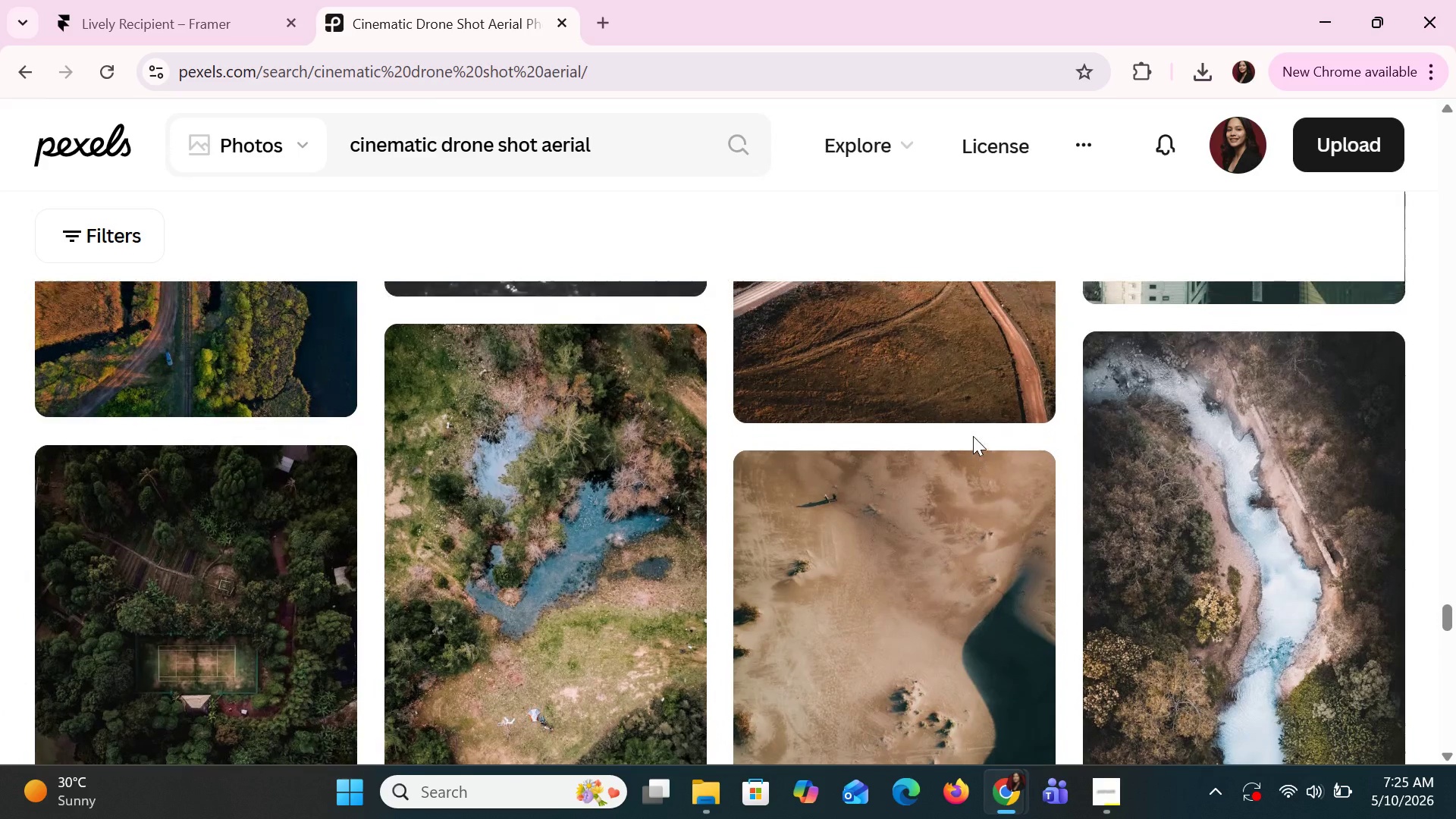 
scroll: coordinate [973, 438], scroll_direction: up, amount: 4.0
 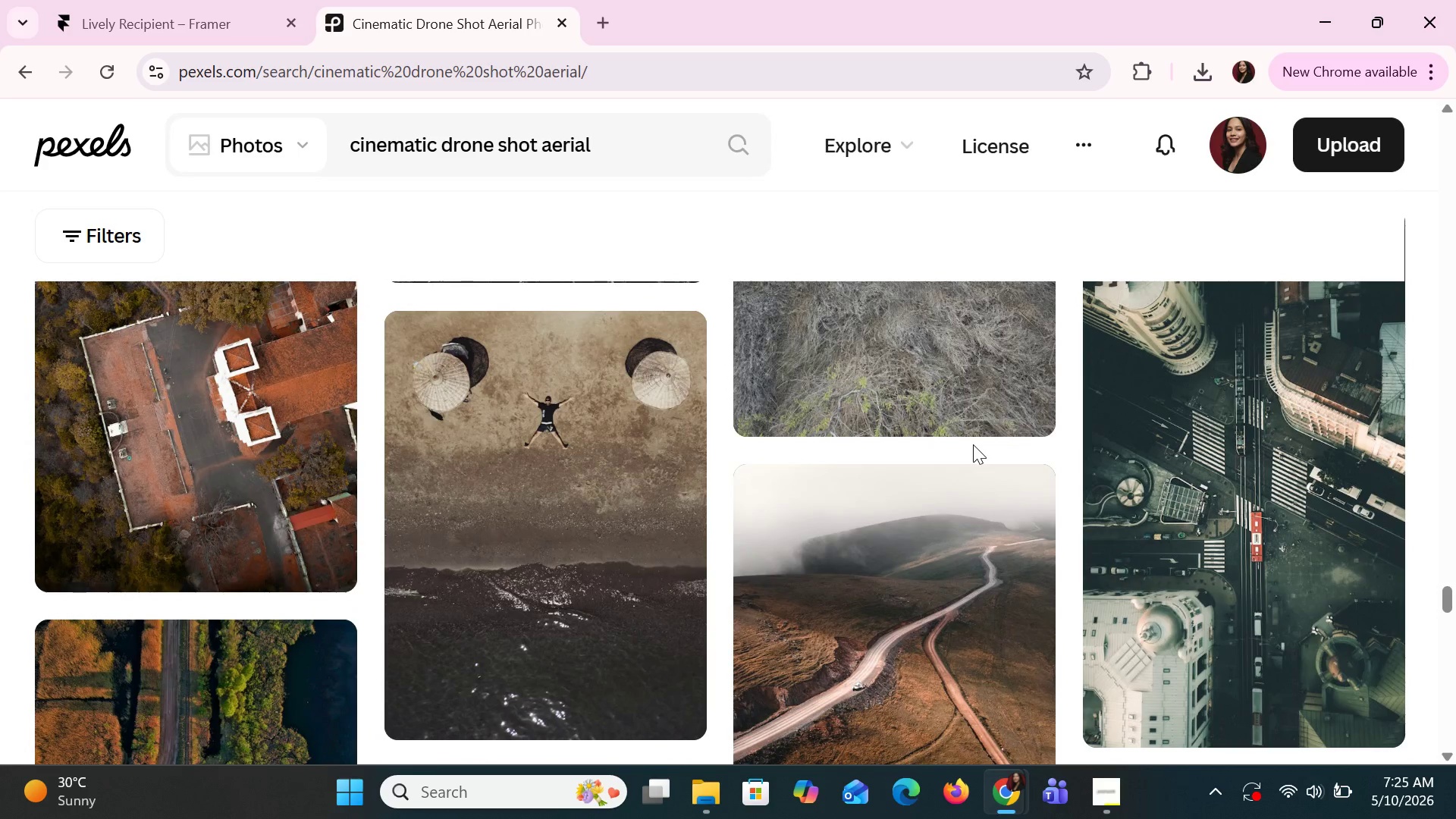 
scroll: coordinate [973, 444], scroll_direction: down, amount: 1.0
 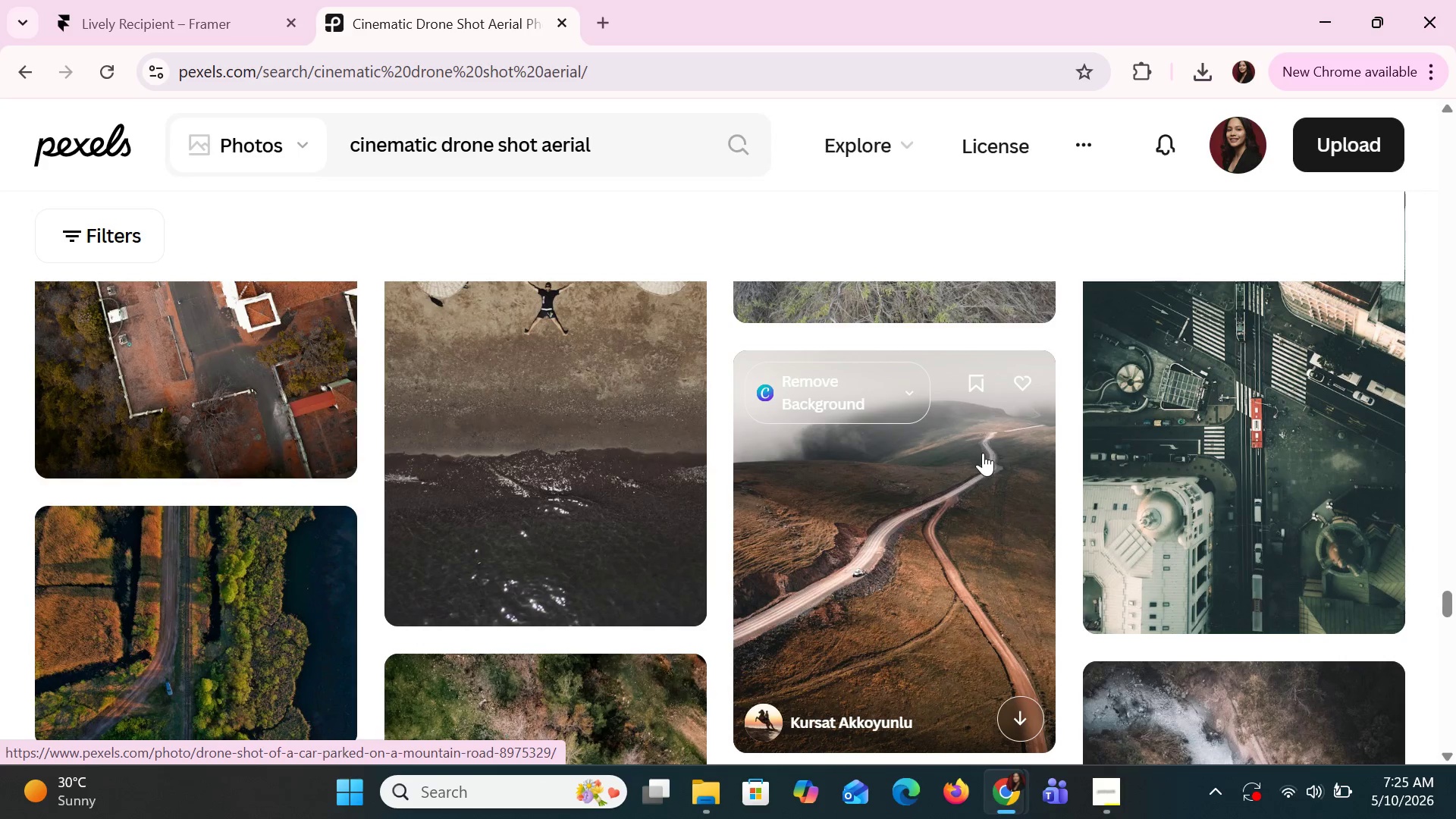 
scroll: coordinate [1034, 469], scroll_direction: up, amount: 4.0
 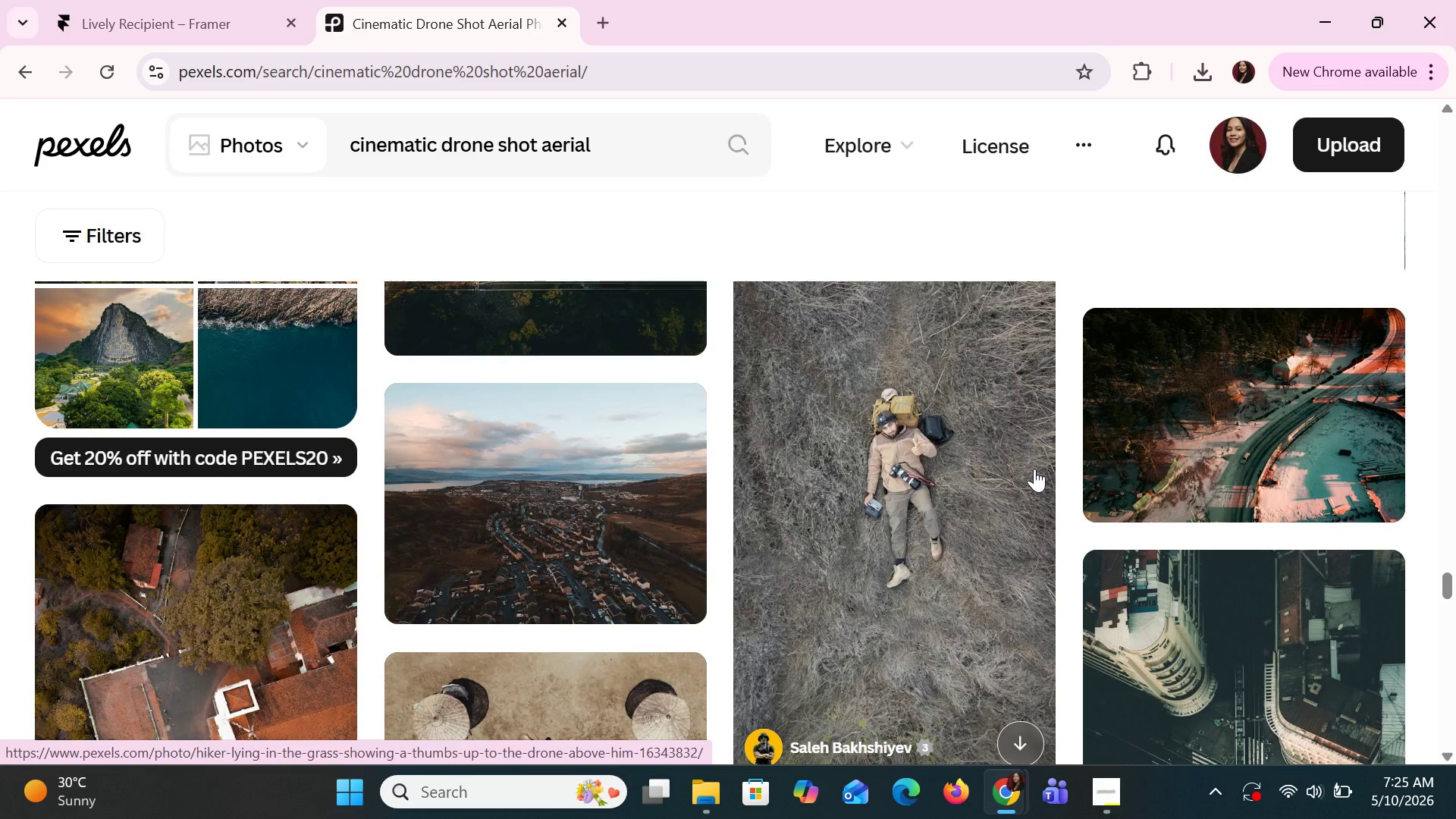 
scroll: coordinate [1034, 469], scroll_direction: down, amount: 25.0
 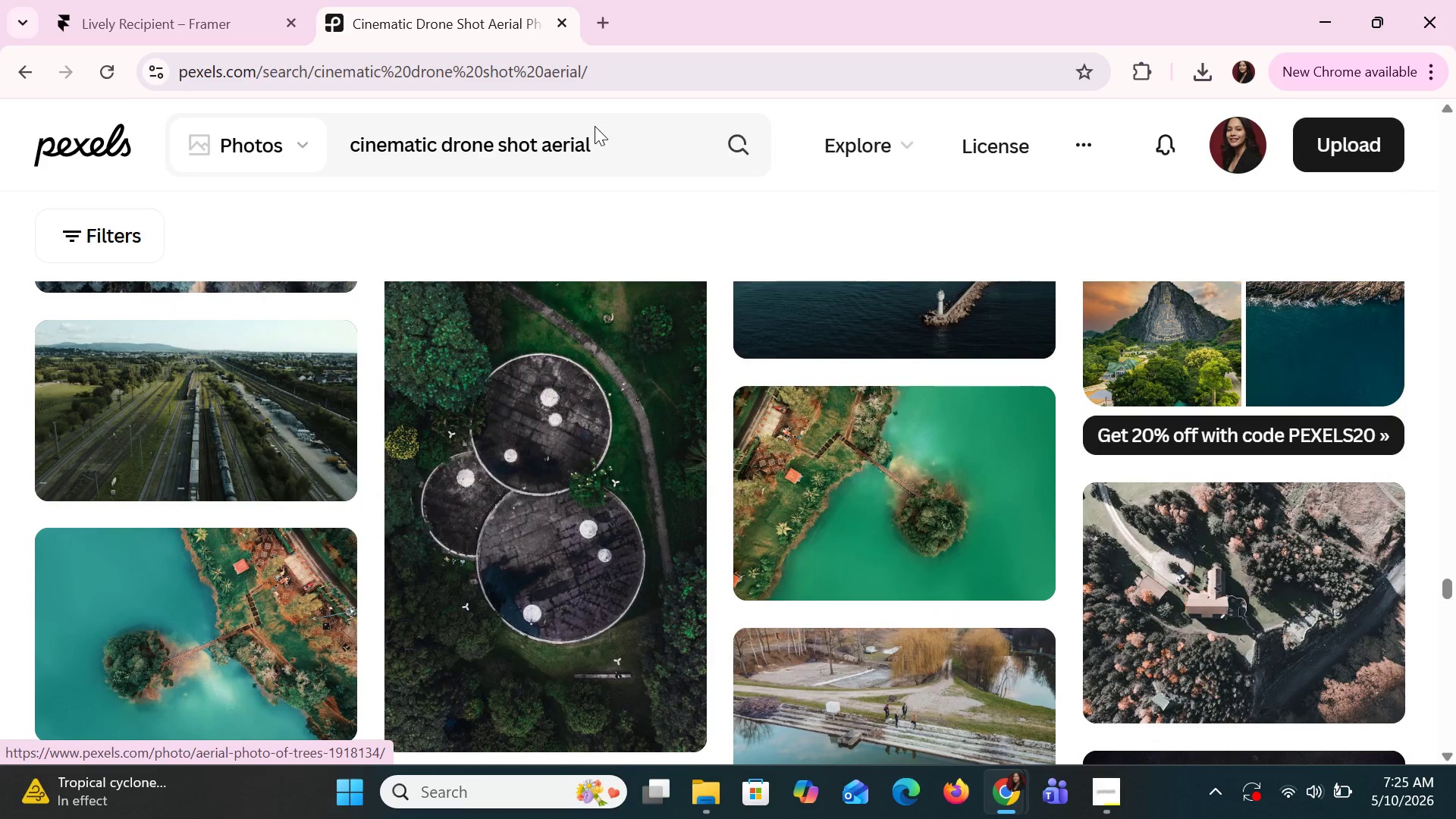 
double_click([578, 148])
 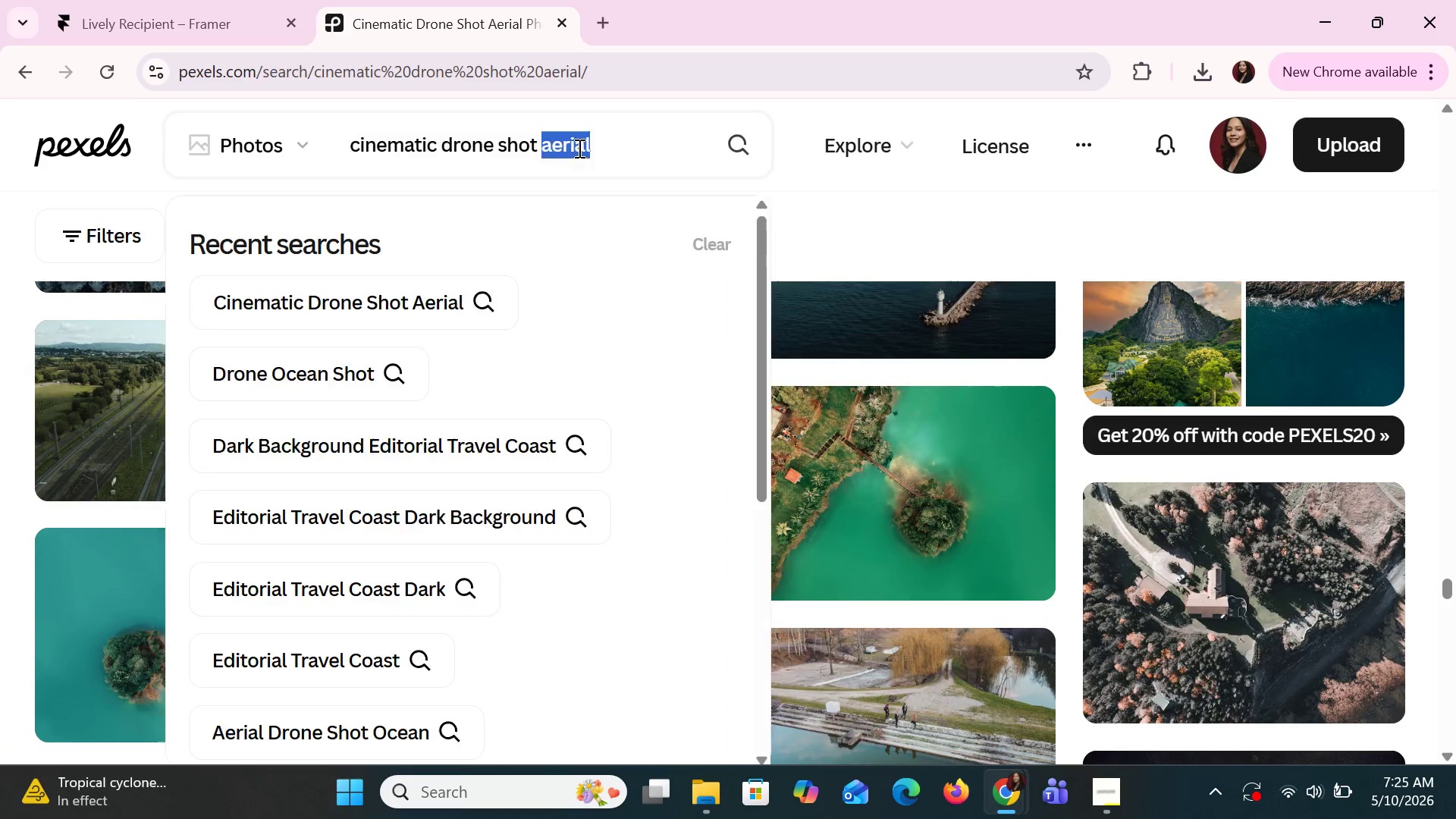 
triple_click([578, 148])
 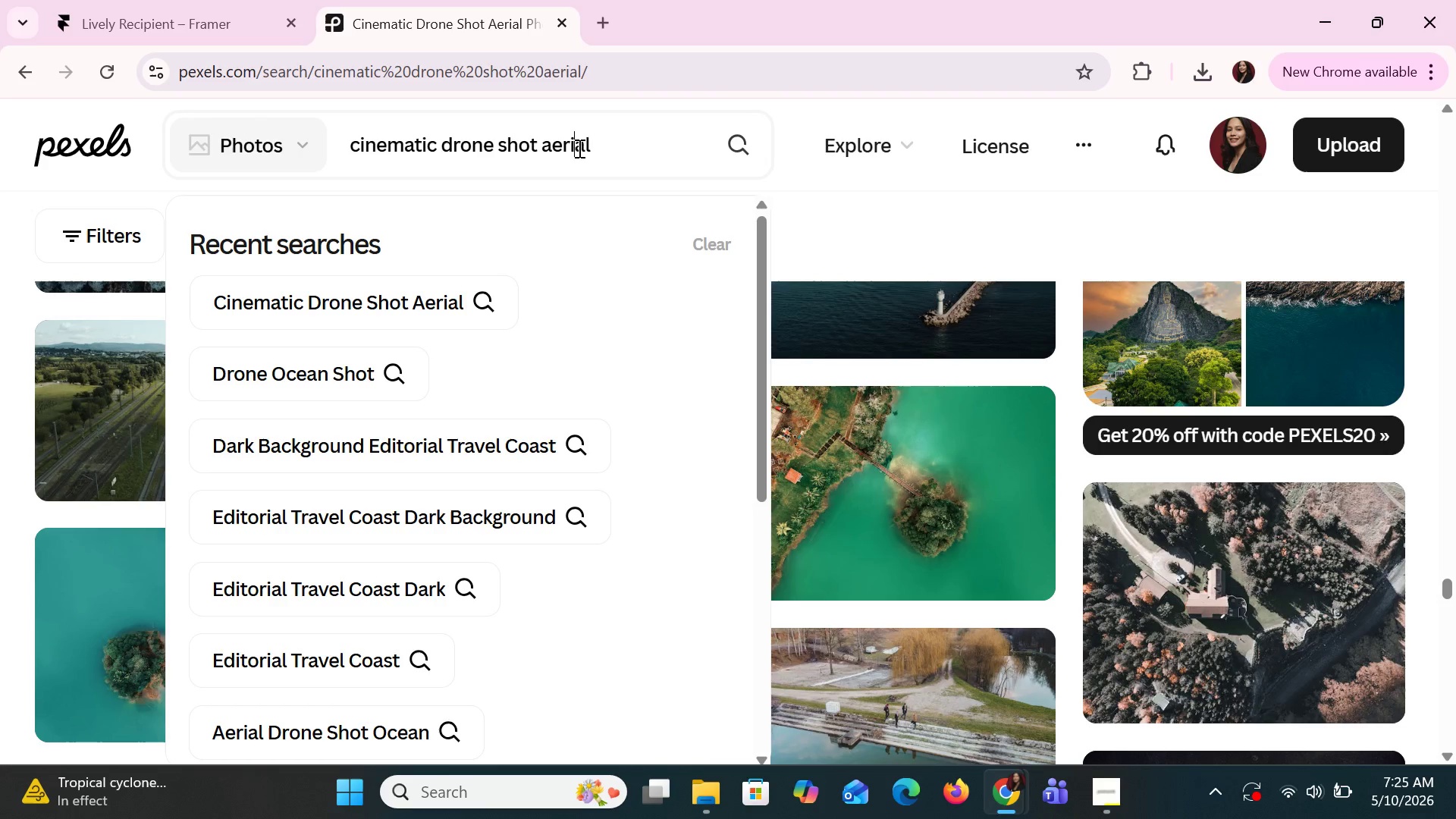 
key(Backspace)
 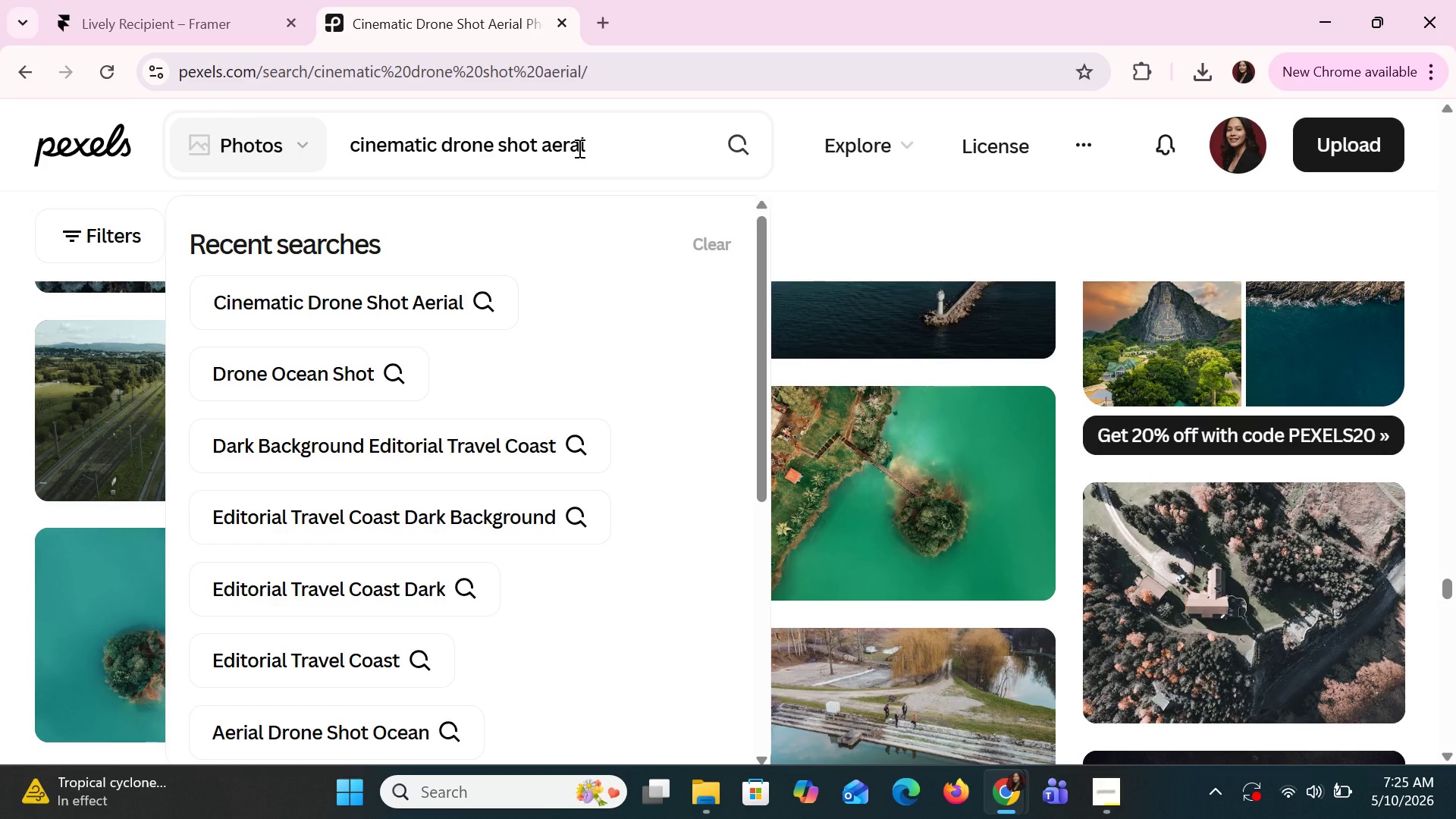 
key(Enter)
 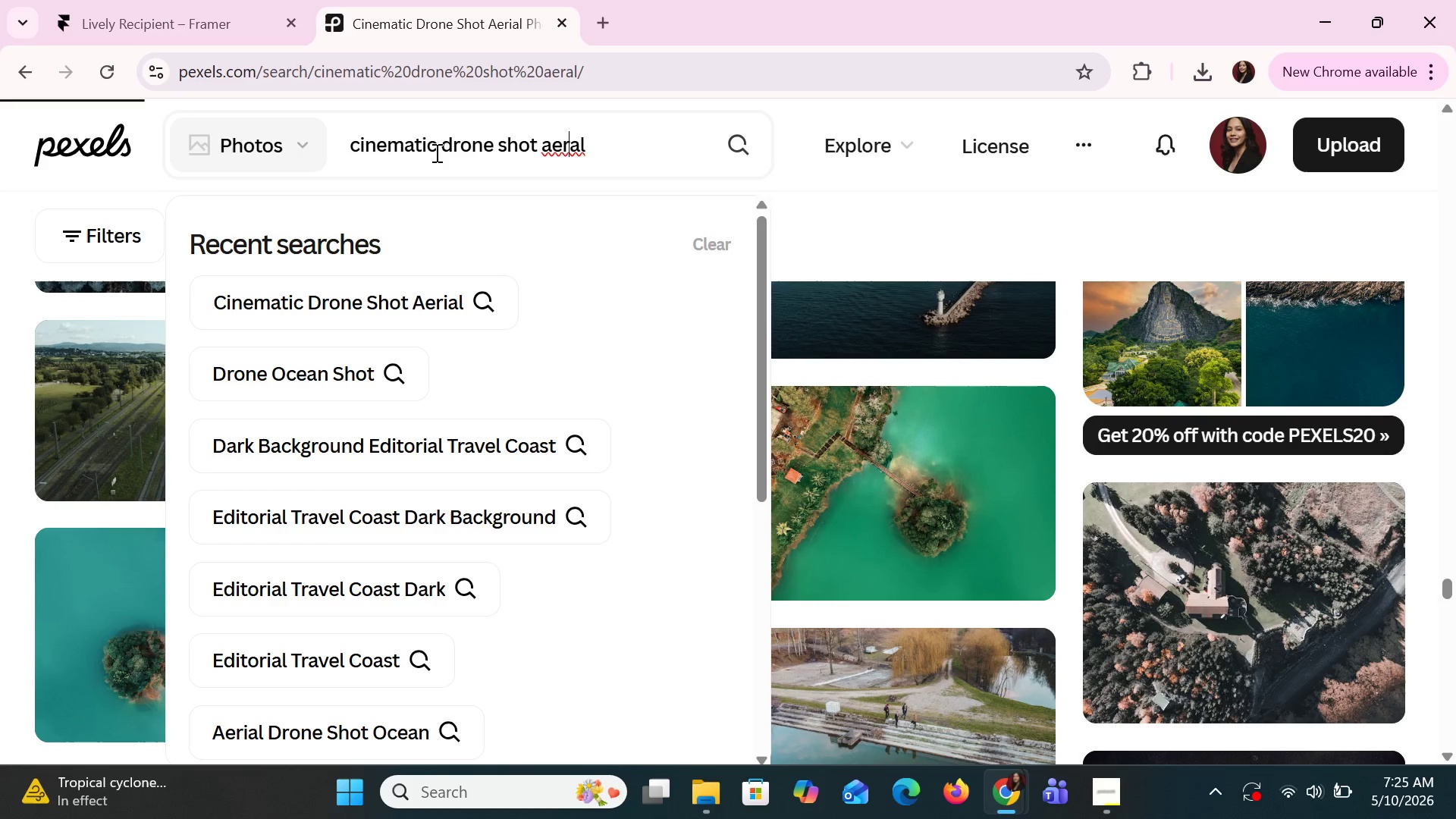 
left_click([587, 158])
 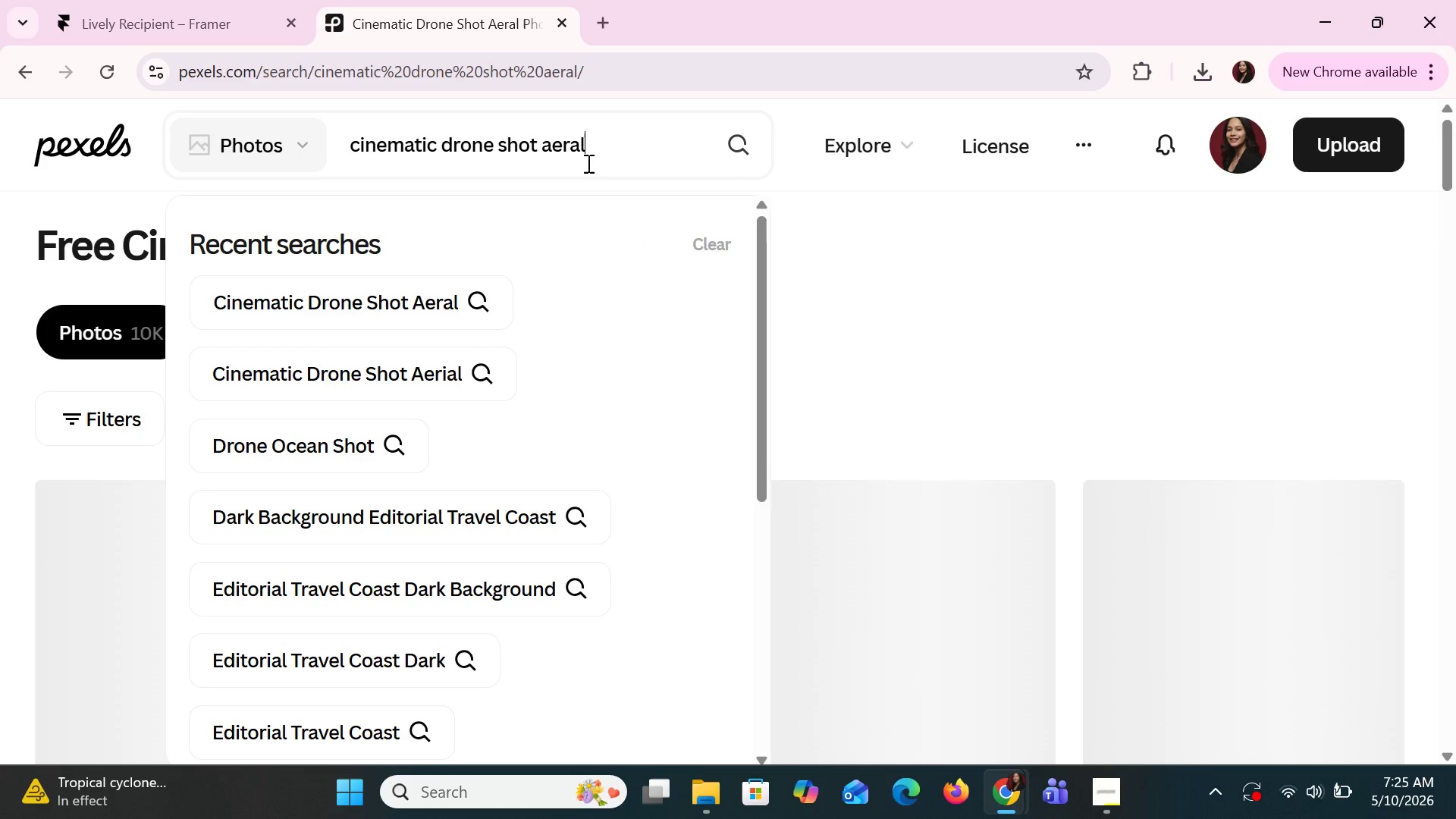 
key(Backspace)
 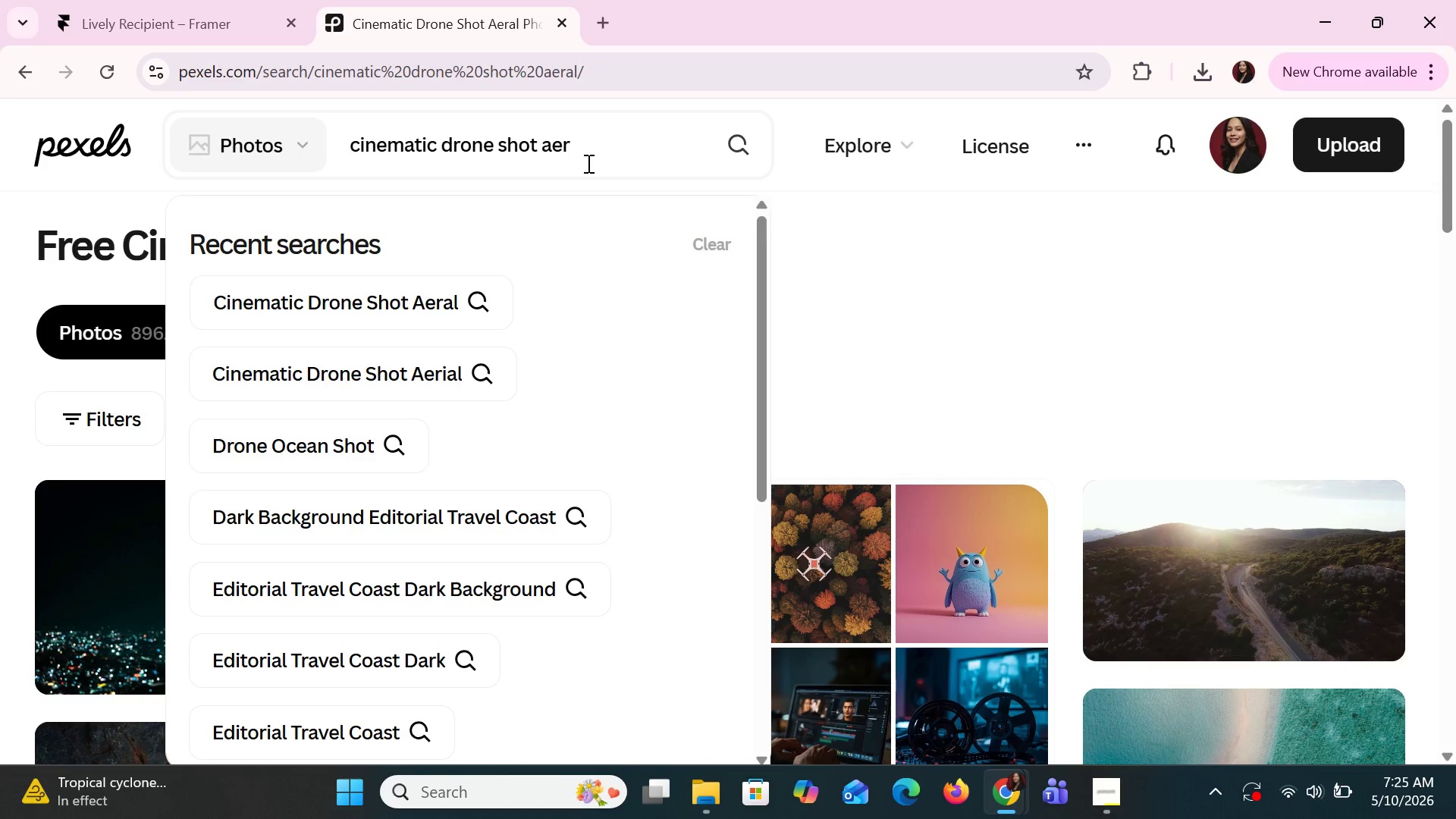 
key(Backspace)
 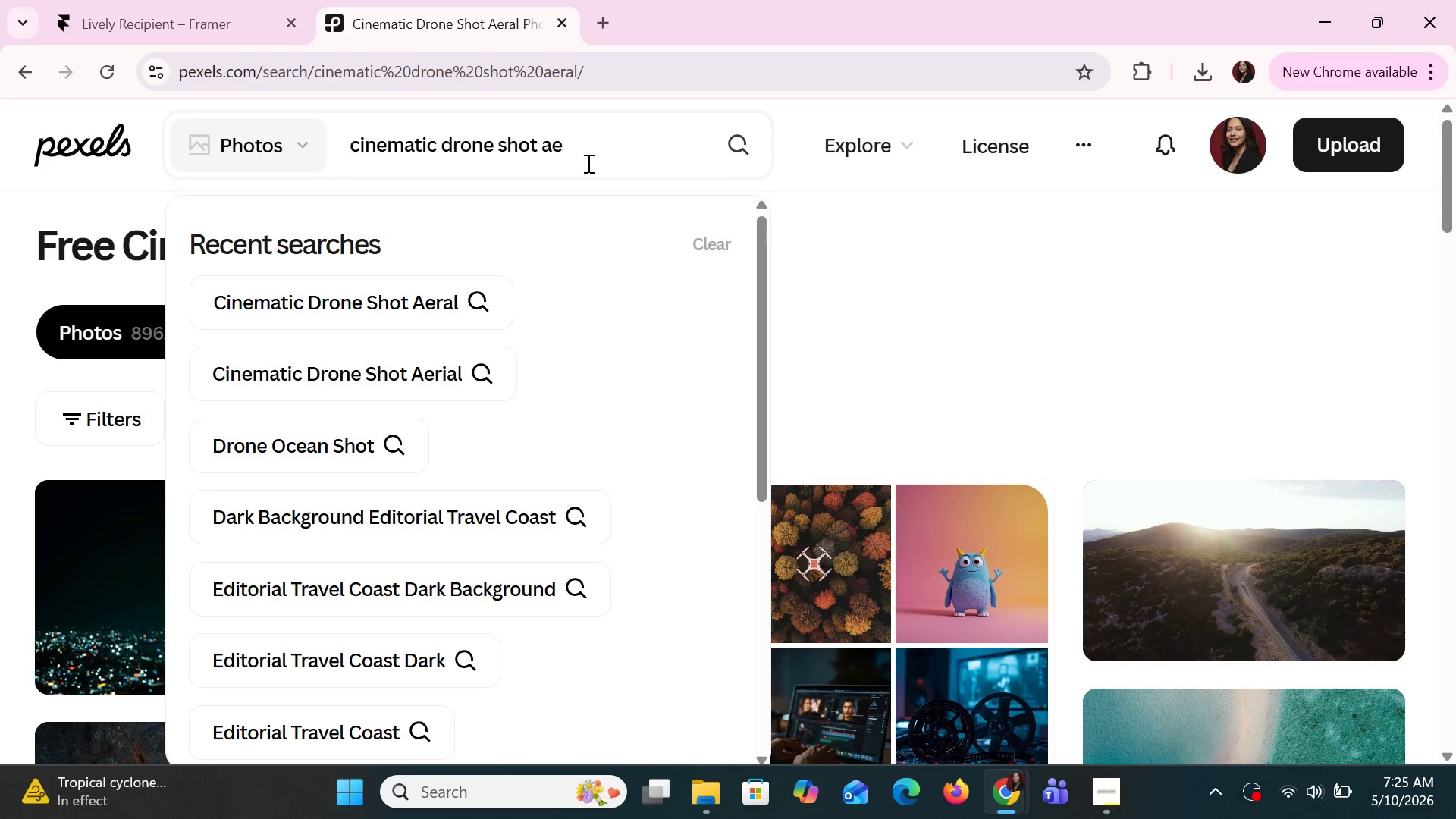 
key(Backspace)
 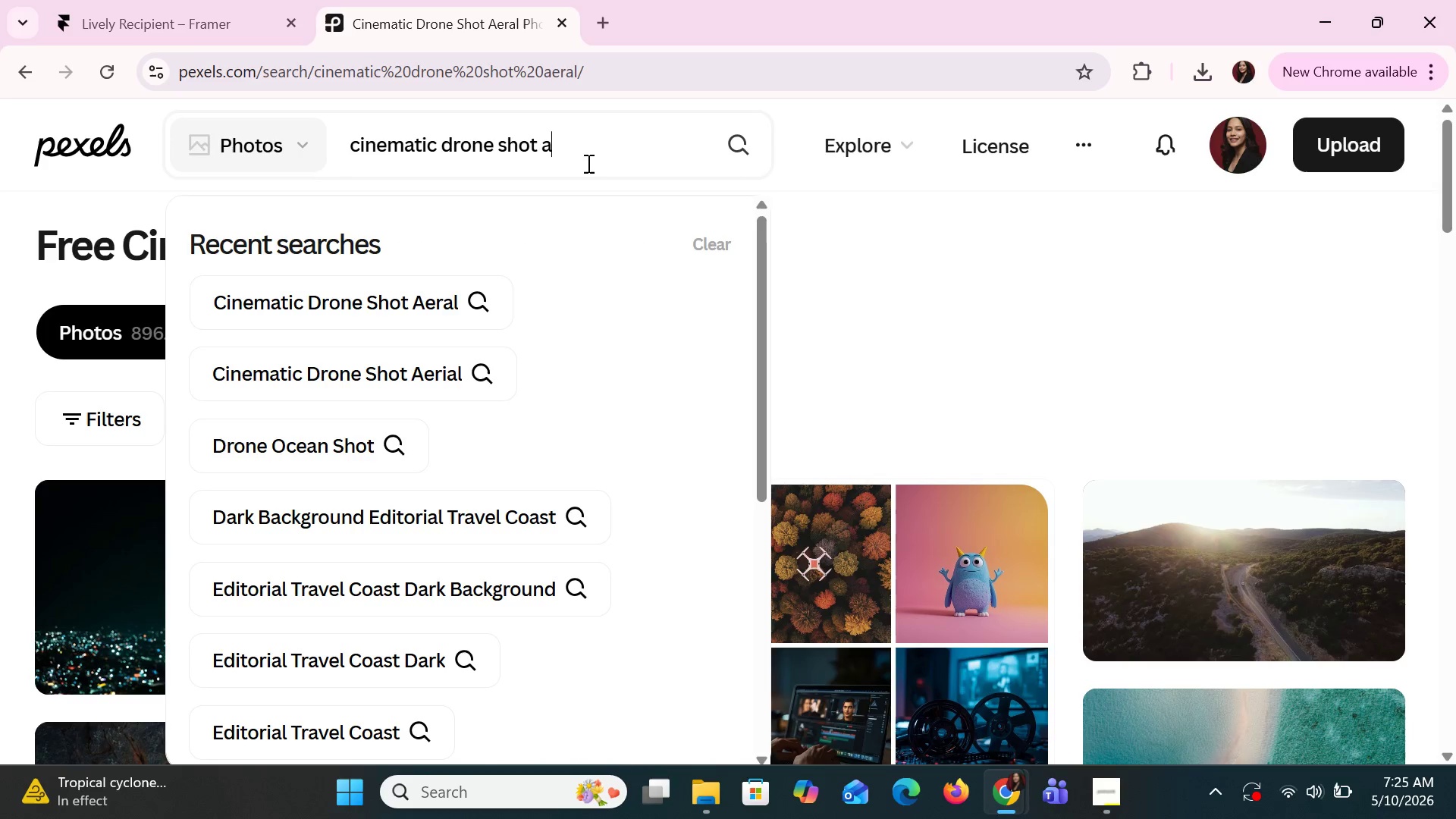 
key(Backspace)
 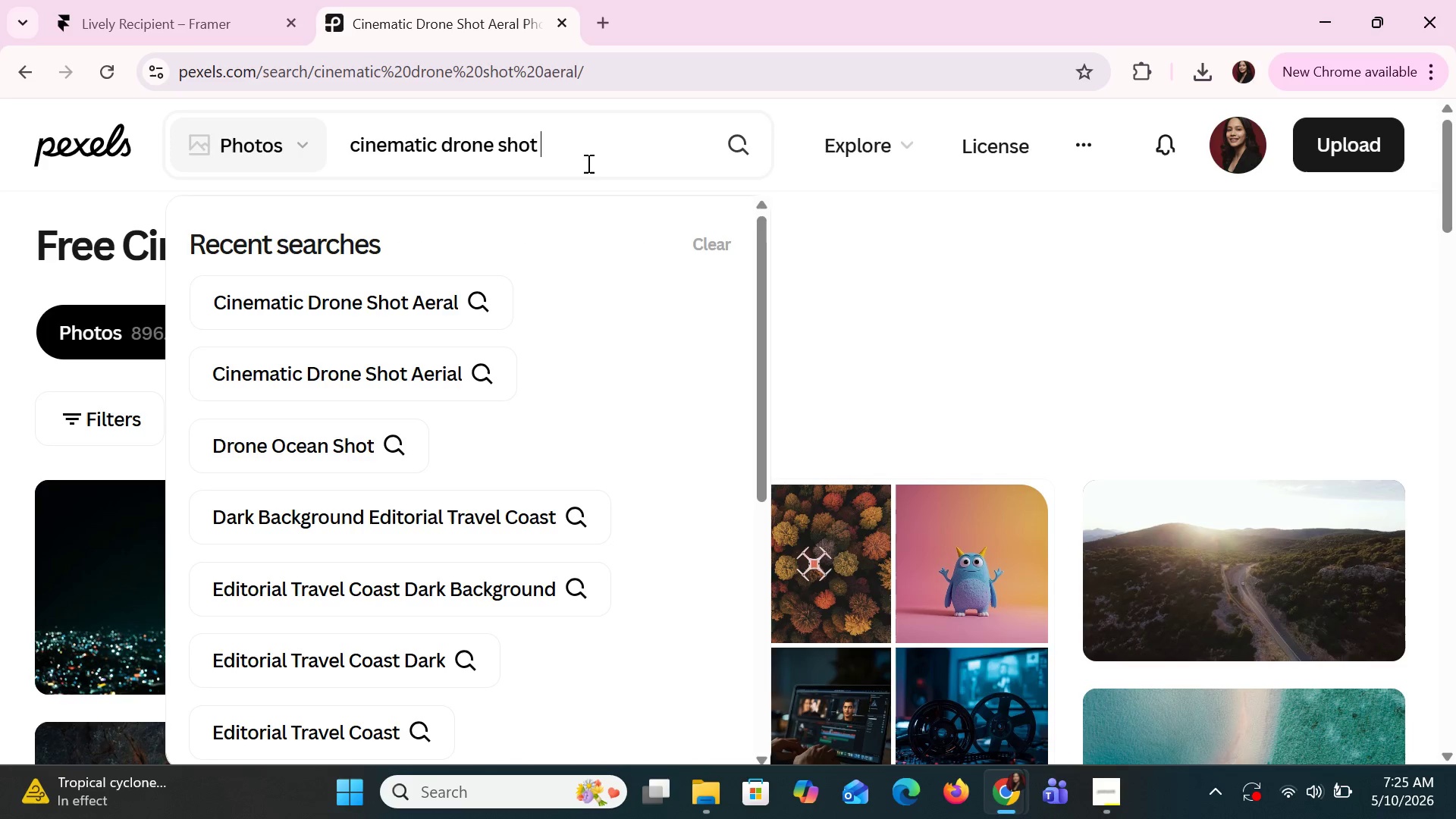 
key(Backspace)
 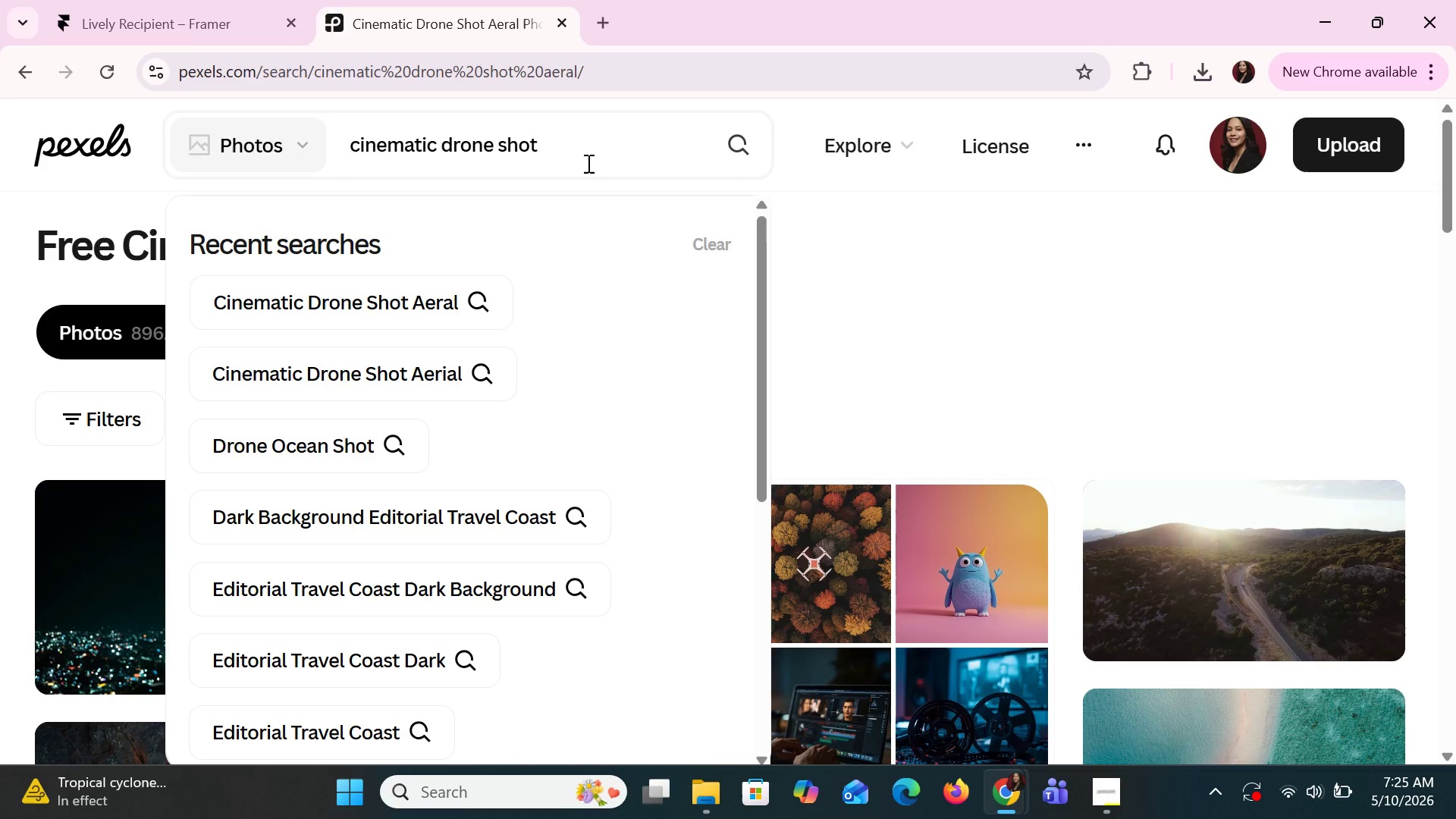 
key(Enter)
 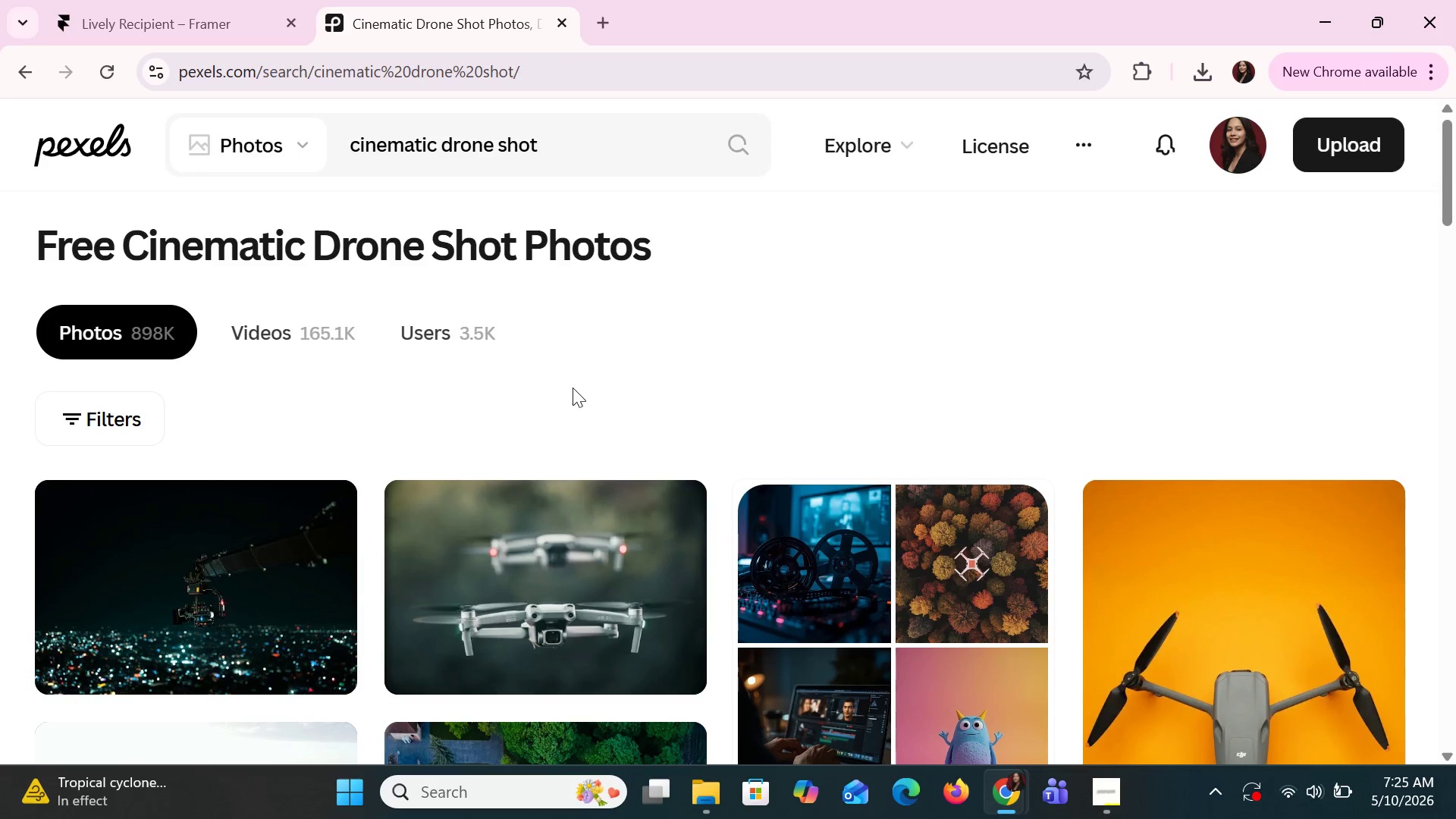 
scroll: coordinate [718, 400], scroll_direction: down, amount: 15.0
 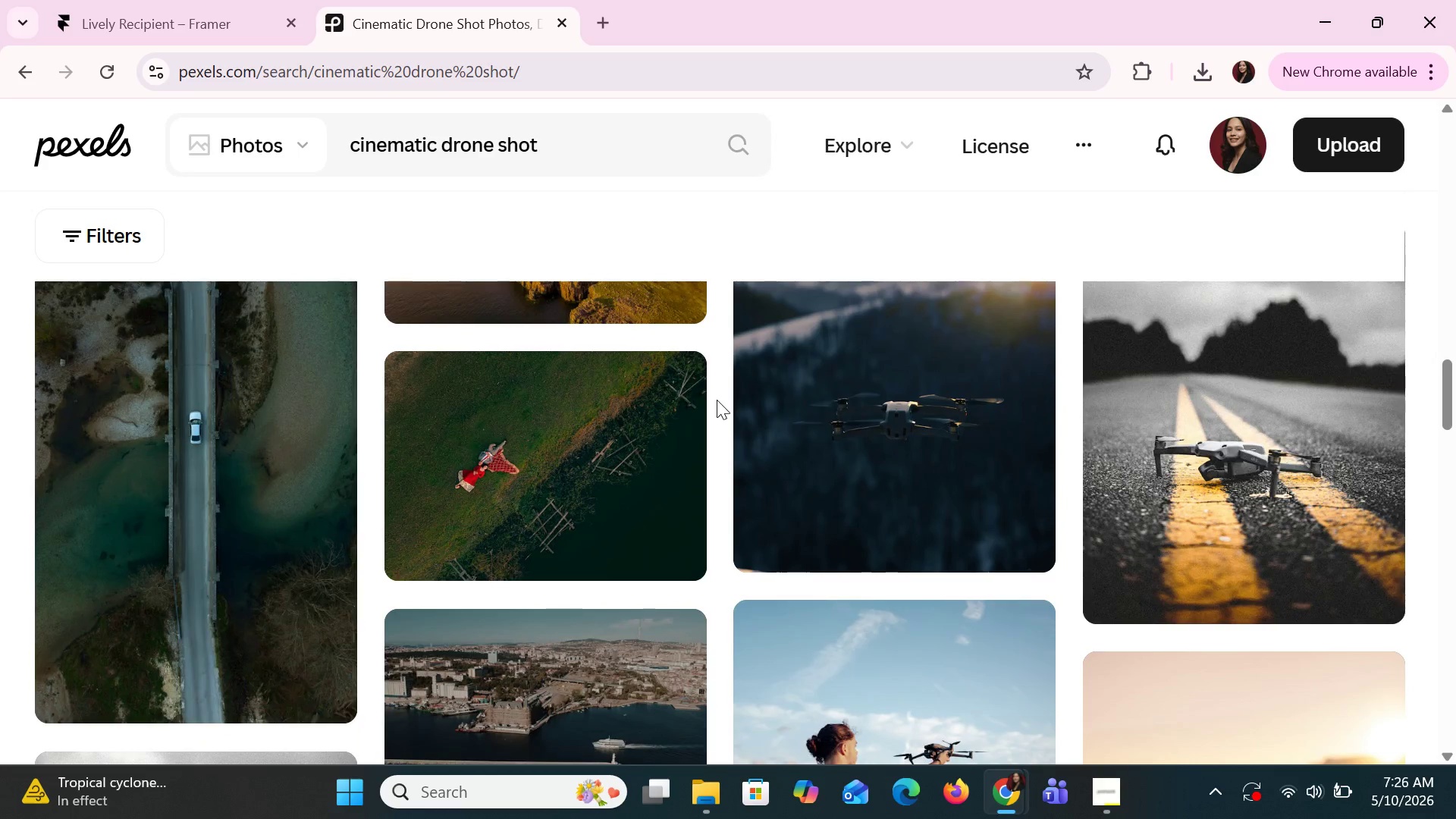 
scroll: coordinate [717, 400], scroll_direction: up, amount: 2.0
 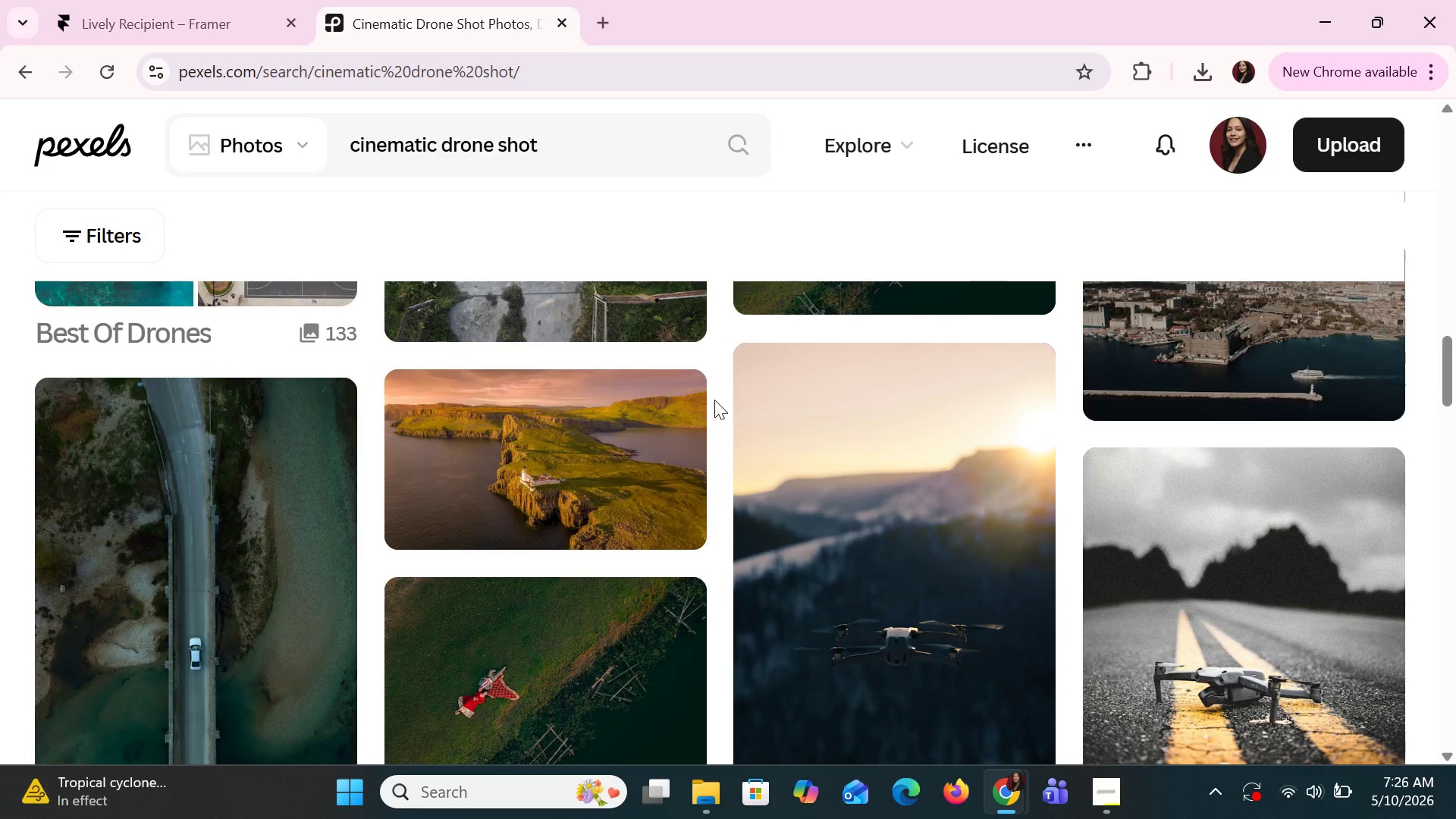 
scroll: coordinate [714, 398], scroll_direction: down, amount: 9.0
 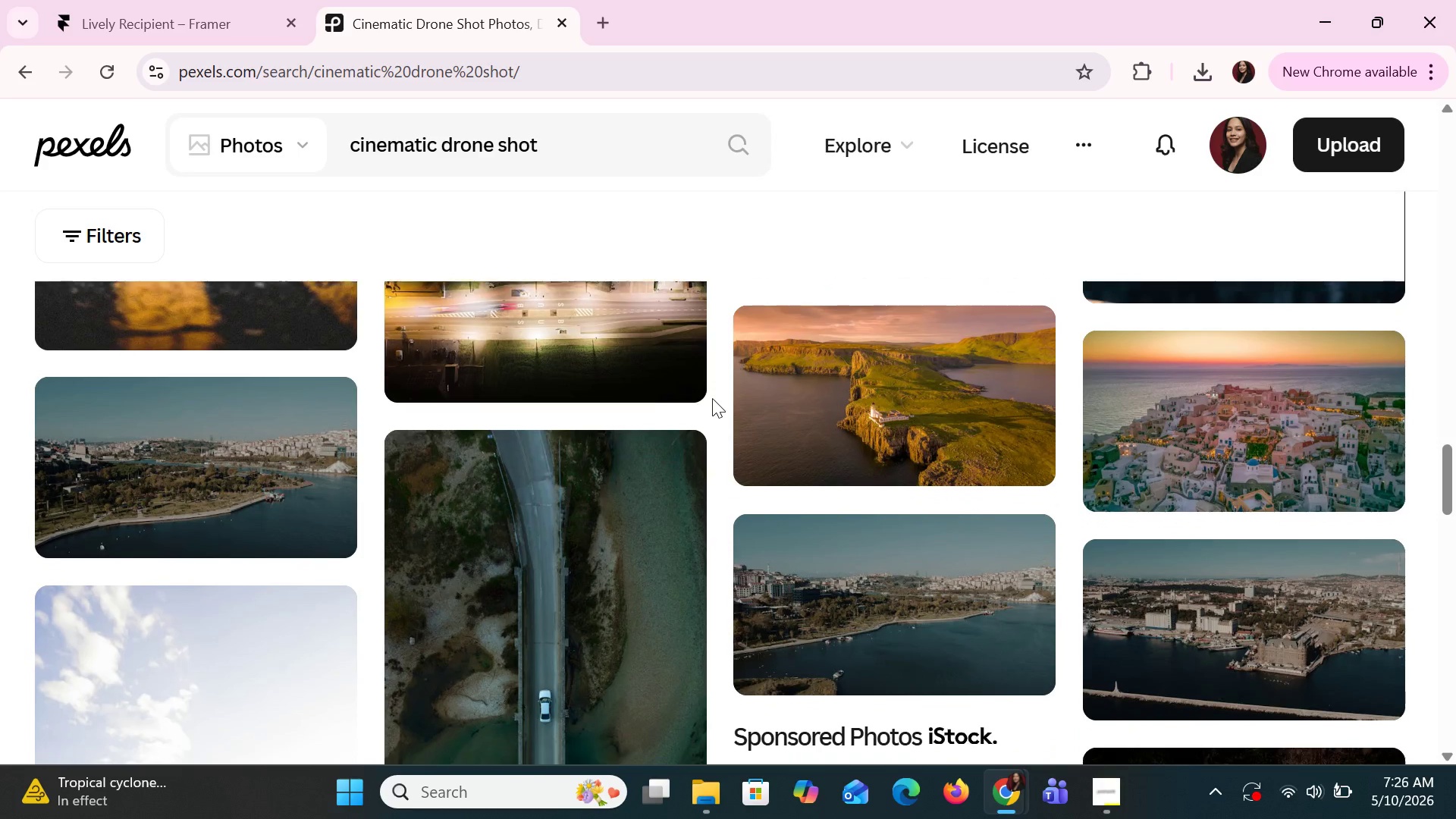 
scroll: coordinate [718, 395], scroll_direction: down, amount: 13.0
 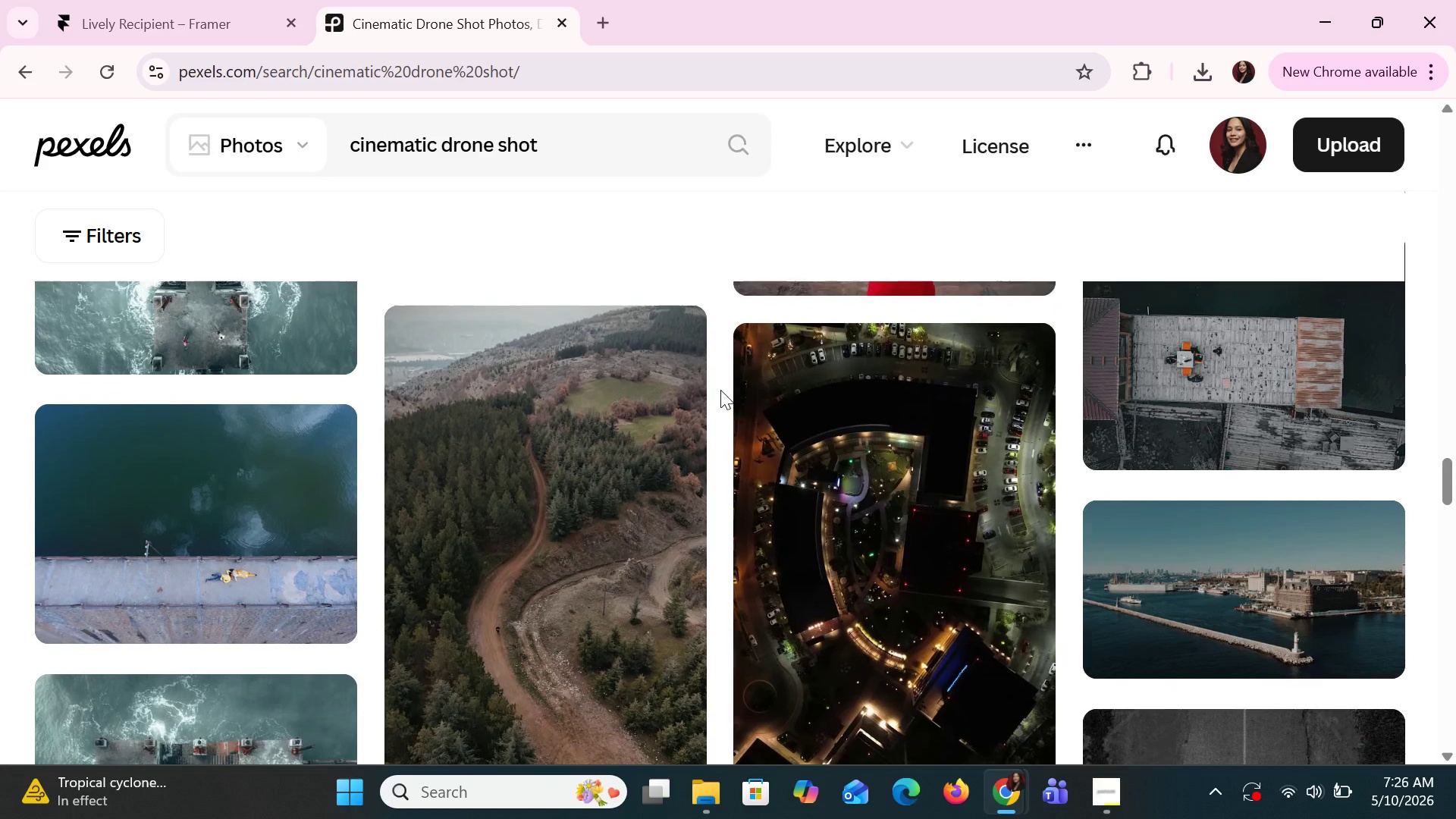 
scroll: coordinate [720, 390], scroll_direction: up, amount: 3.0
 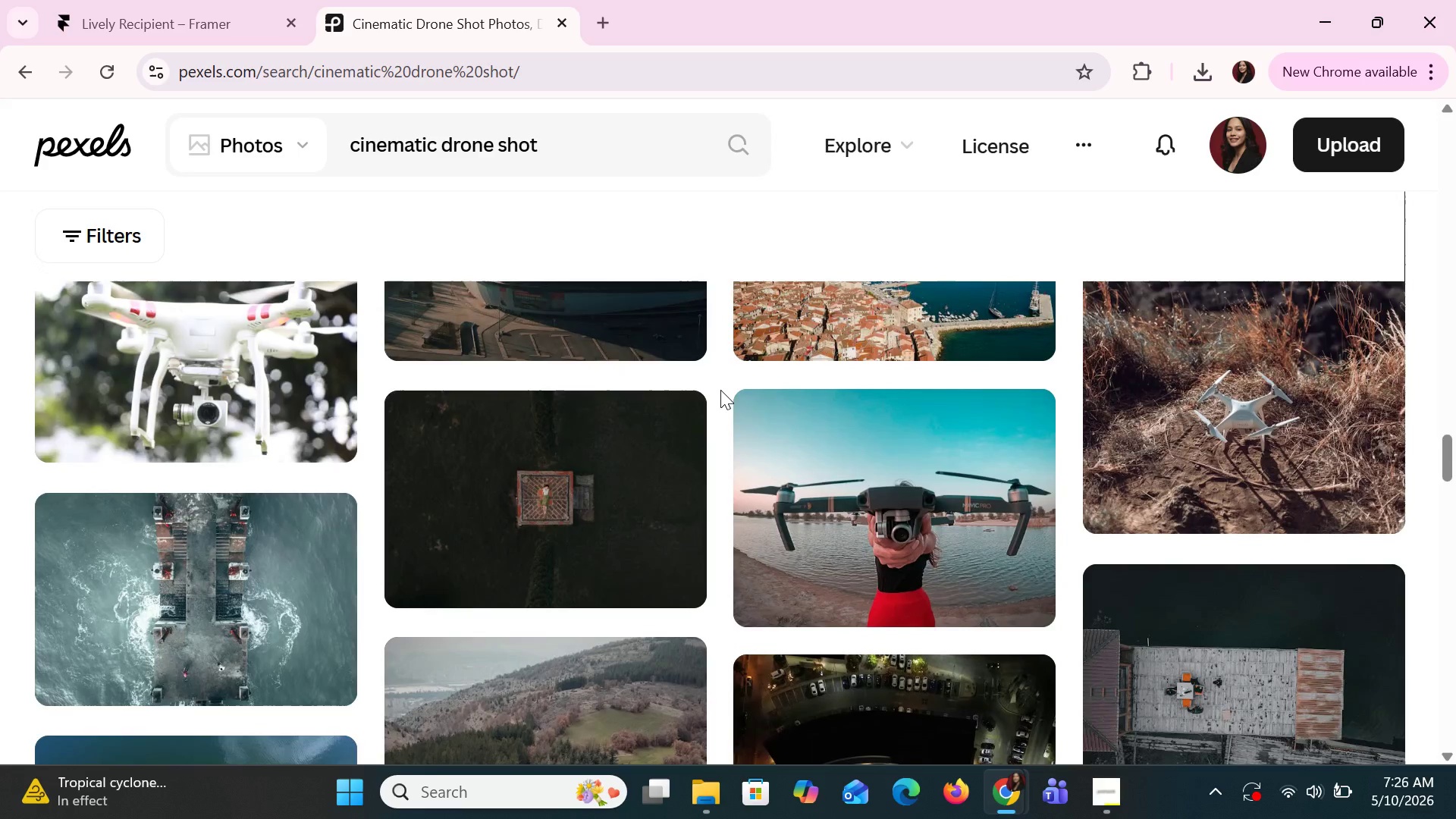 
scroll: coordinate [721, 391], scroll_direction: down, amount: 20.0
 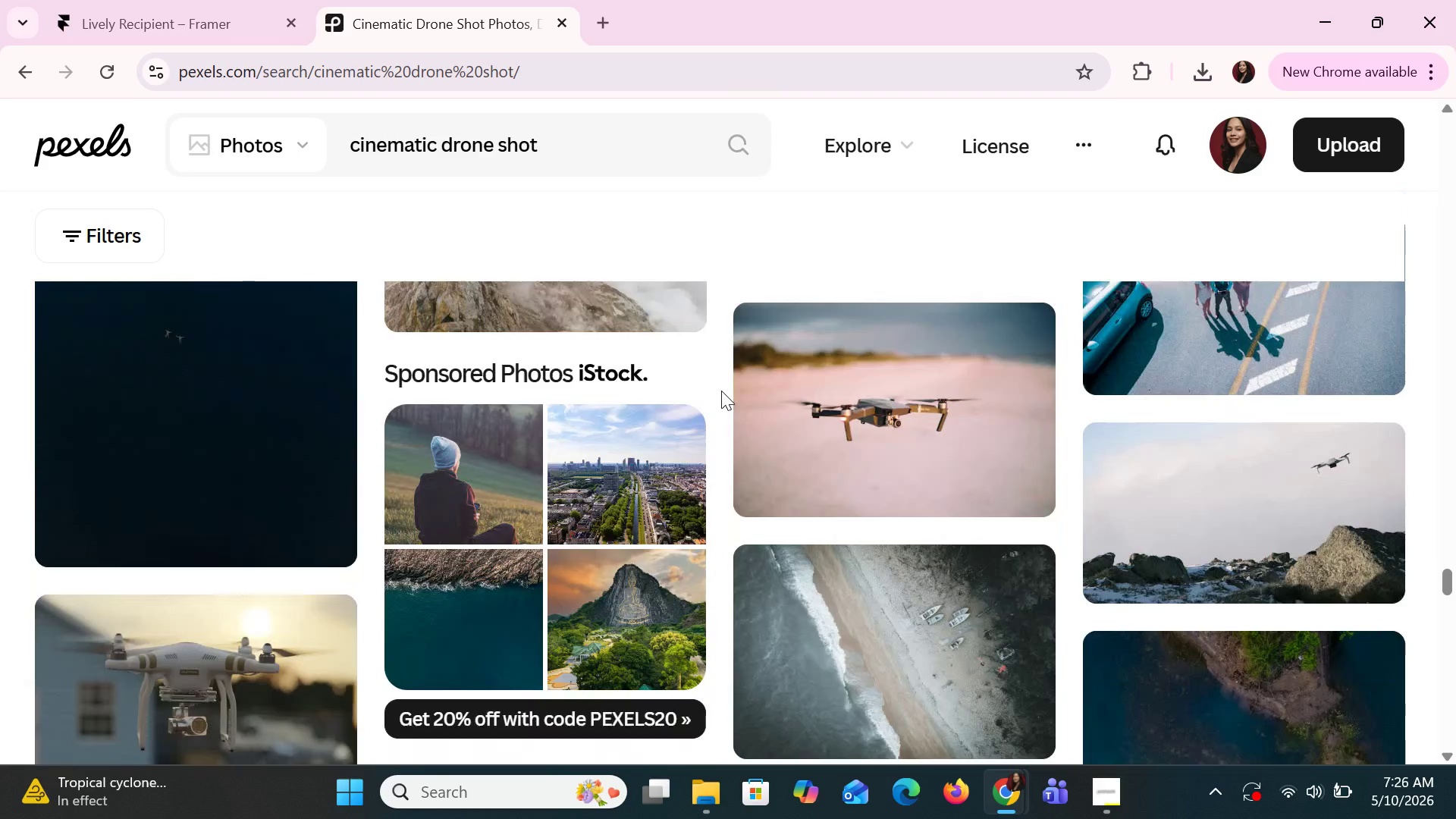 
scroll: coordinate [721, 391], scroll_direction: up, amount: 4.0
 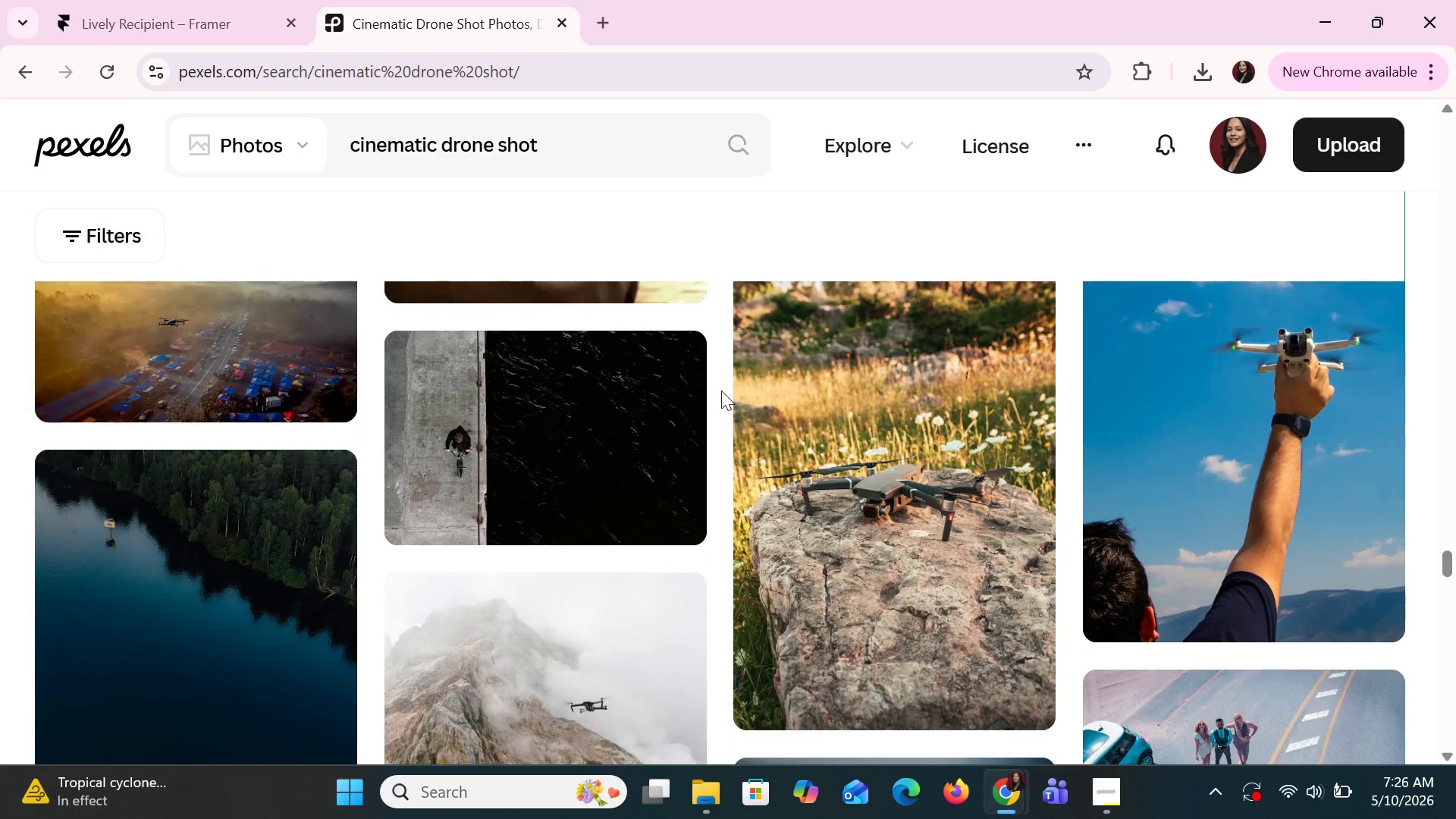 
scroll: coordinate [721, 390], scroll_direction: down, amount: 17.0
 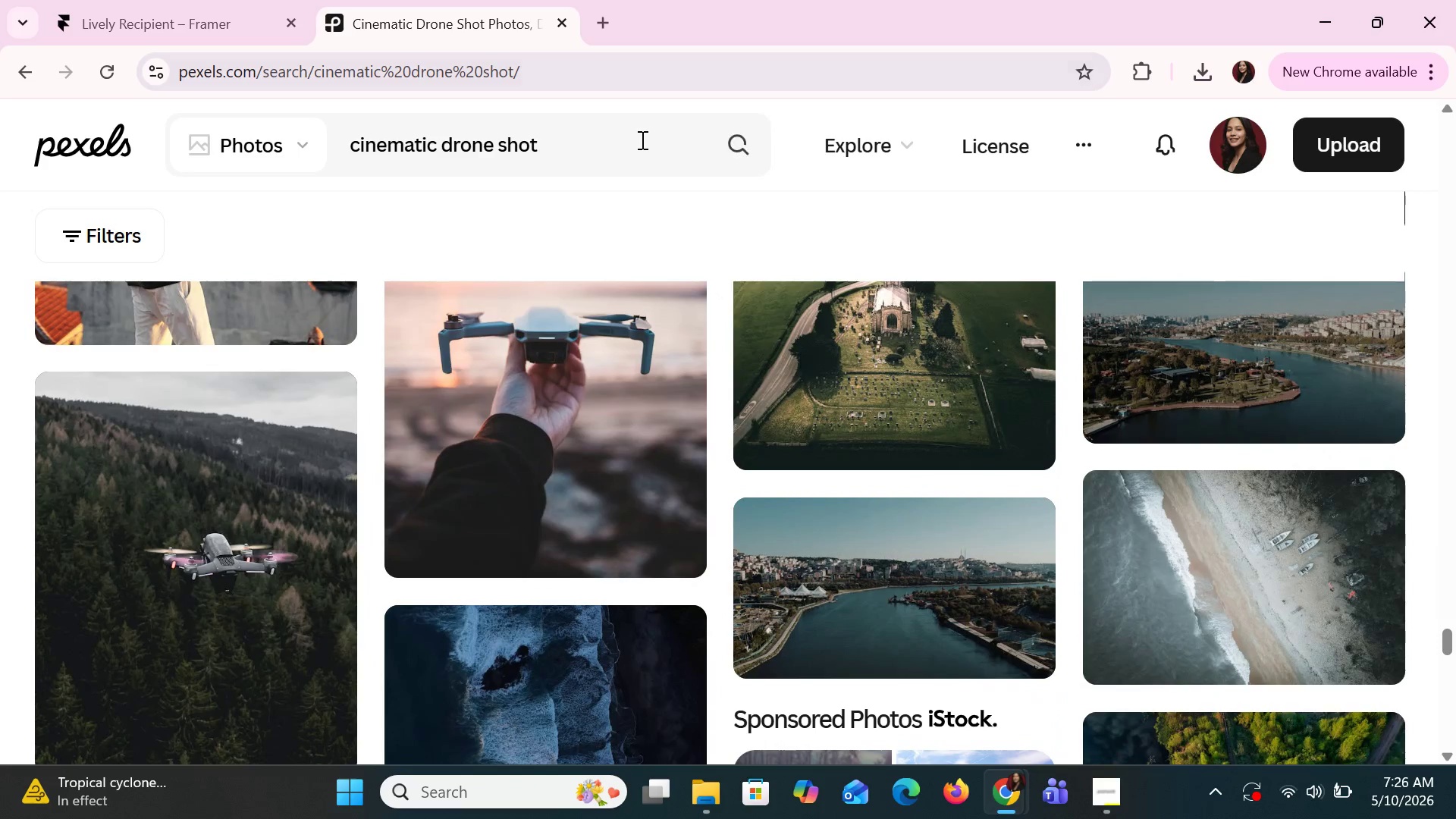 
key(Space)
 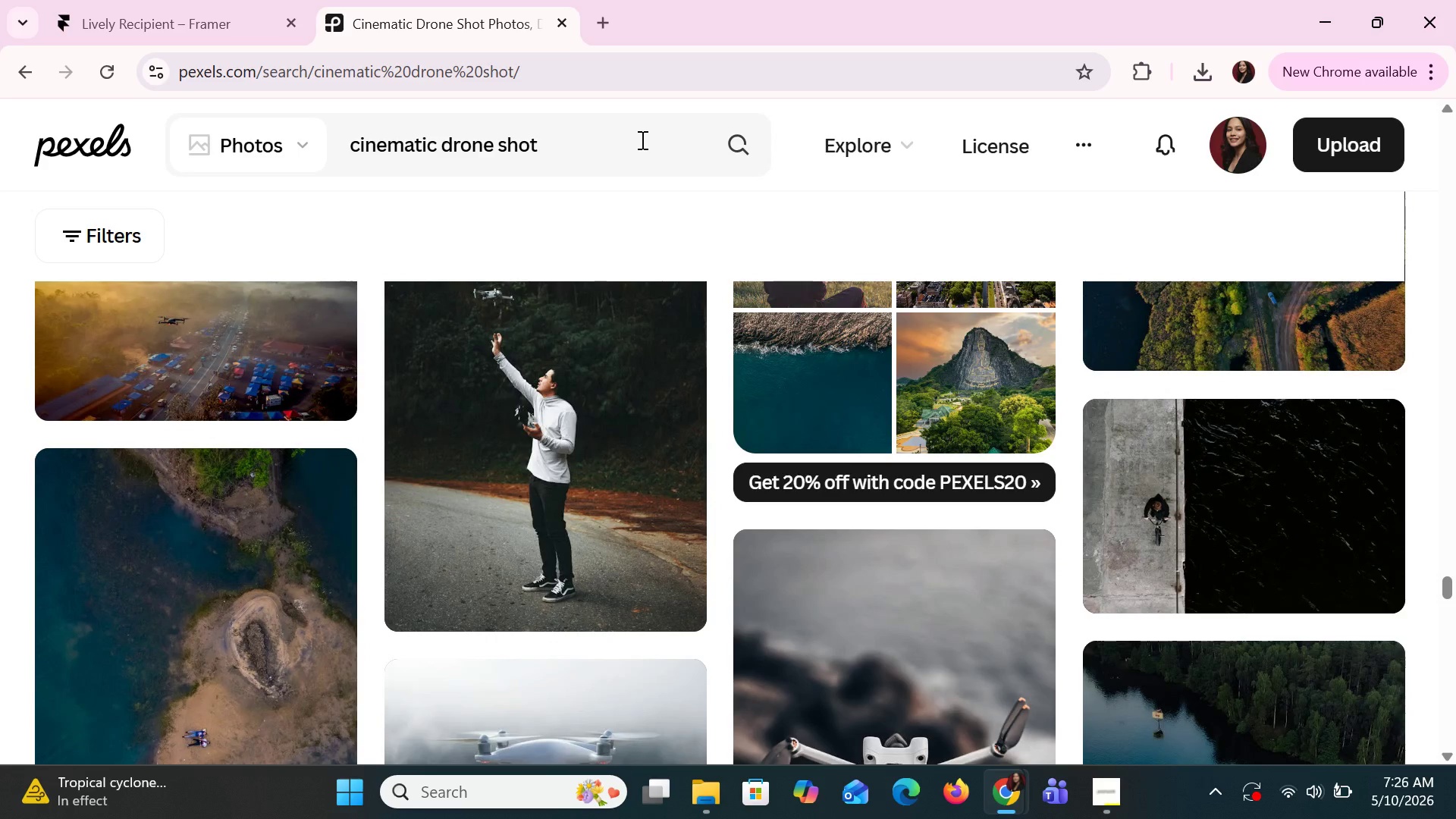 
left_click([641, 140])
 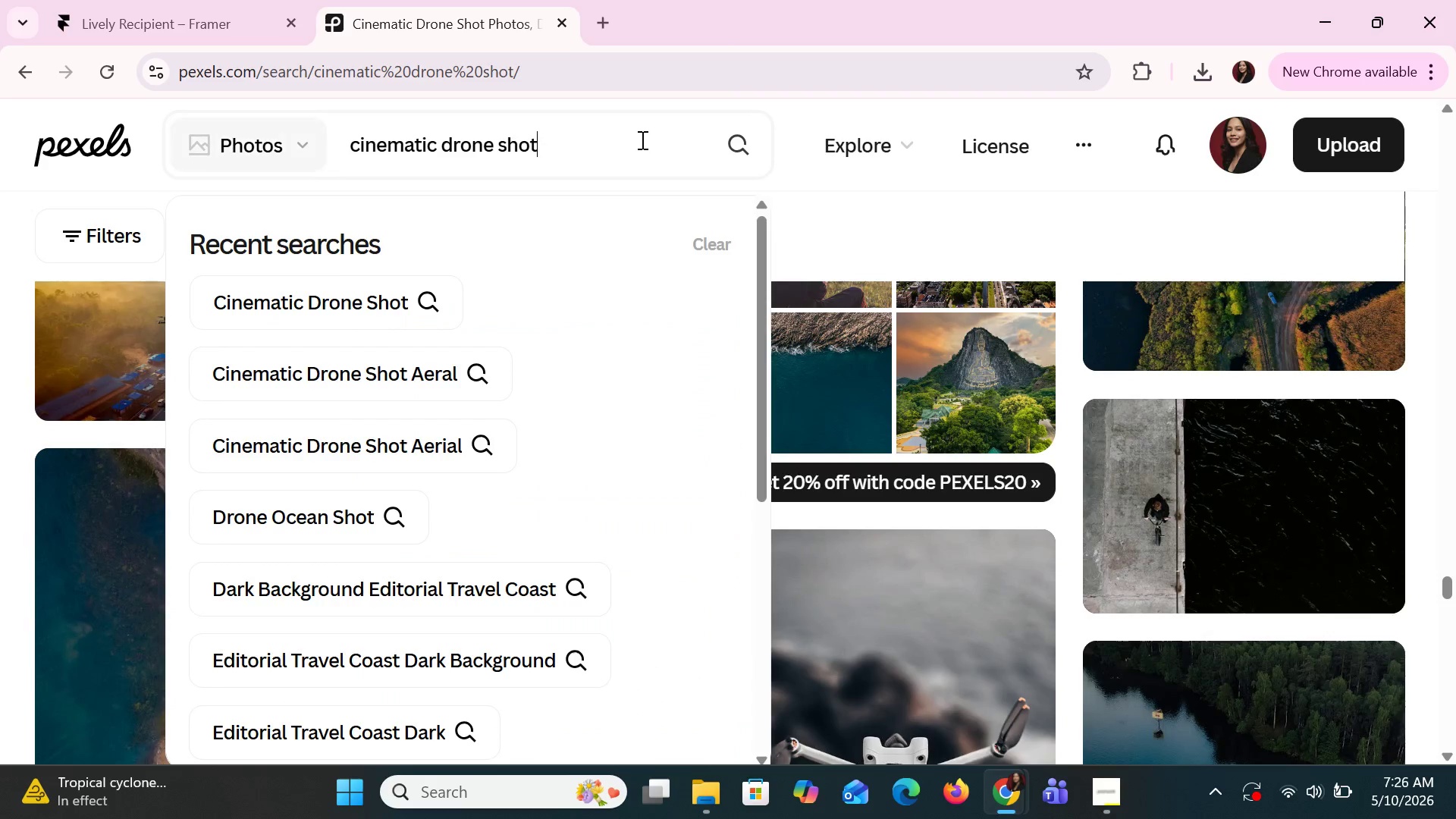 
type( portri)
key(Backspace)
type(at)
key(Backspace)
type(it)
 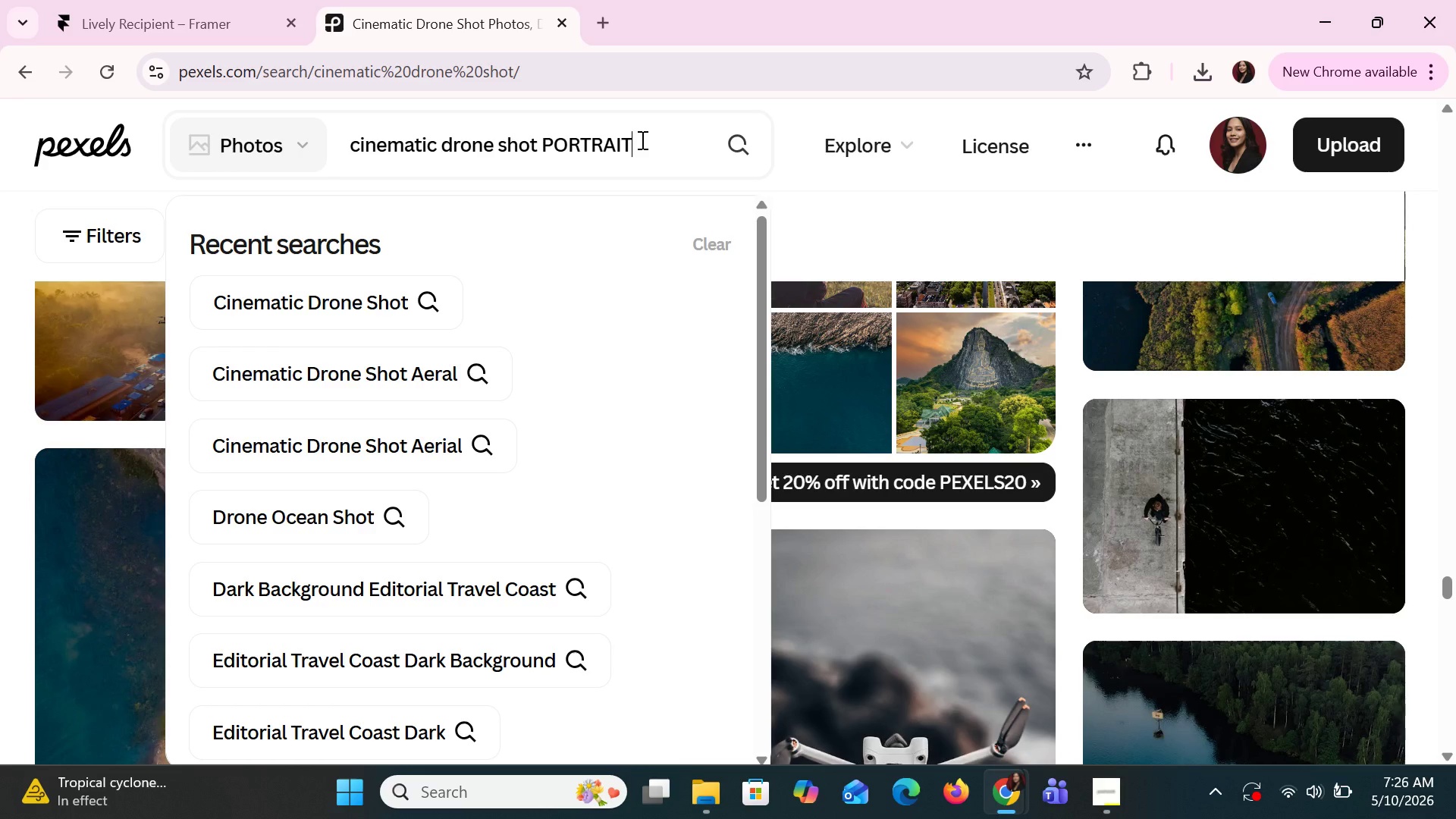 
key(Enter)
 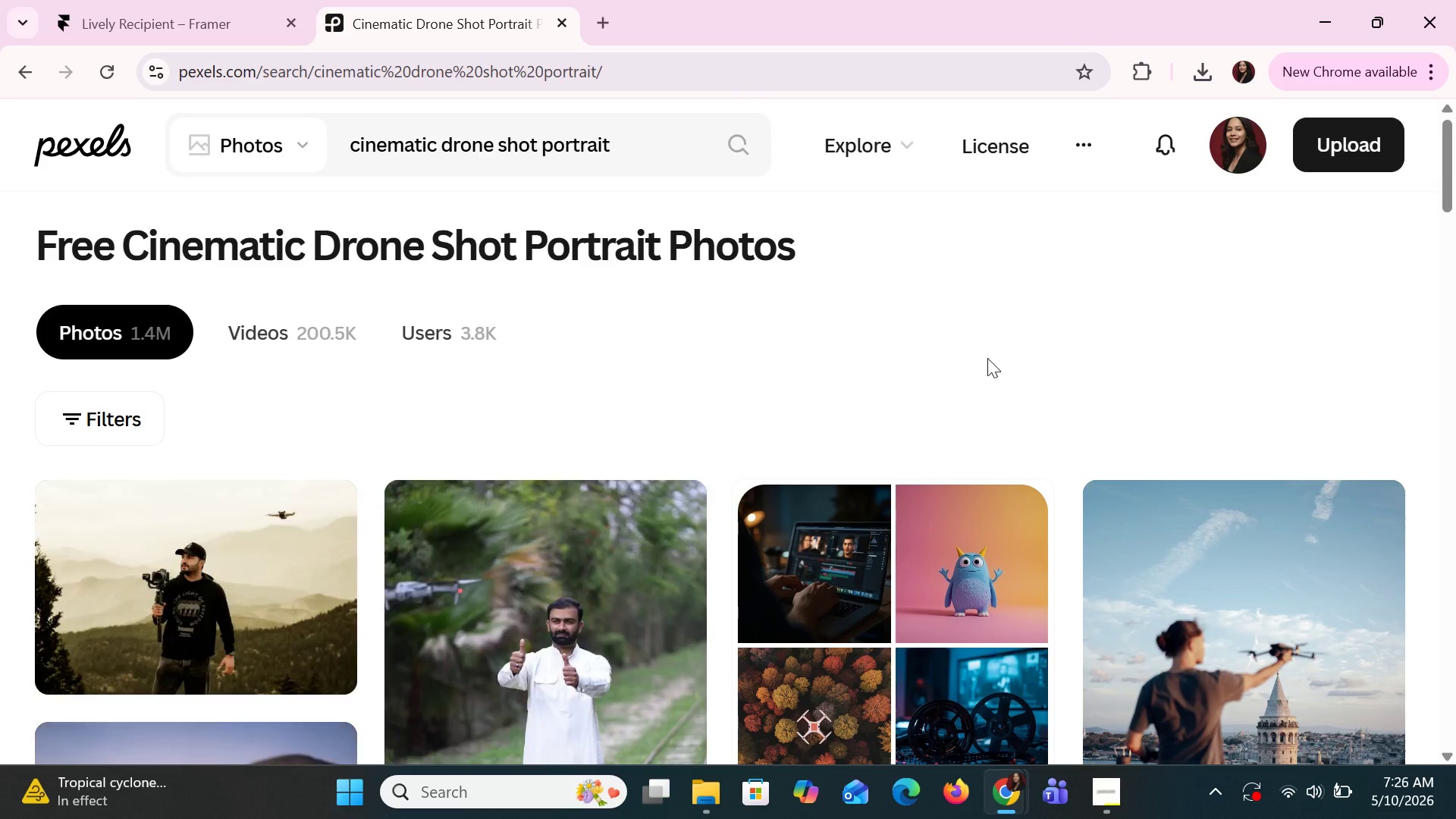 
scroll: coordinate [1002, 384], scroll_direction: down, amount: 11.0
 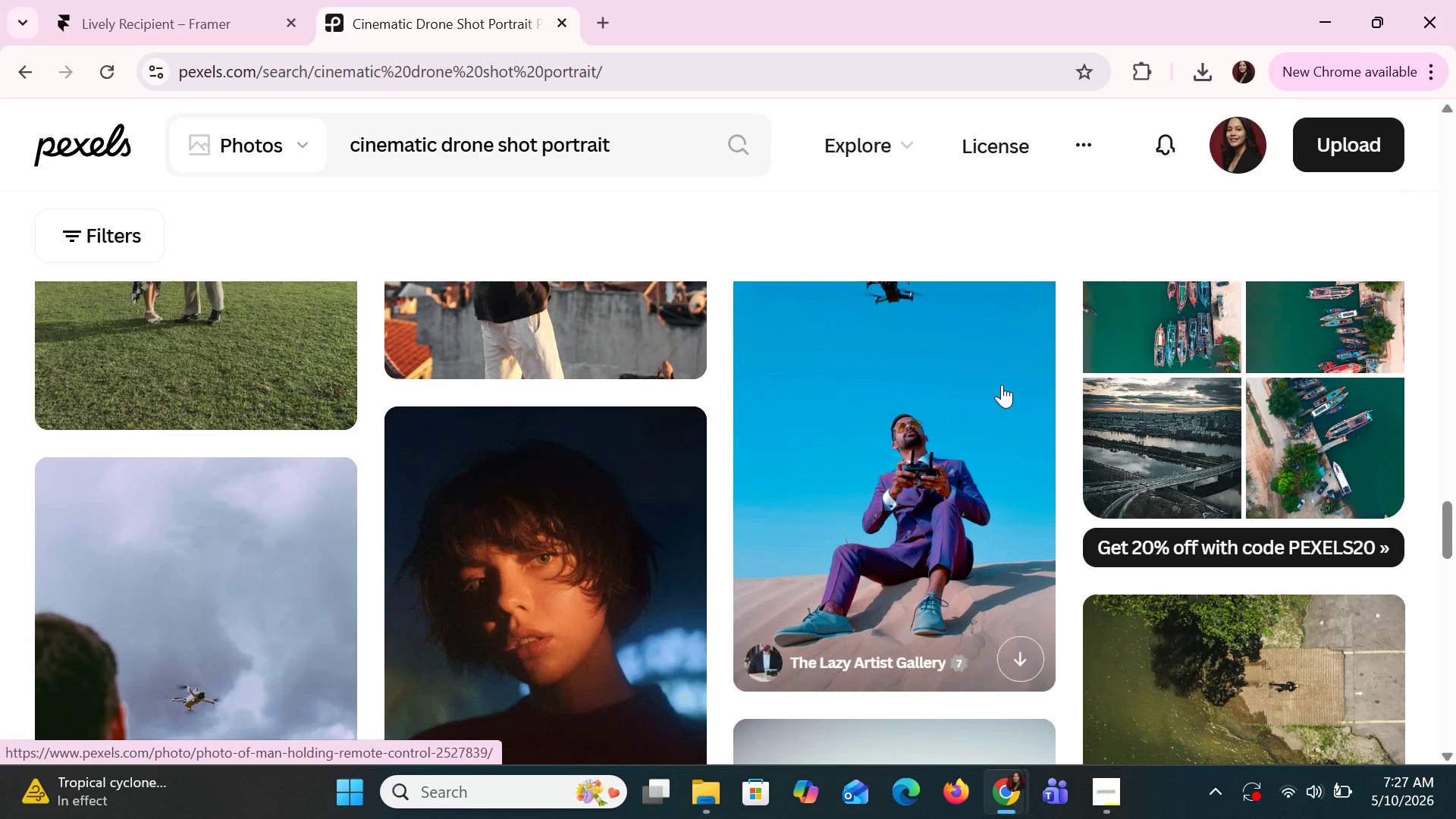 
scroll: coordinate [1008, 388], scroll_direction: down, amount: 4.0
 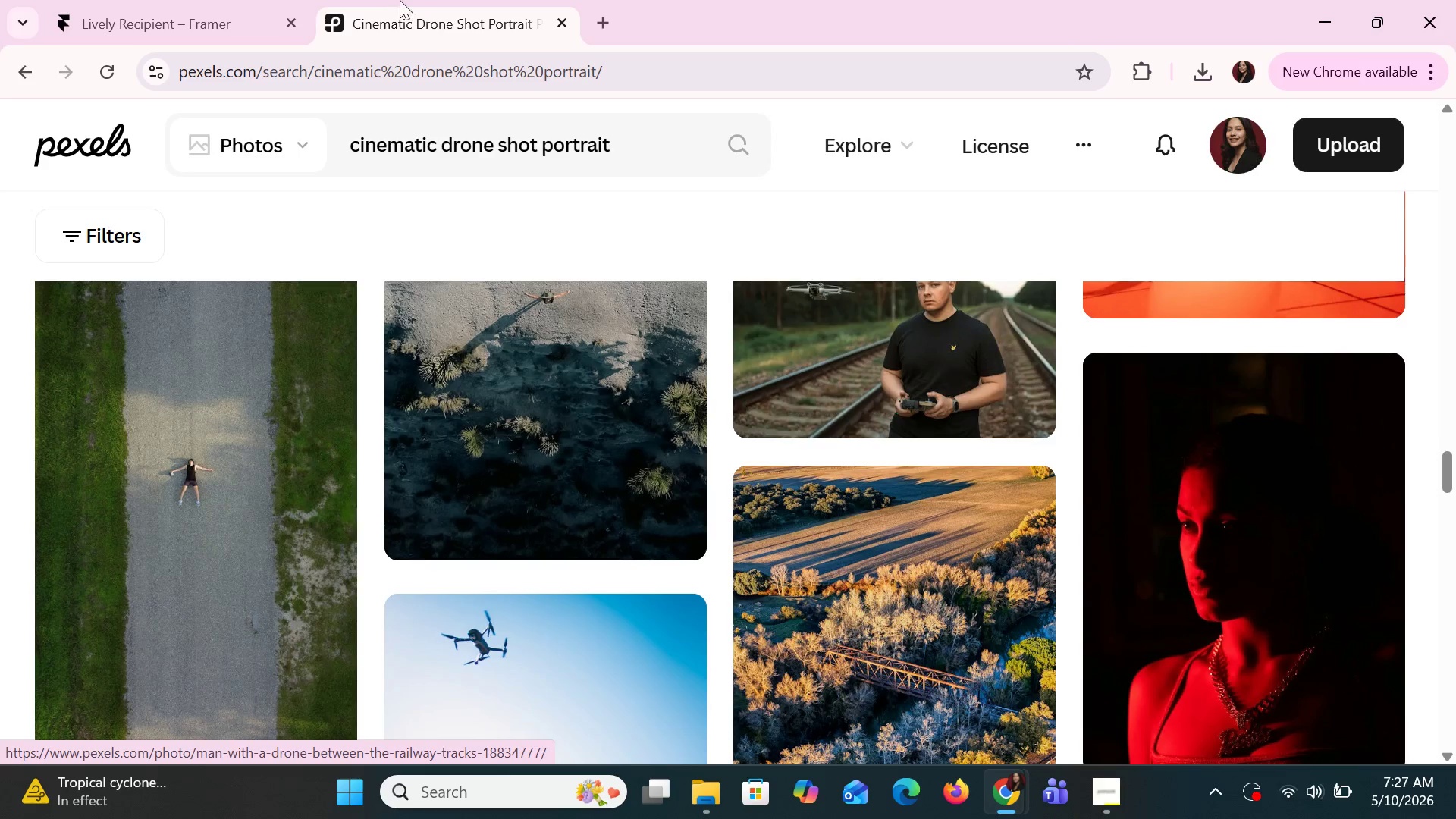 
left_click([199, 0])
 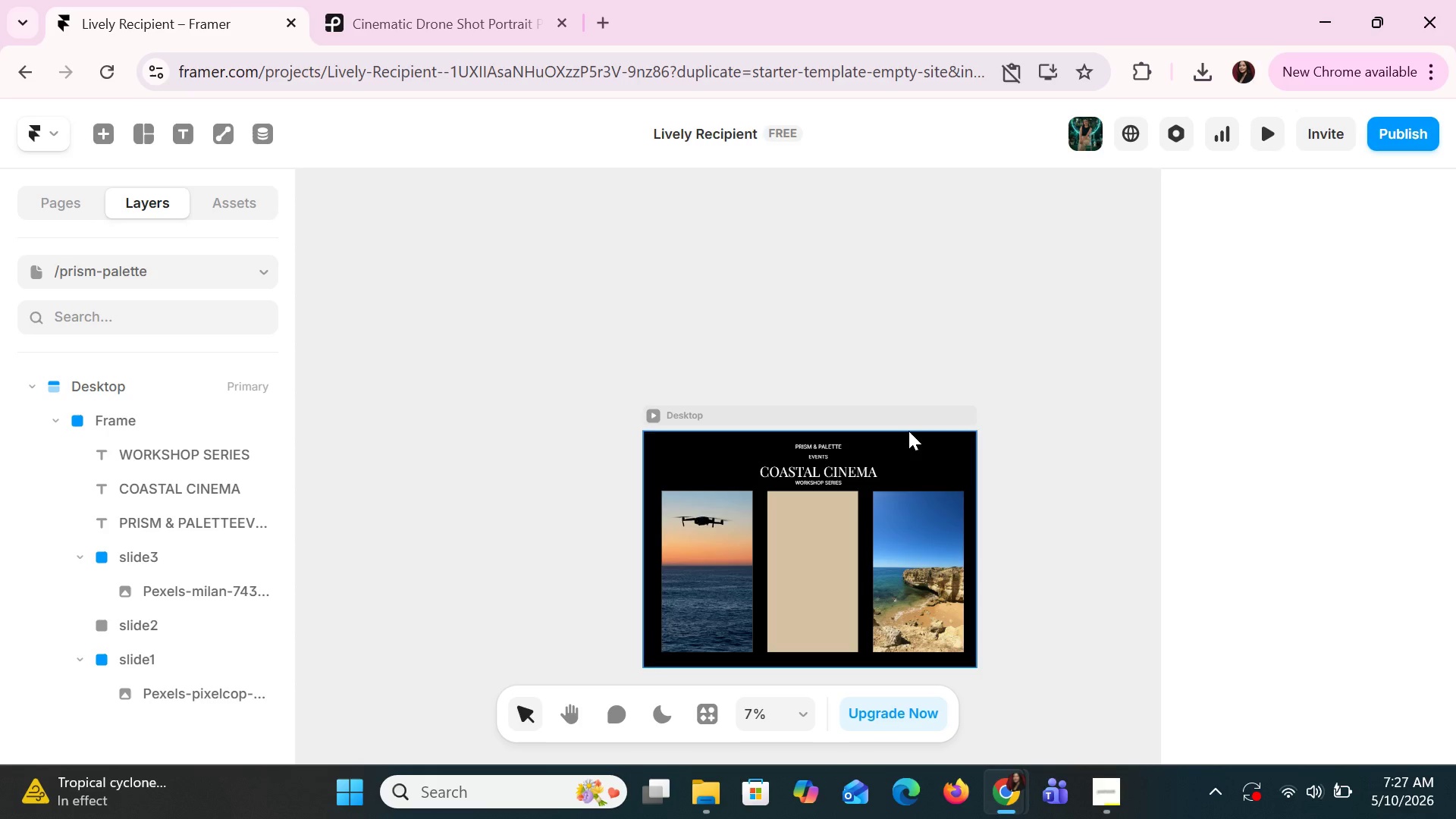 
hold_key(key=ControlLeft, duration=0.86)
 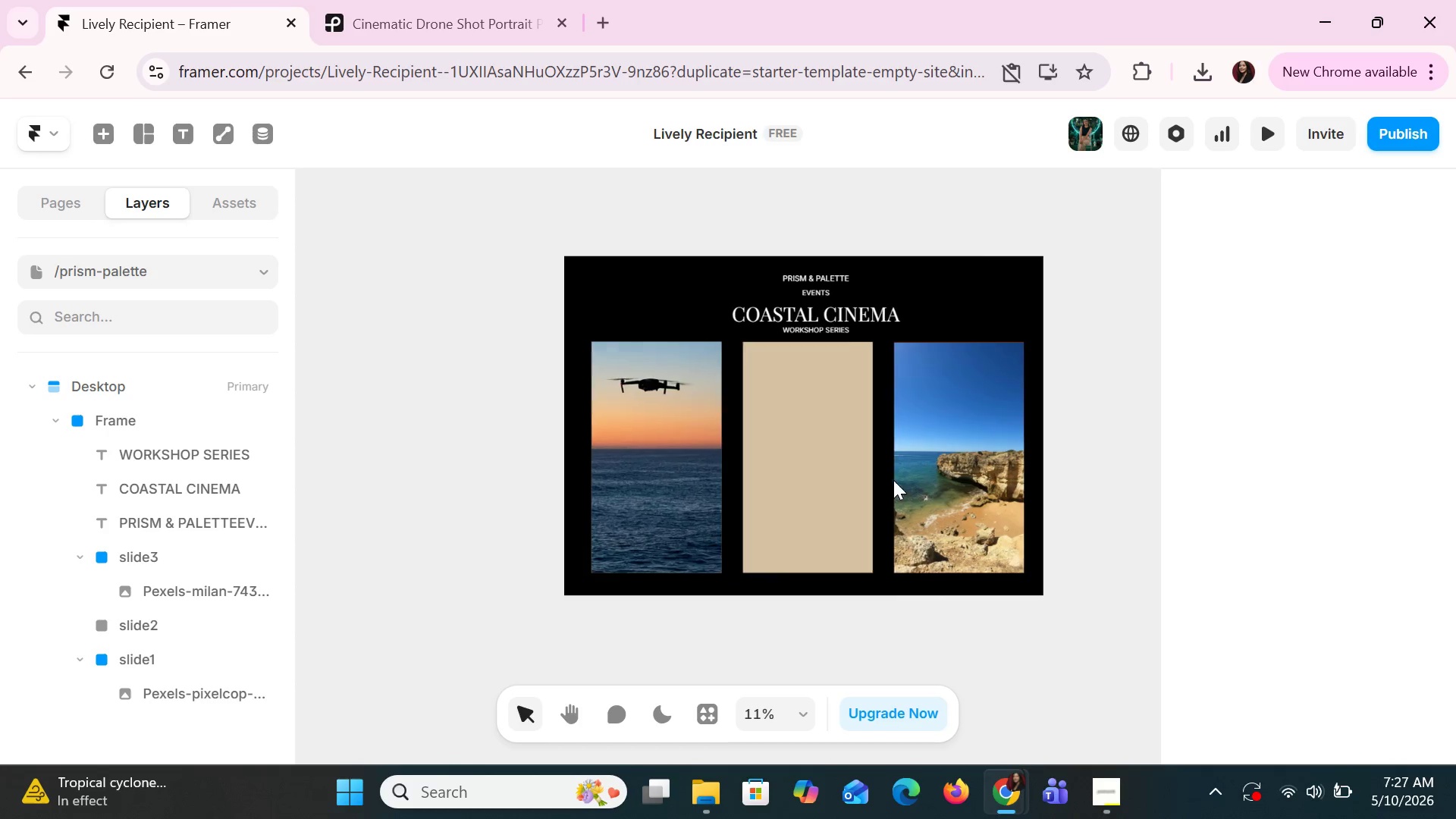 
scroll: coordinate [915, 441], scroll_direction: down, amount: 3.0
 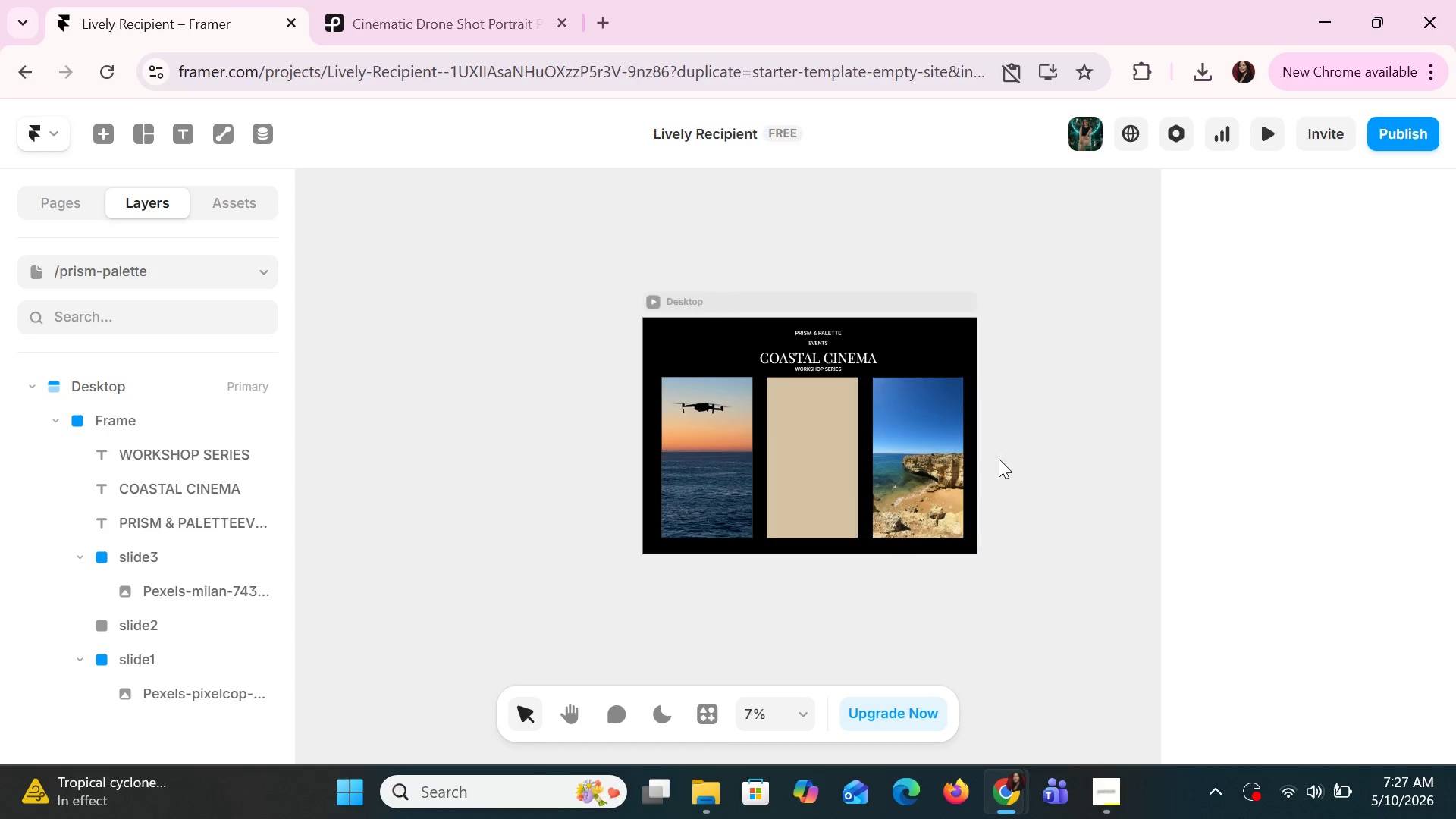 
hold_key(key=ControlLeft, duration=1.59)
 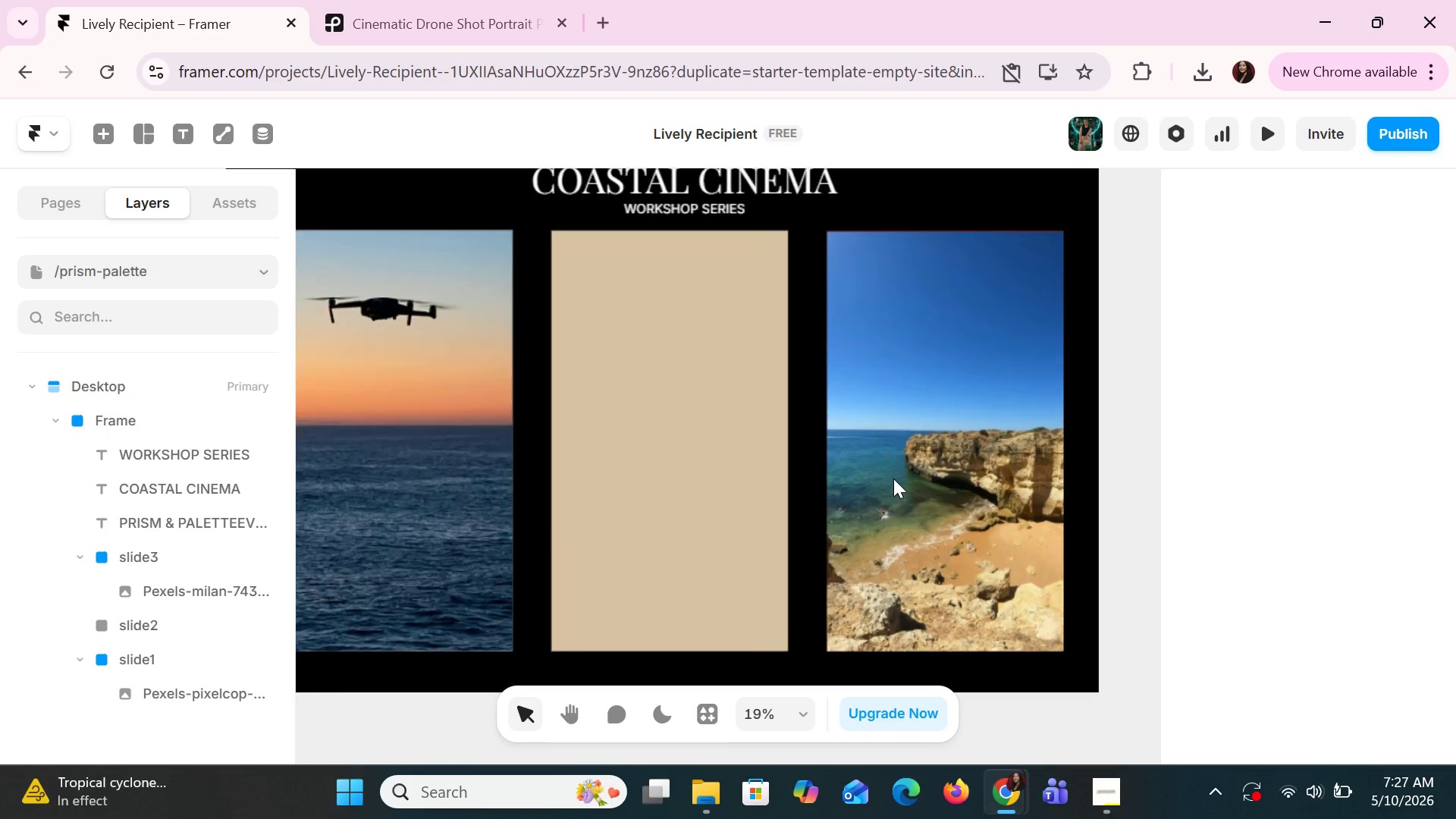 
scroll: coordinate [999, 459], scroll_direction: up, amount: 3.0
 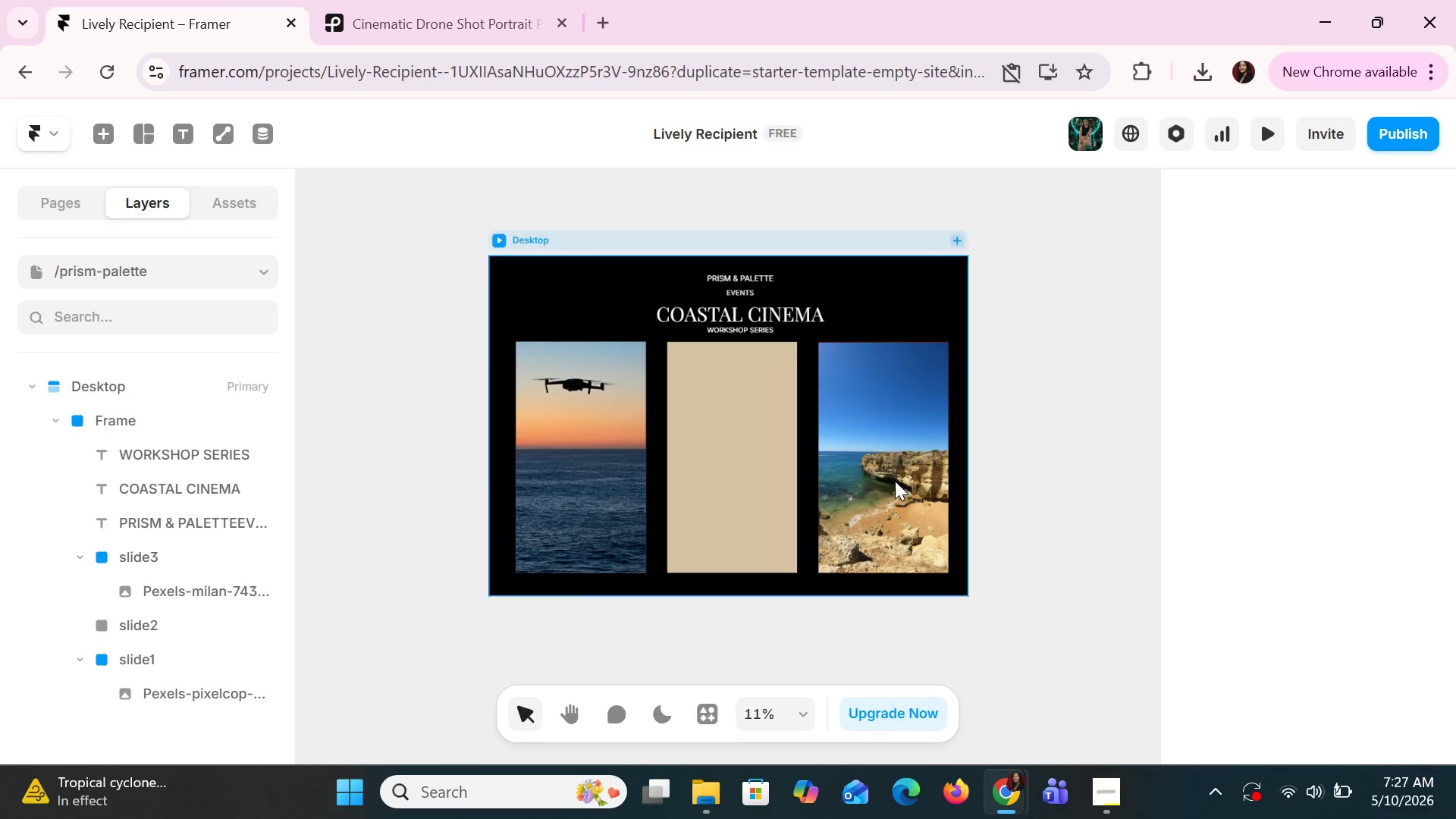 
hold_key(key=ShiftLeft, duration=1.33)
 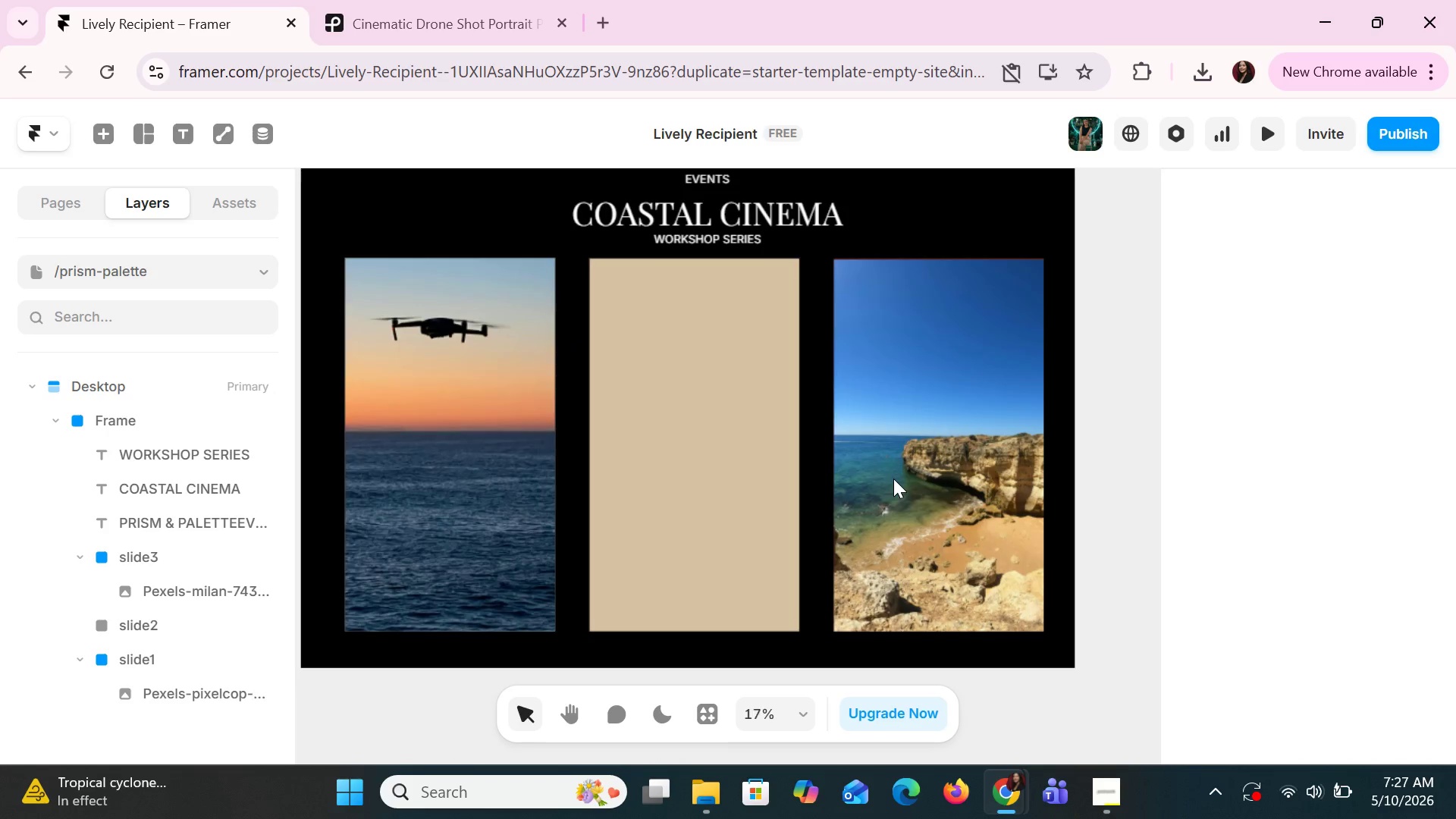 
hold_key(key=ControlLeft, duration=0.92)
 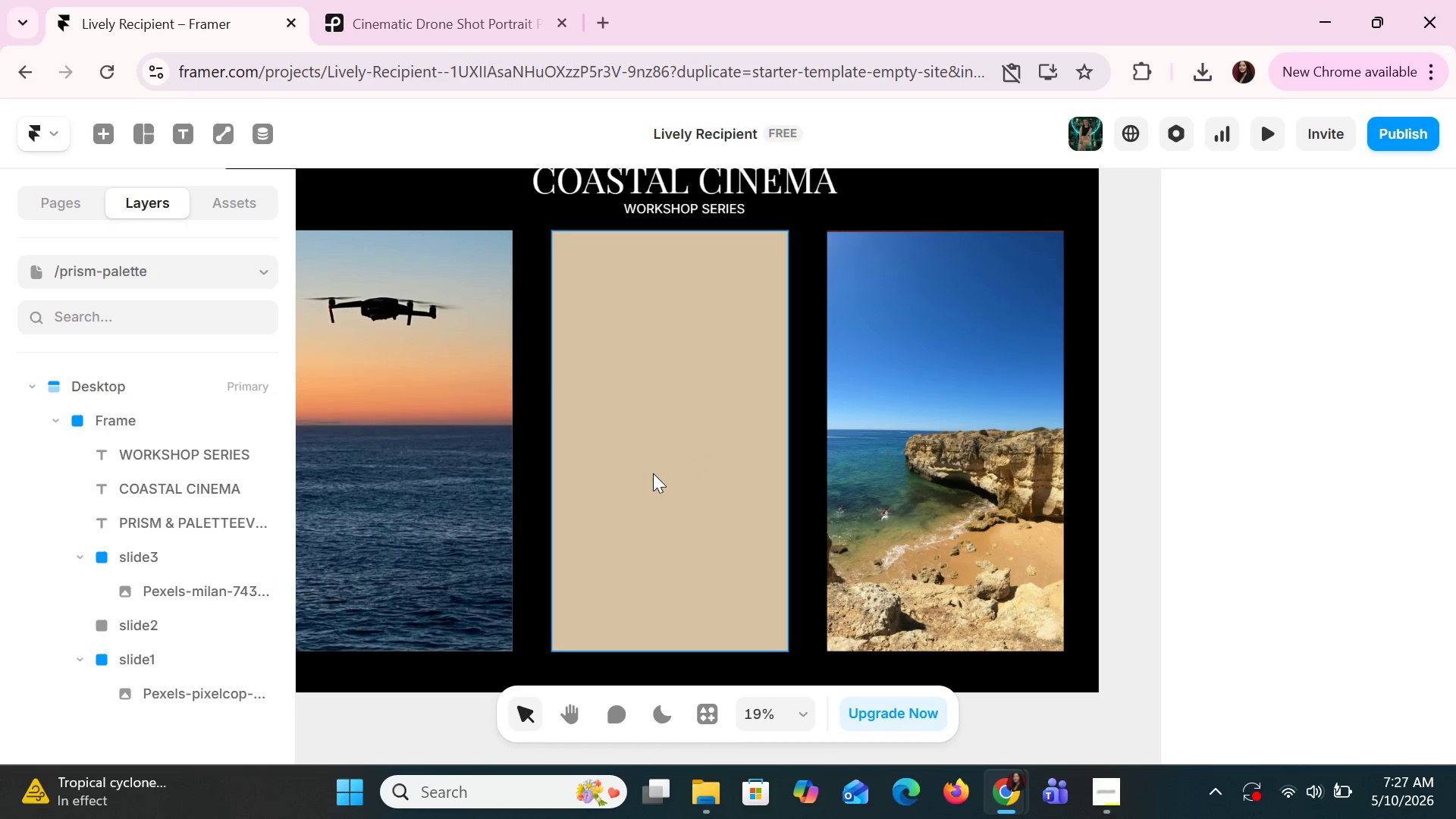 
scroll: coordinate [893, 480], scroll_direction: up, amount: 1.0
 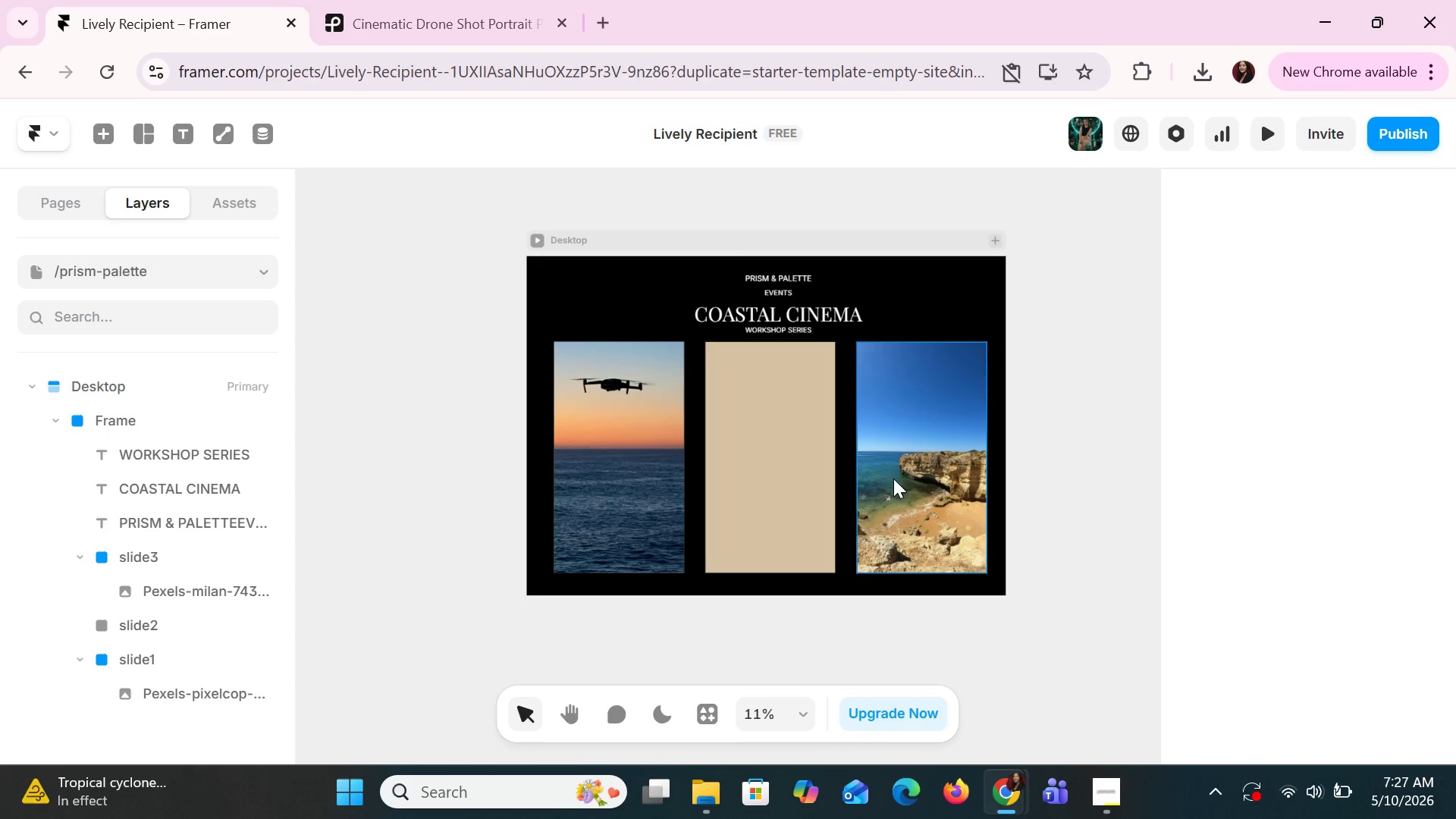 
hold_key(key=ControlLeft, duration=1.52)
 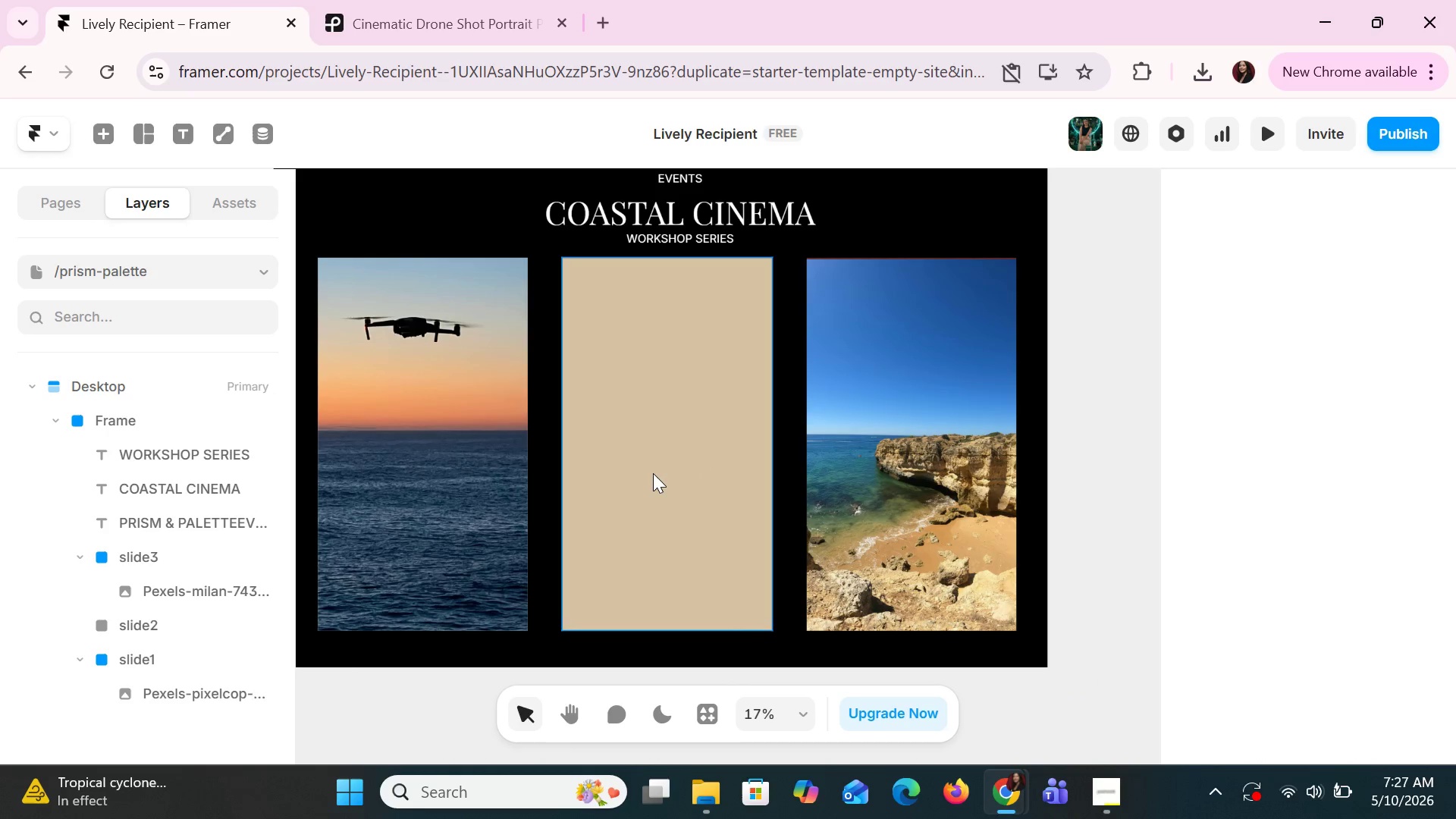 
scroll: coordinate [893, 479], scroll_direction: up, amount: 5.0
 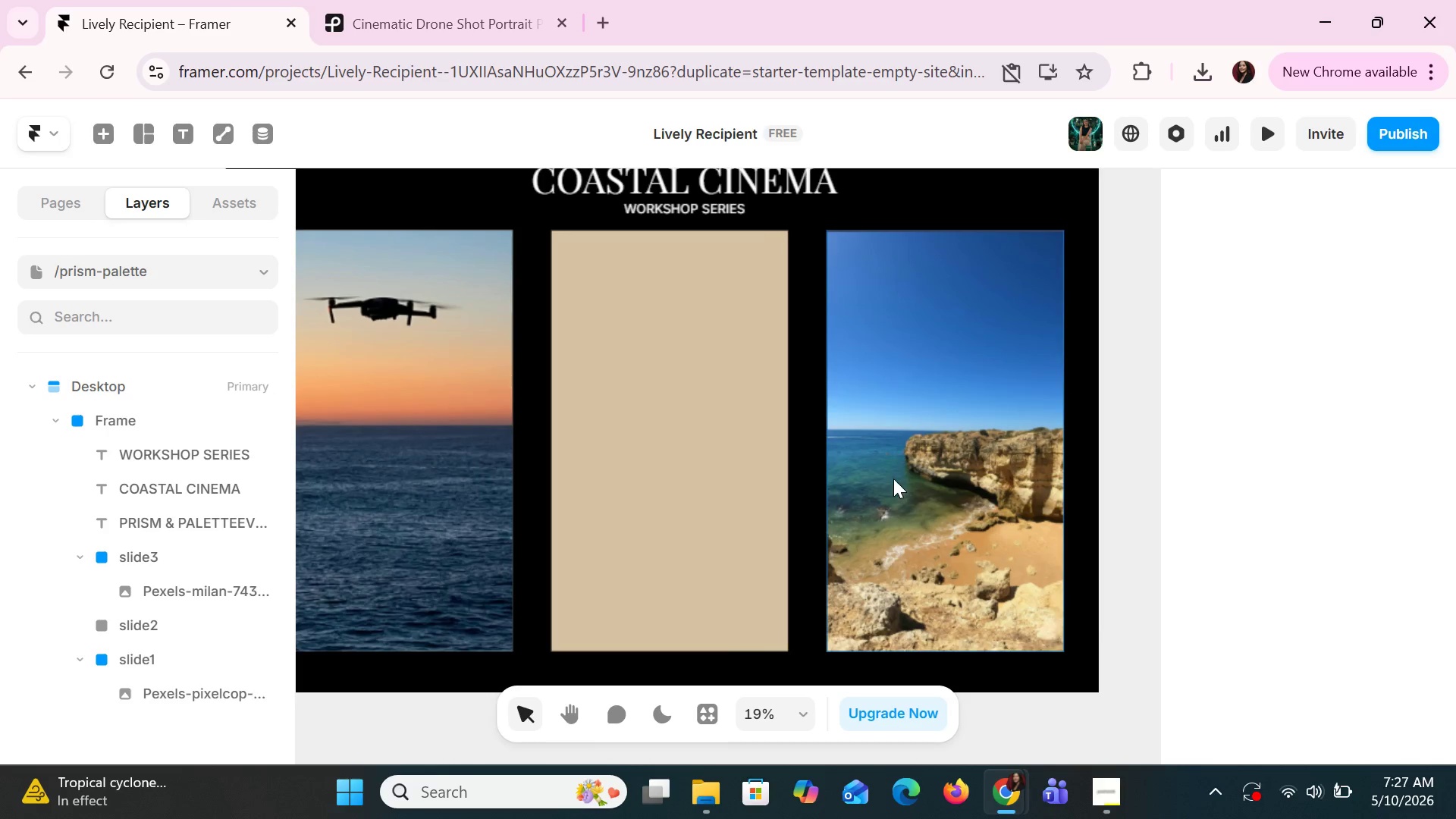 
hold_key(key=ControlLeft, duration=0.61)
scroll: coordinate [653, 473], scroll_direction: down, amount: 1.0
 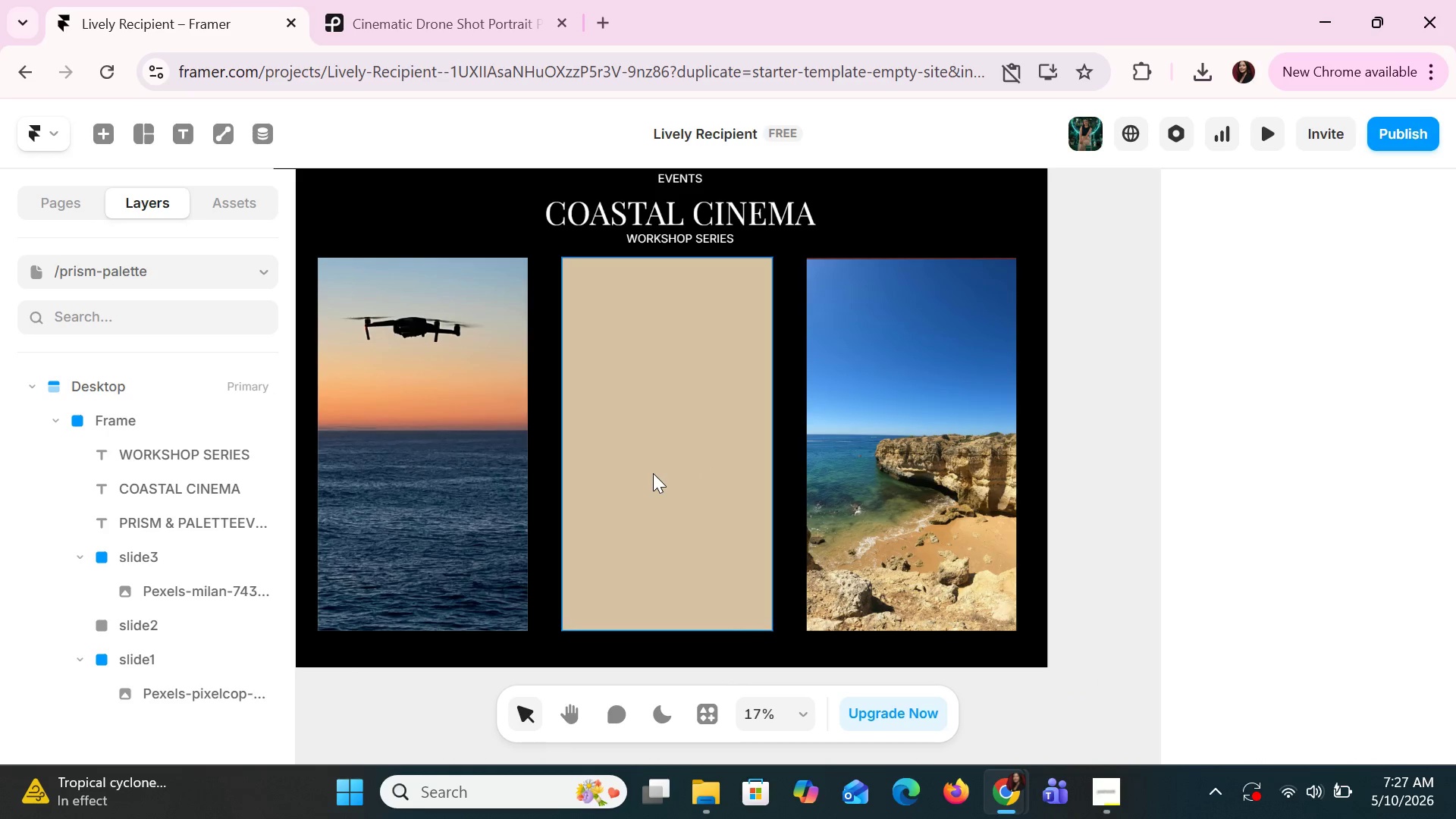 
hold_key(key=ShiftLeft, duration=0.41)
 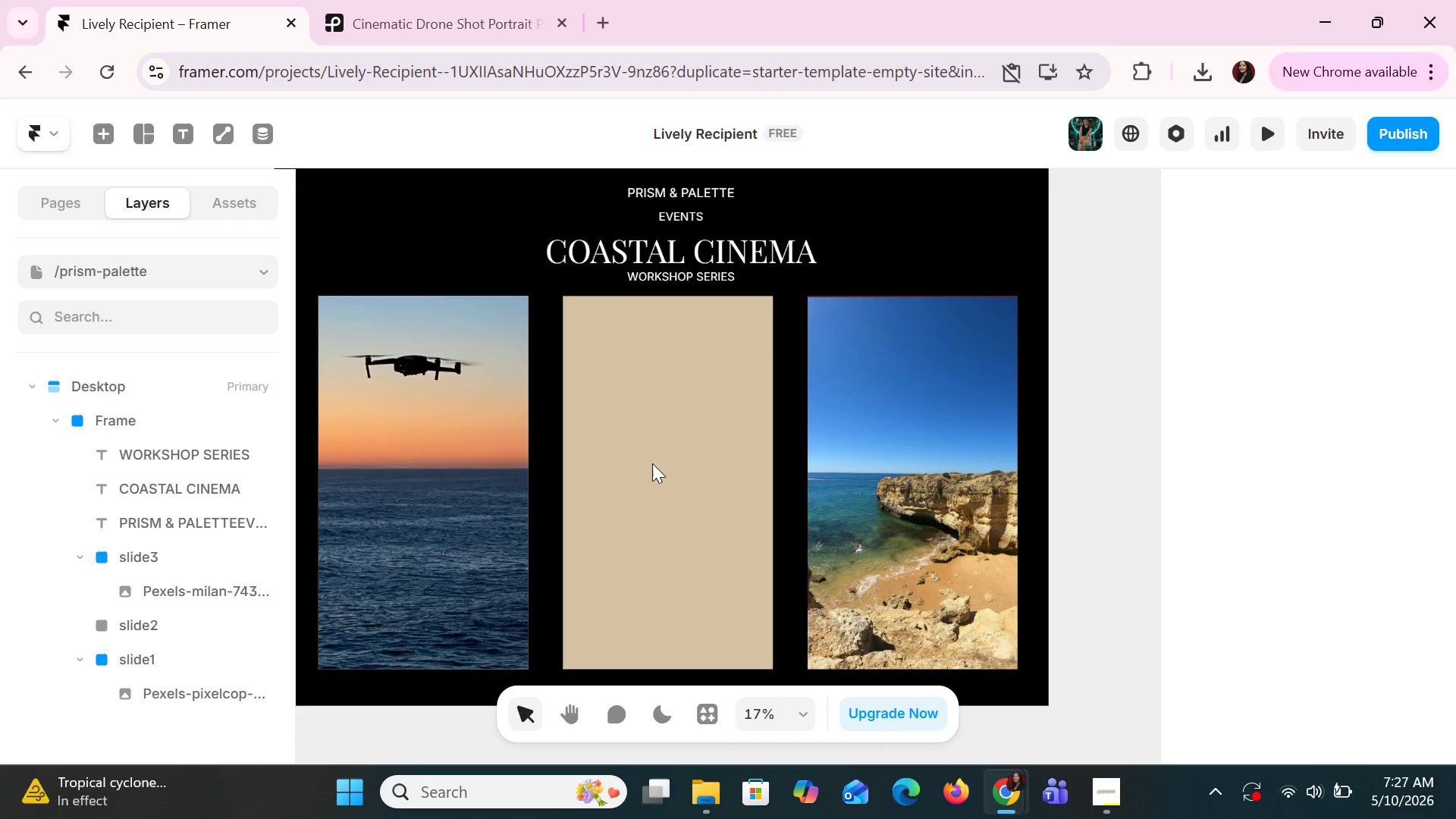 
scroll: coordinate [652, 463], scroll_direction: up, amount: 2.0
 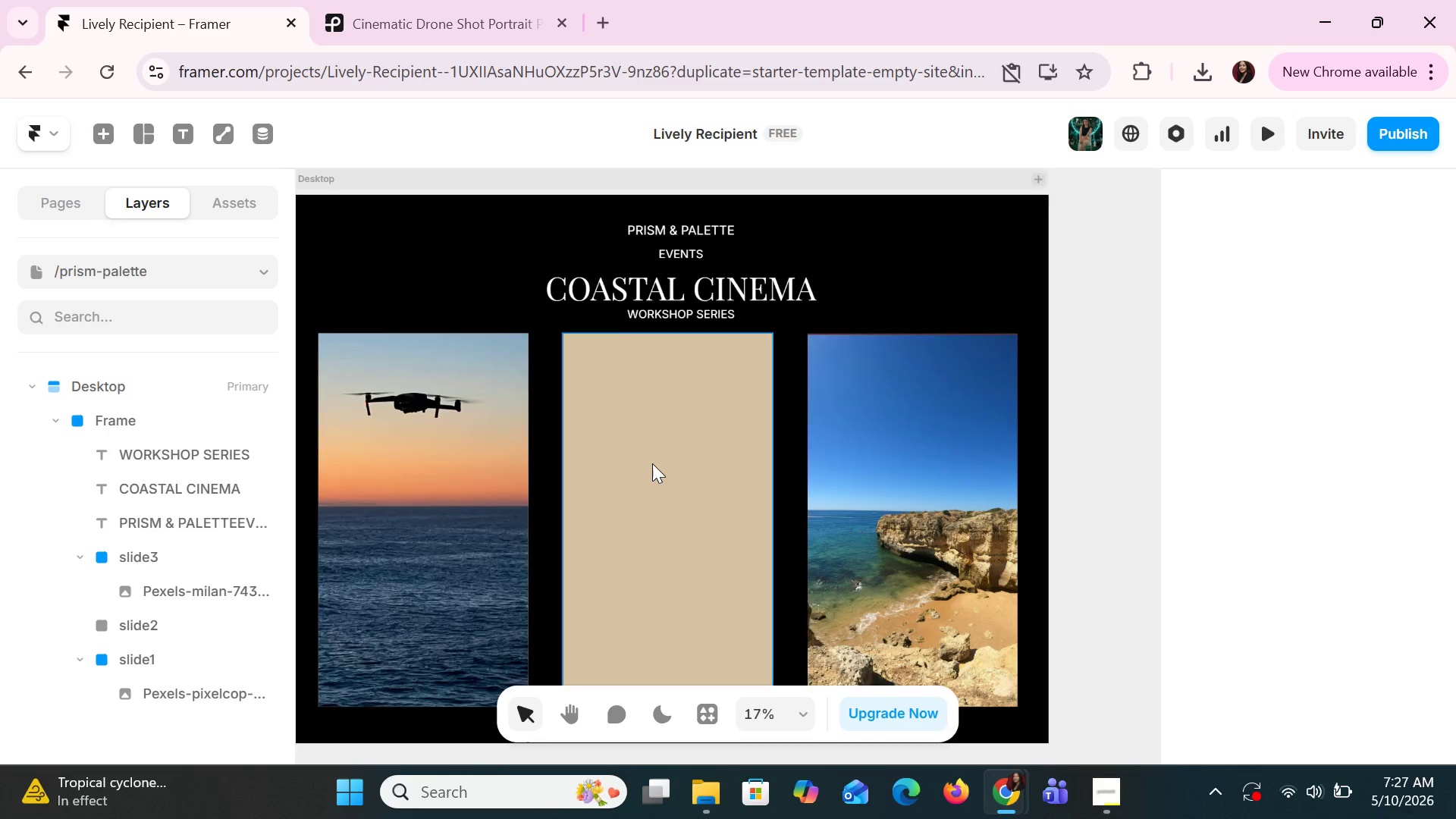 
hold_key(key=ShiftLeft, duration=1.5)
 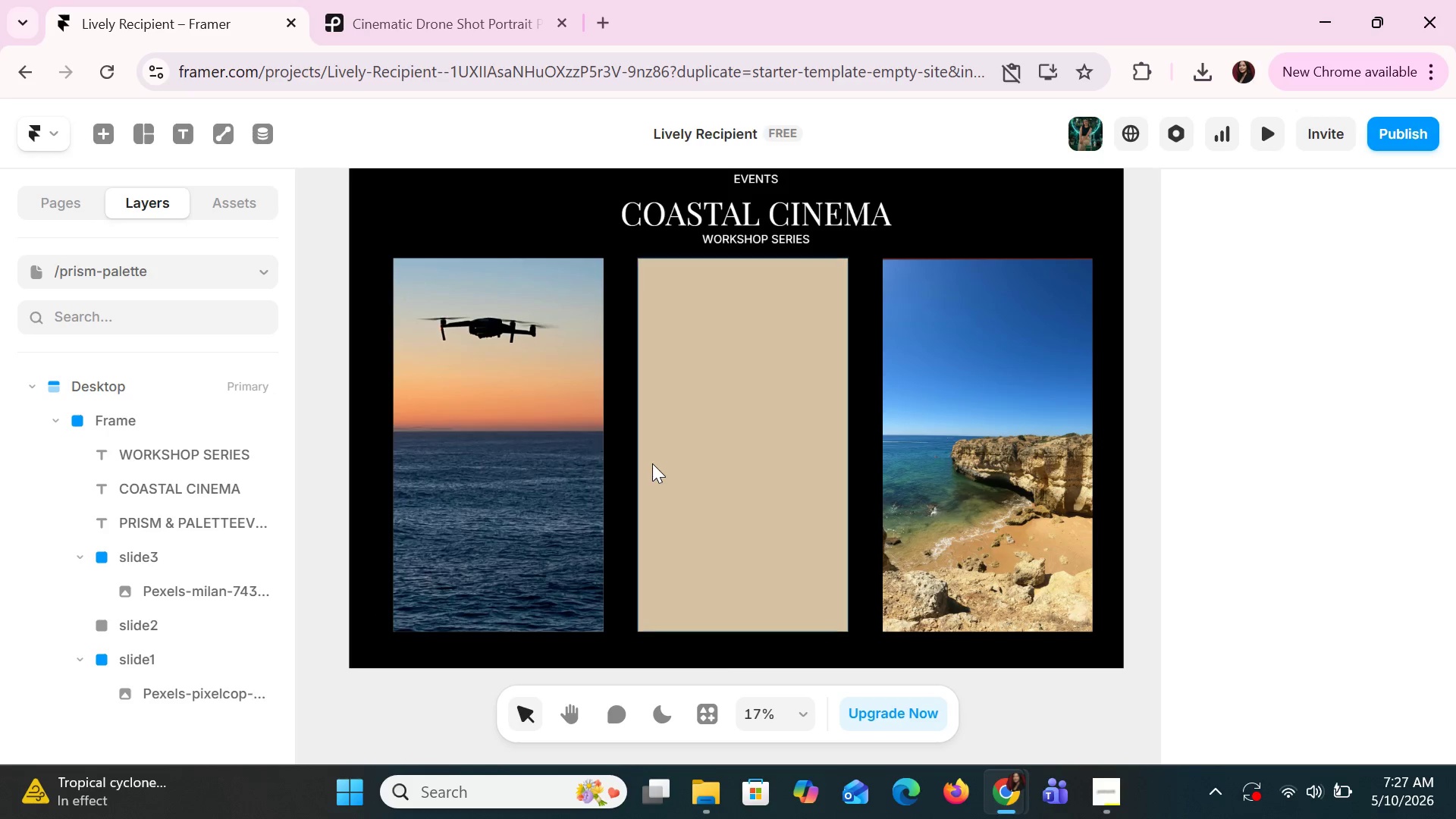 
scroll: coordinate [652, 463], scroll_direction: down, amount: 2.0
 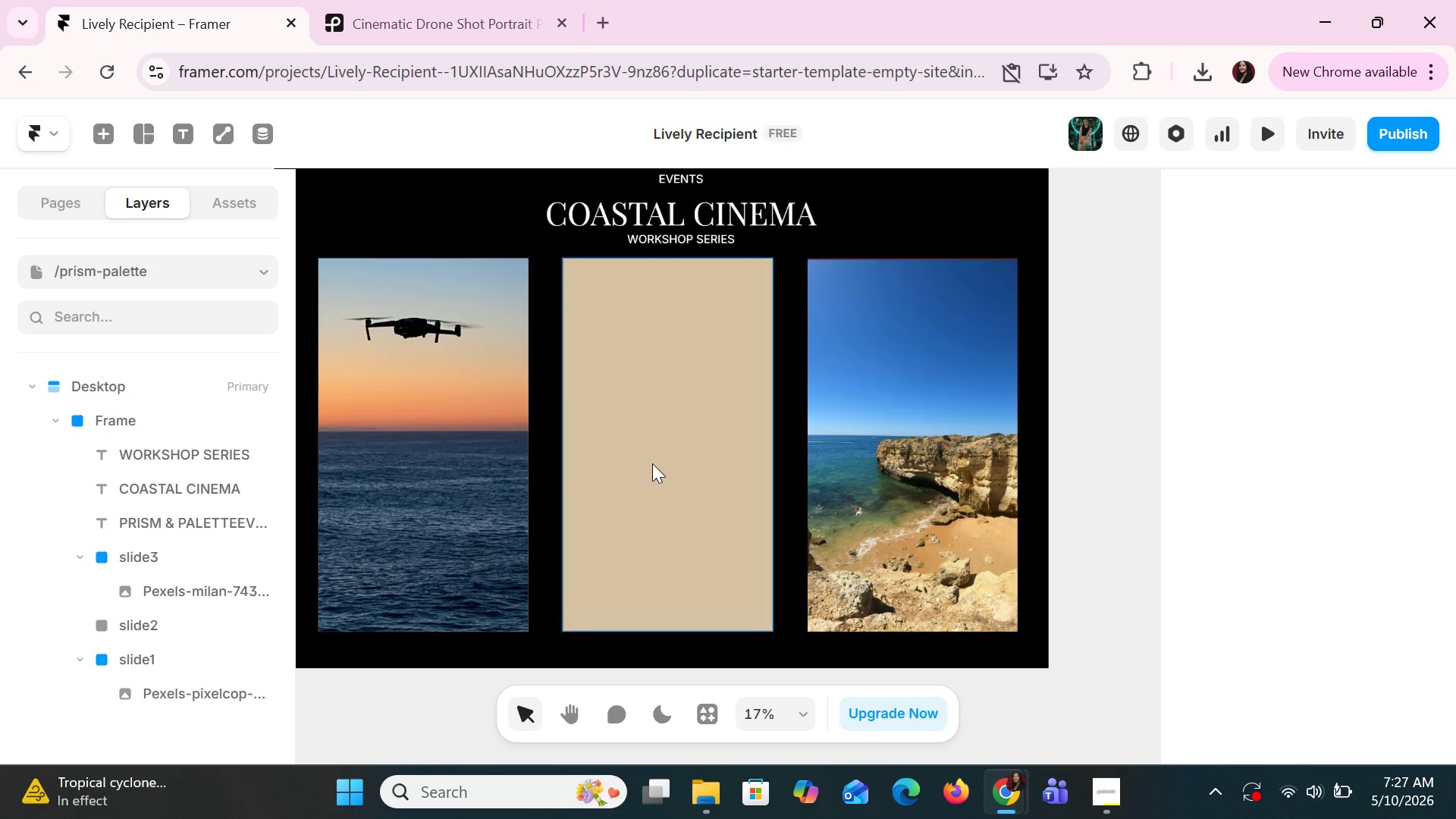 
scroll: coordinate [652, 463], scroll_direction: up, amount: 1.0
 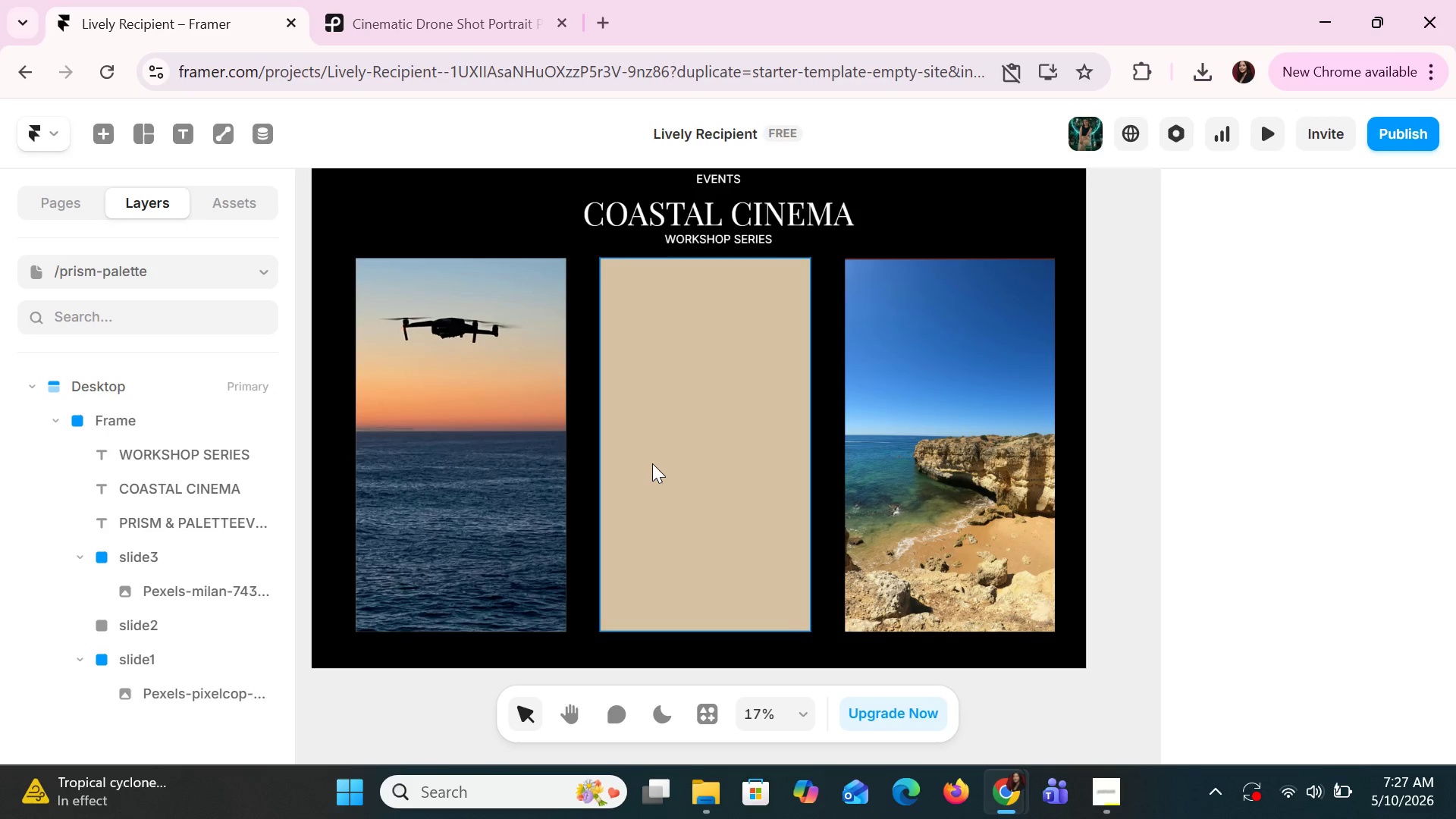 
hold_key(key=ShiftLeft, duration=1.22)
 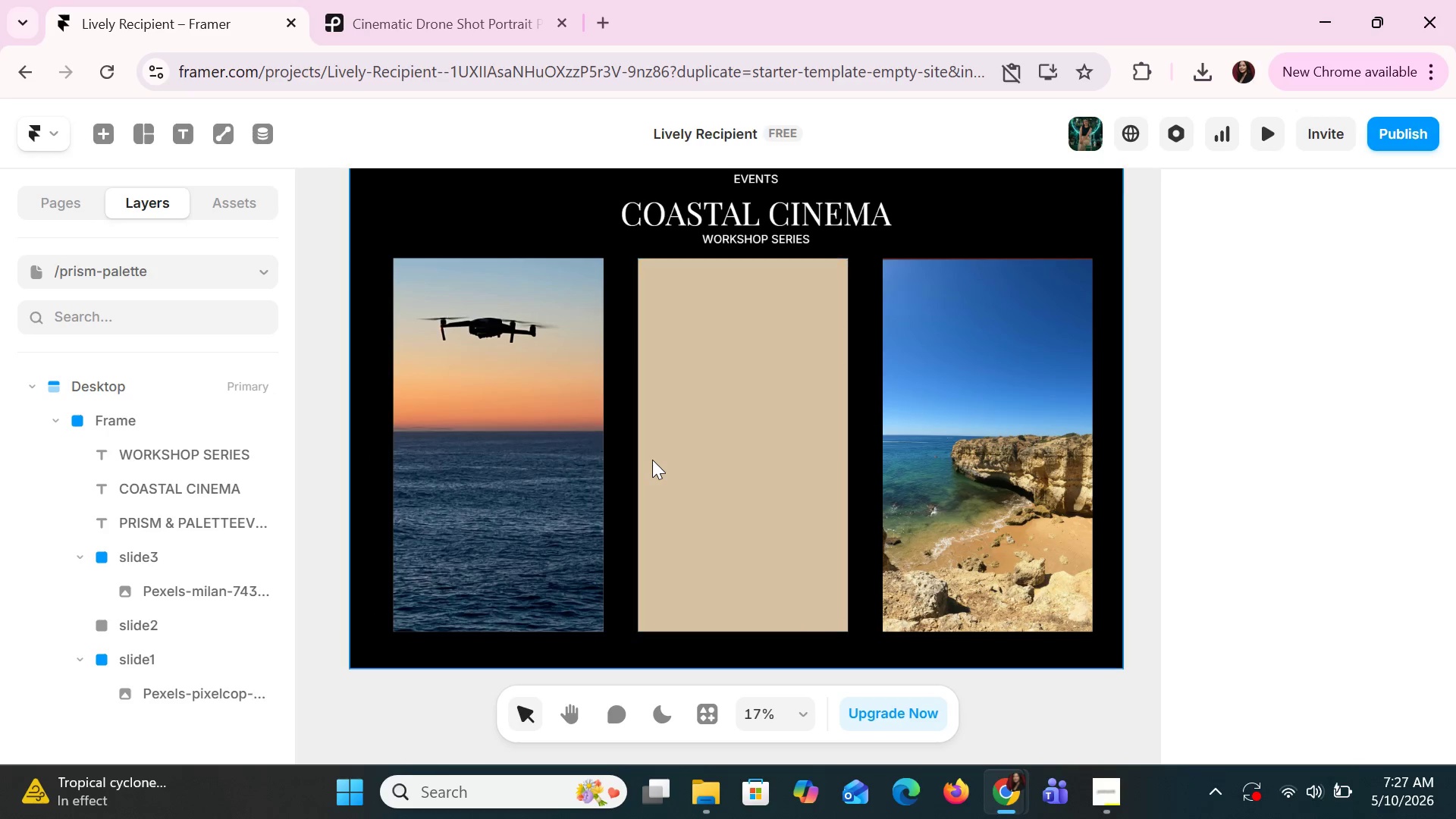 
hold_key(key=ControlLeft, duration=0.94)
 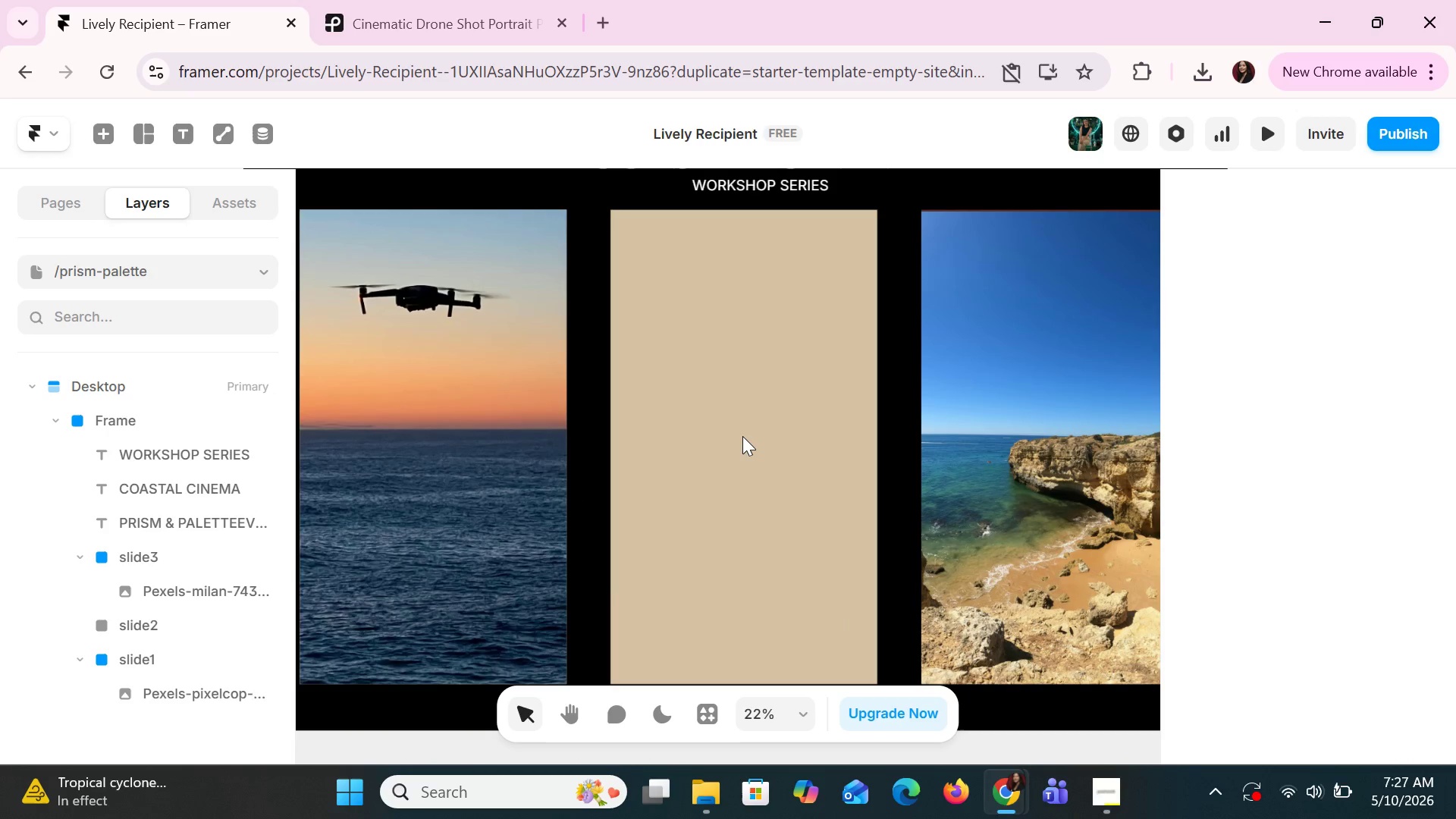 
hold_key(key=ControlLeft, duration=1.03)
scroll: coordinate [742, 436], scroll_direction: up, amount: 2.0
 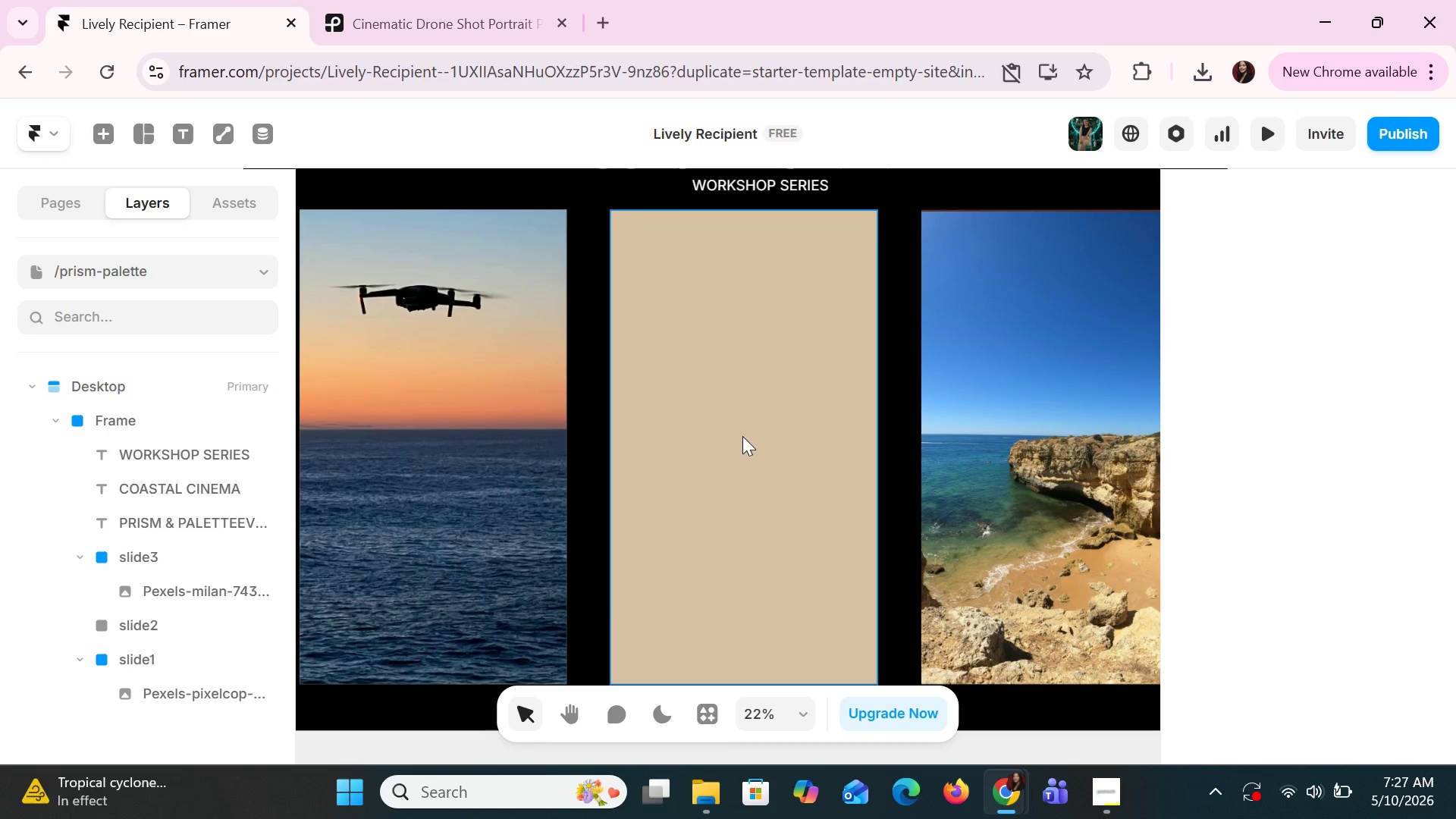 
left_click([742, 436])
 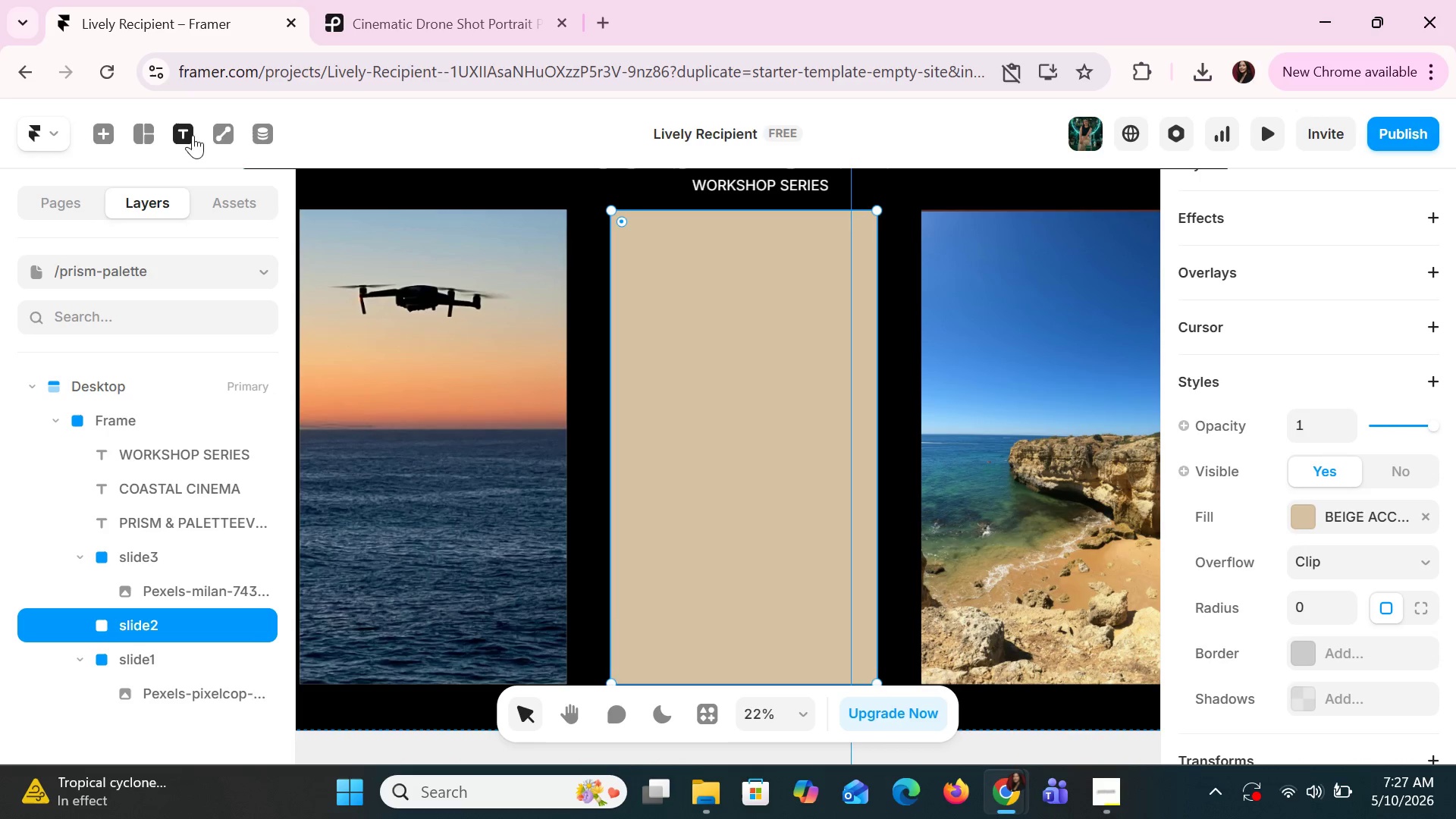 
left_click([217, 131])
 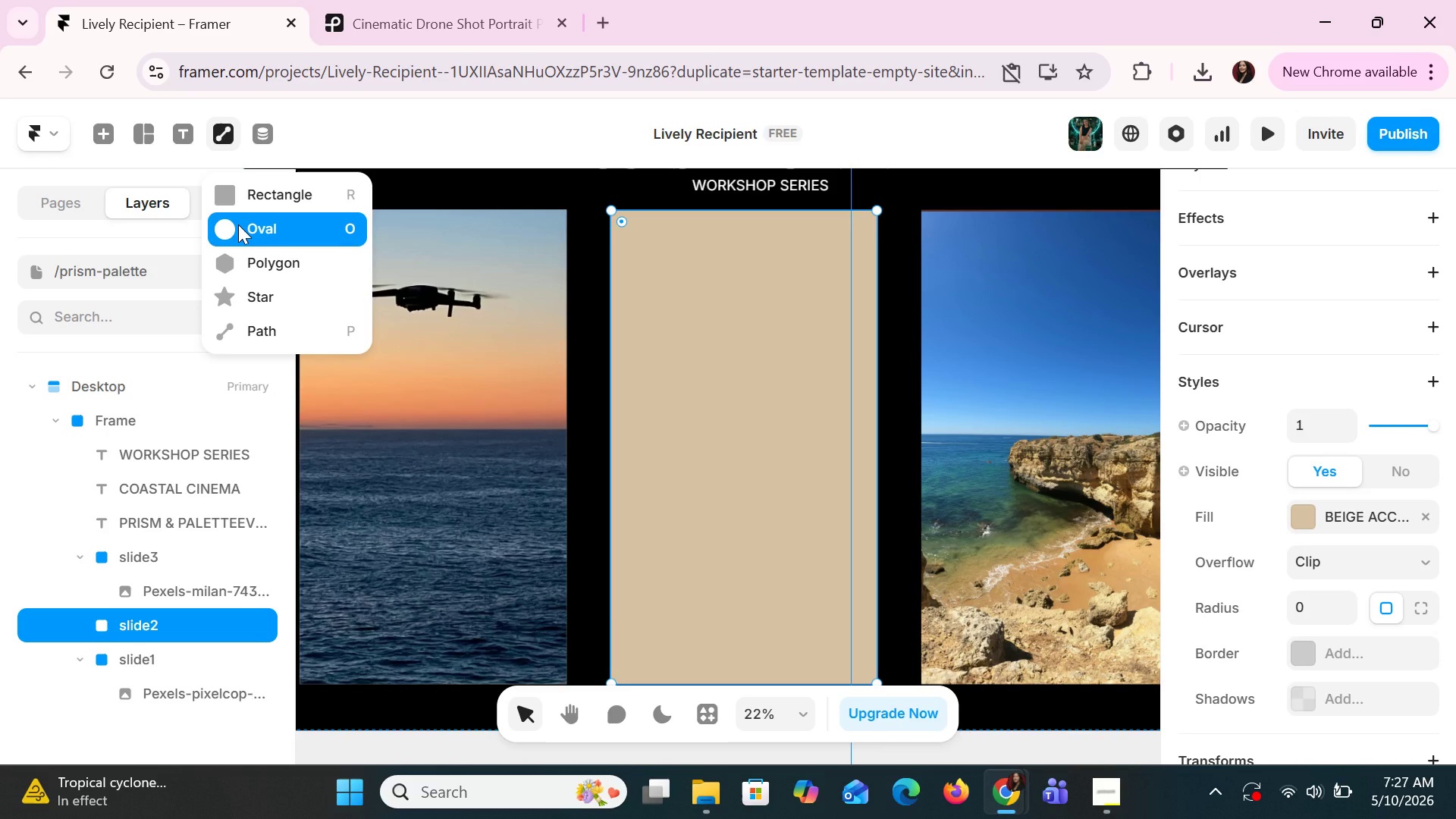 
wait(11.83)
 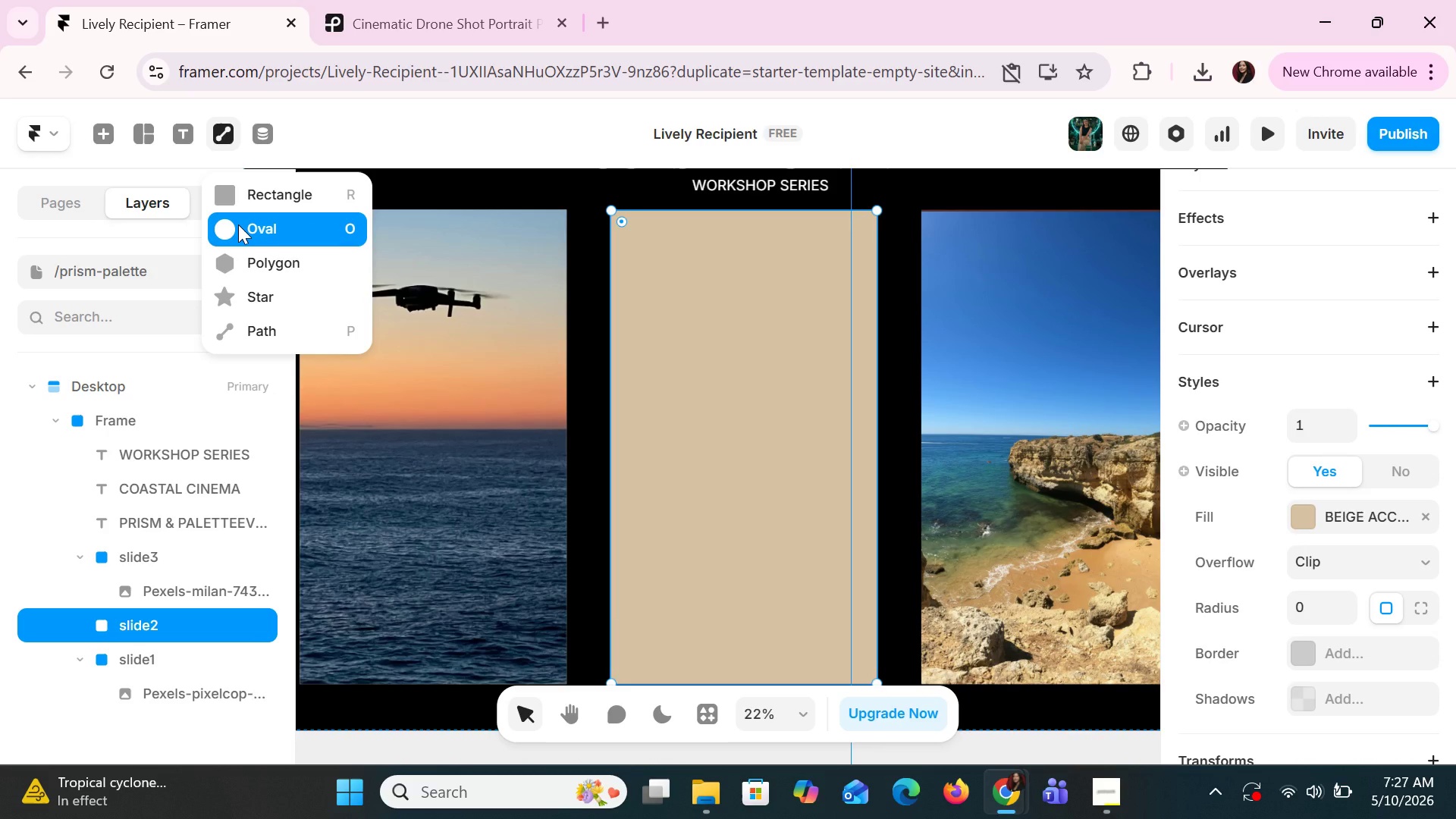 
left_click([297, 229])
 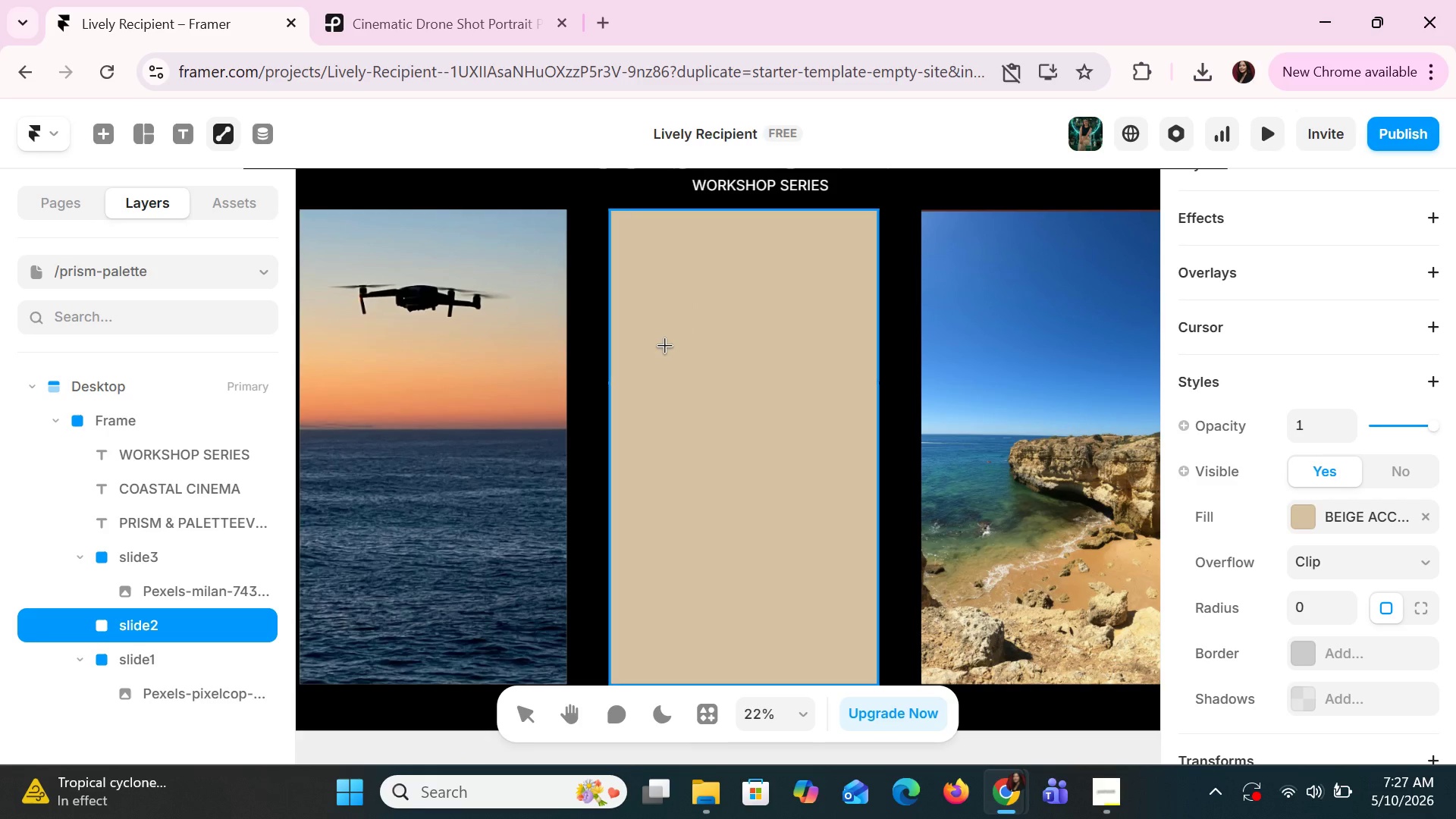 
left_click_drag(start_coordinate=[682, 346], to_coordinate=[826, 490])
 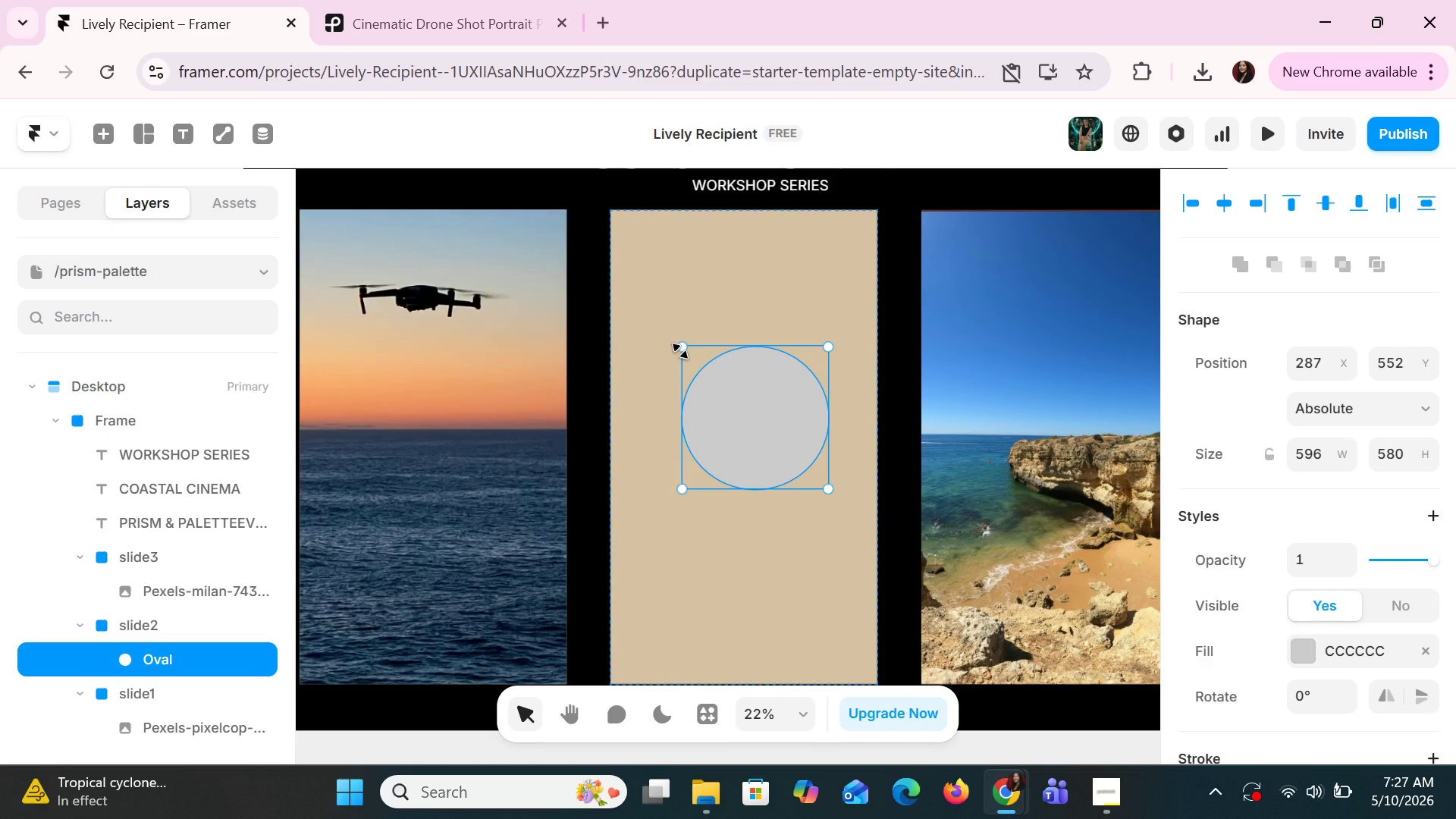 
left_click_drag(start_coordinate=[680, 351], to_coordinate=[662, 324])
 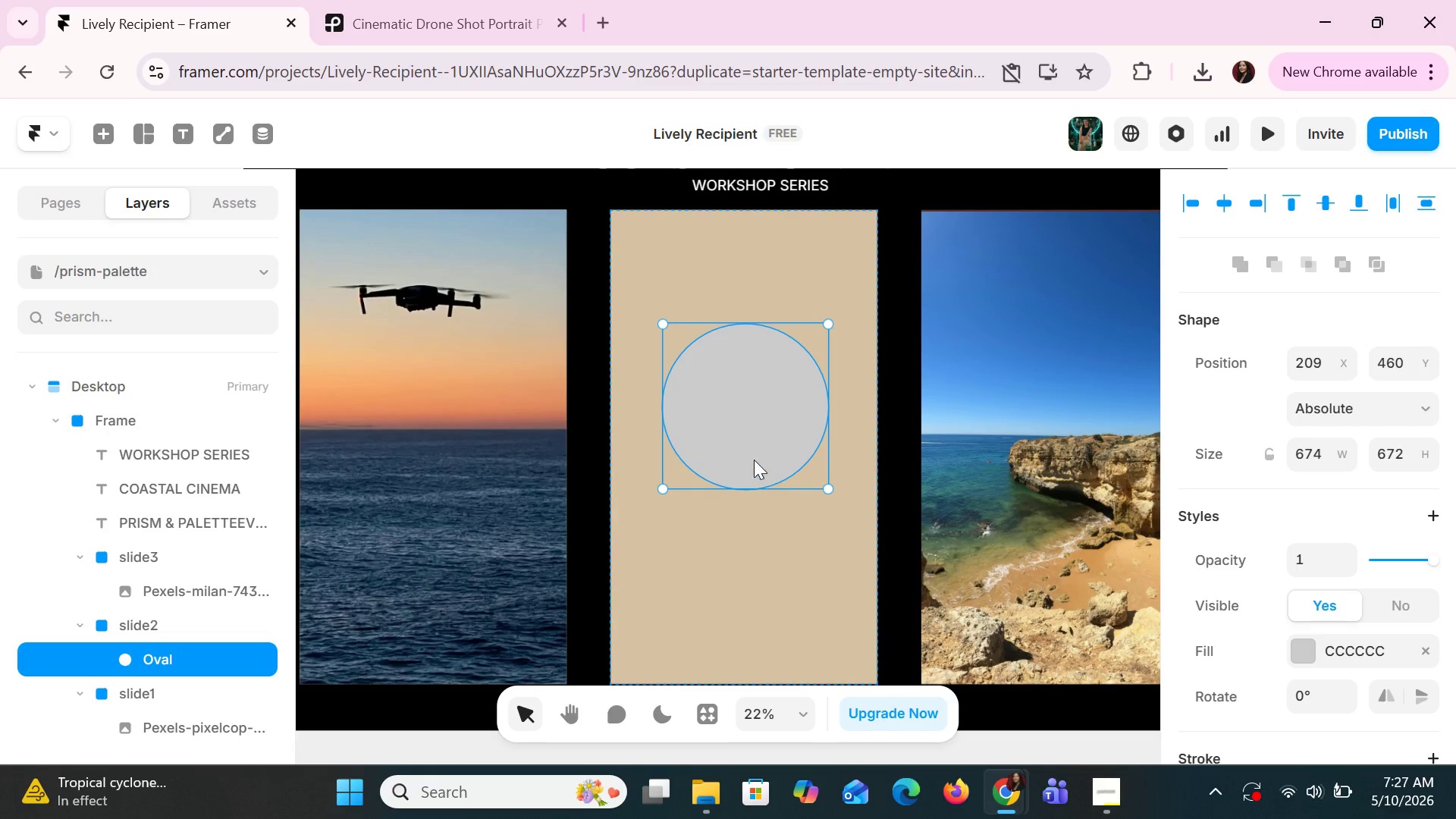 
left_click_drag(start_coordinate=[754, 458], to_coordinate=[754, 435])
 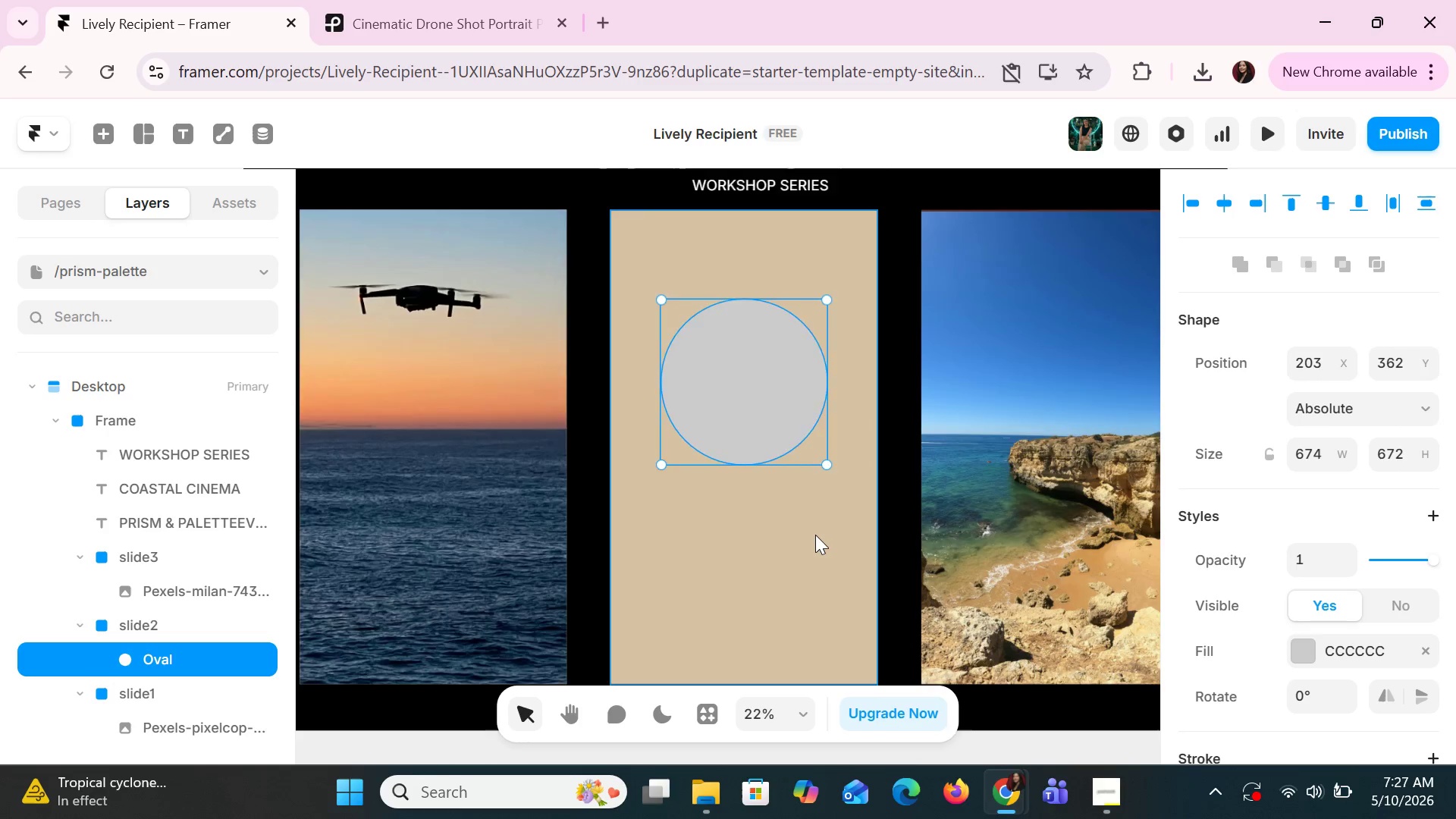 
scroll: coordinate [815, 535], scroll_direction: down, amount: 2.0
 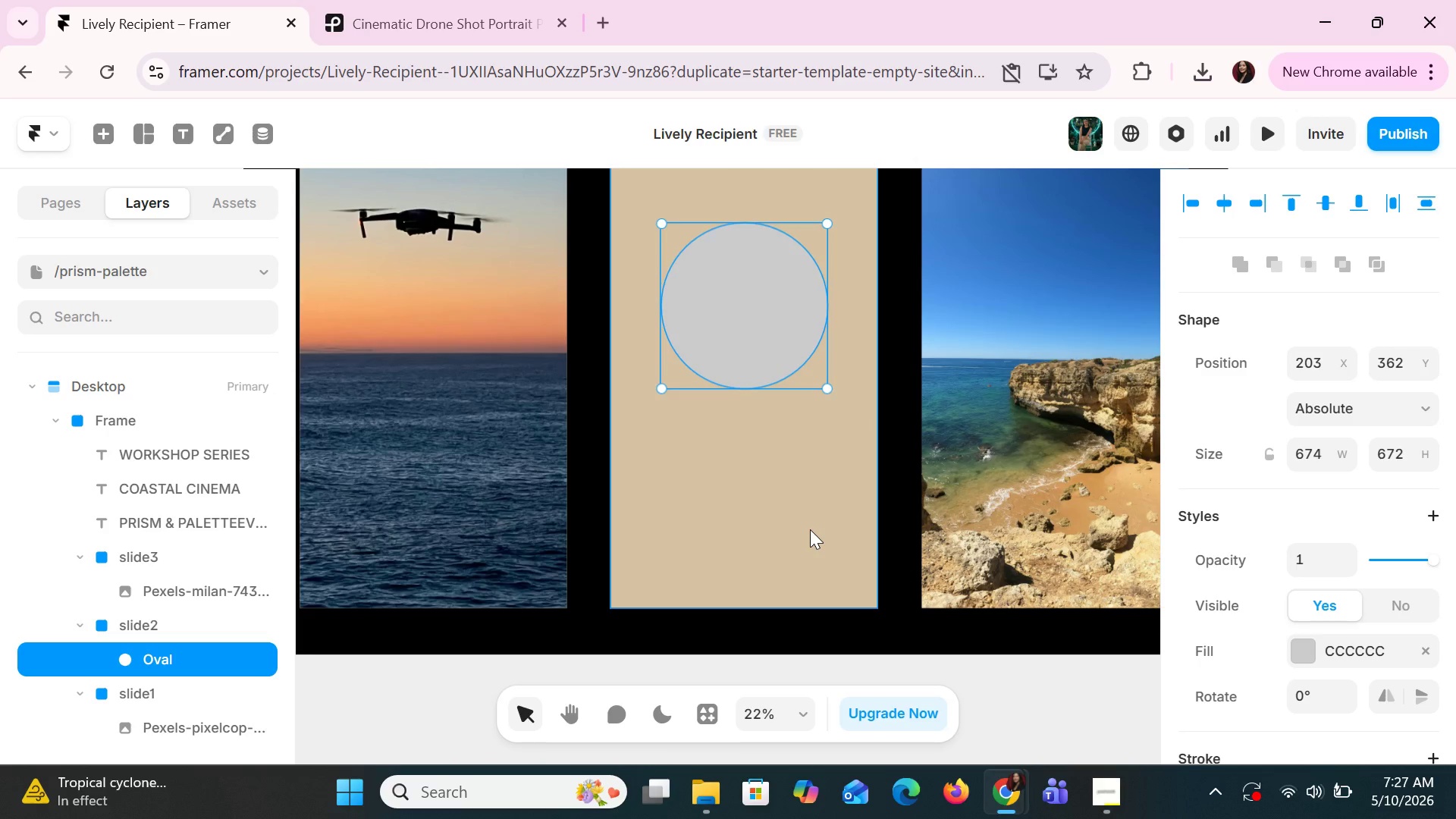 
scroll: coordinate [810, 529], scroll_direction: up, amount: 3.0
 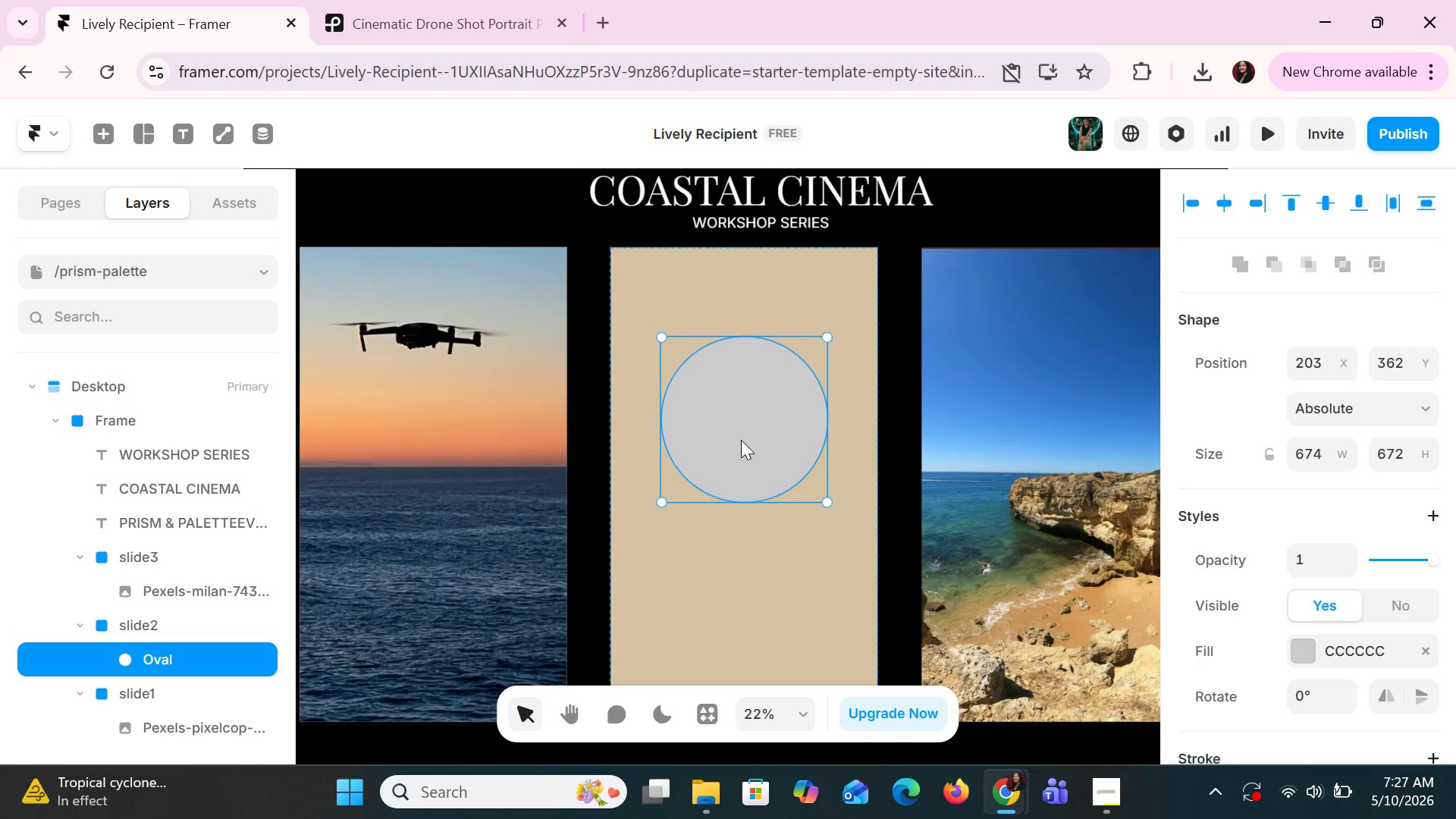 
left_click_drag(start_coordinate=[751, 452], to_coordinate=[754, 438])
 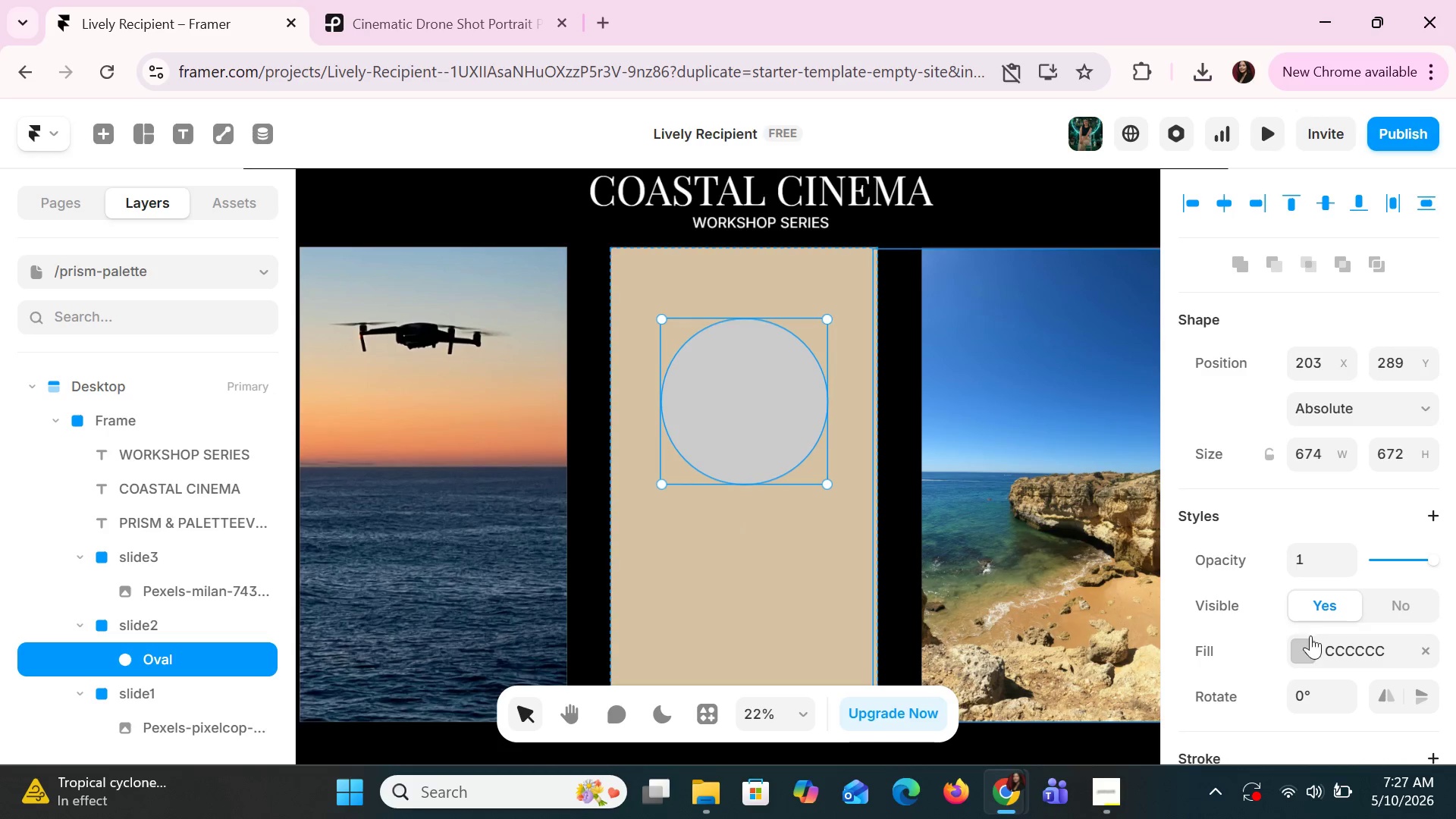 
left_click([1306, 643])
 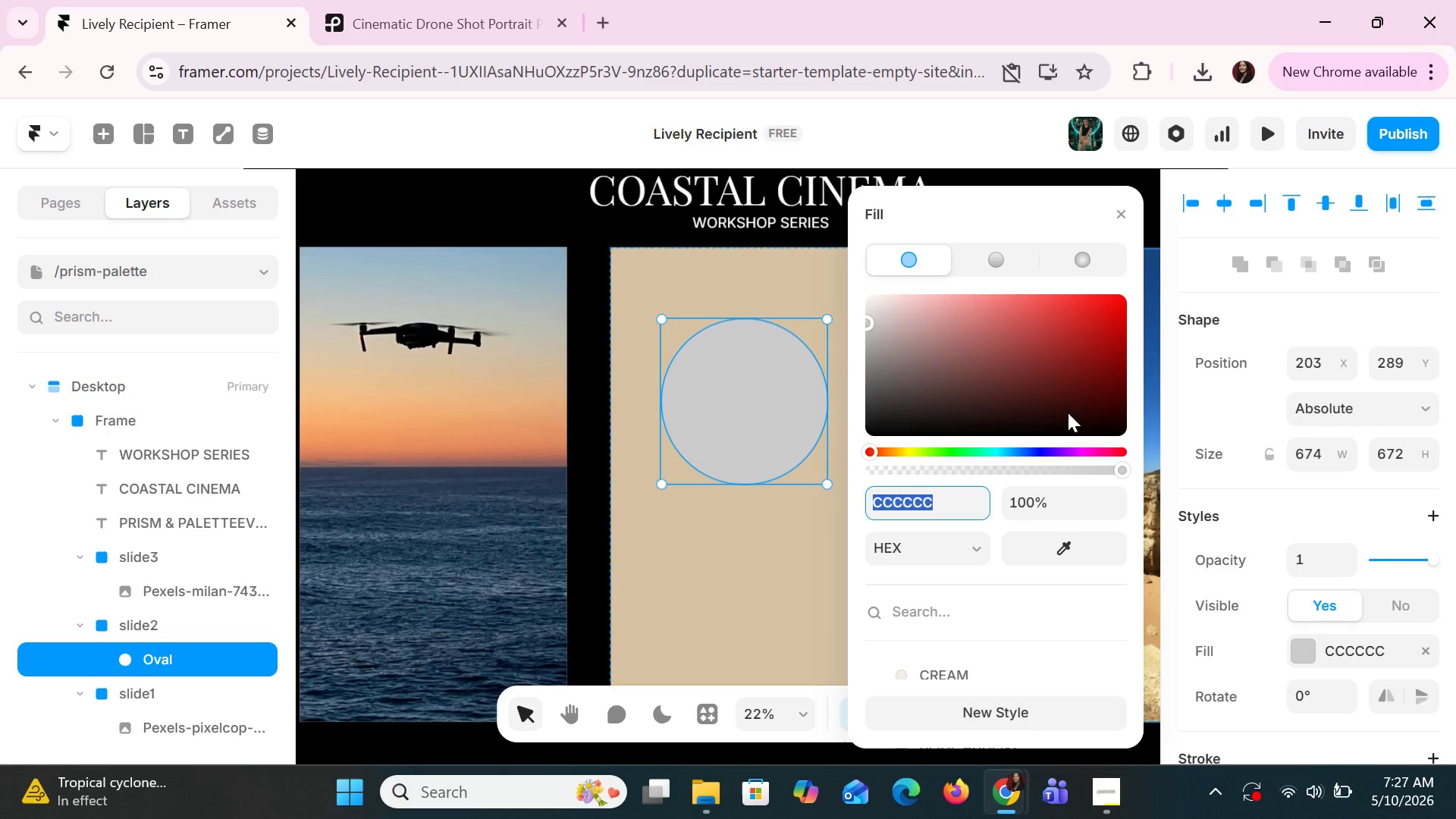 
scroll: coordinate [1013, 570], scroll_direction: down, amount: 2.0
 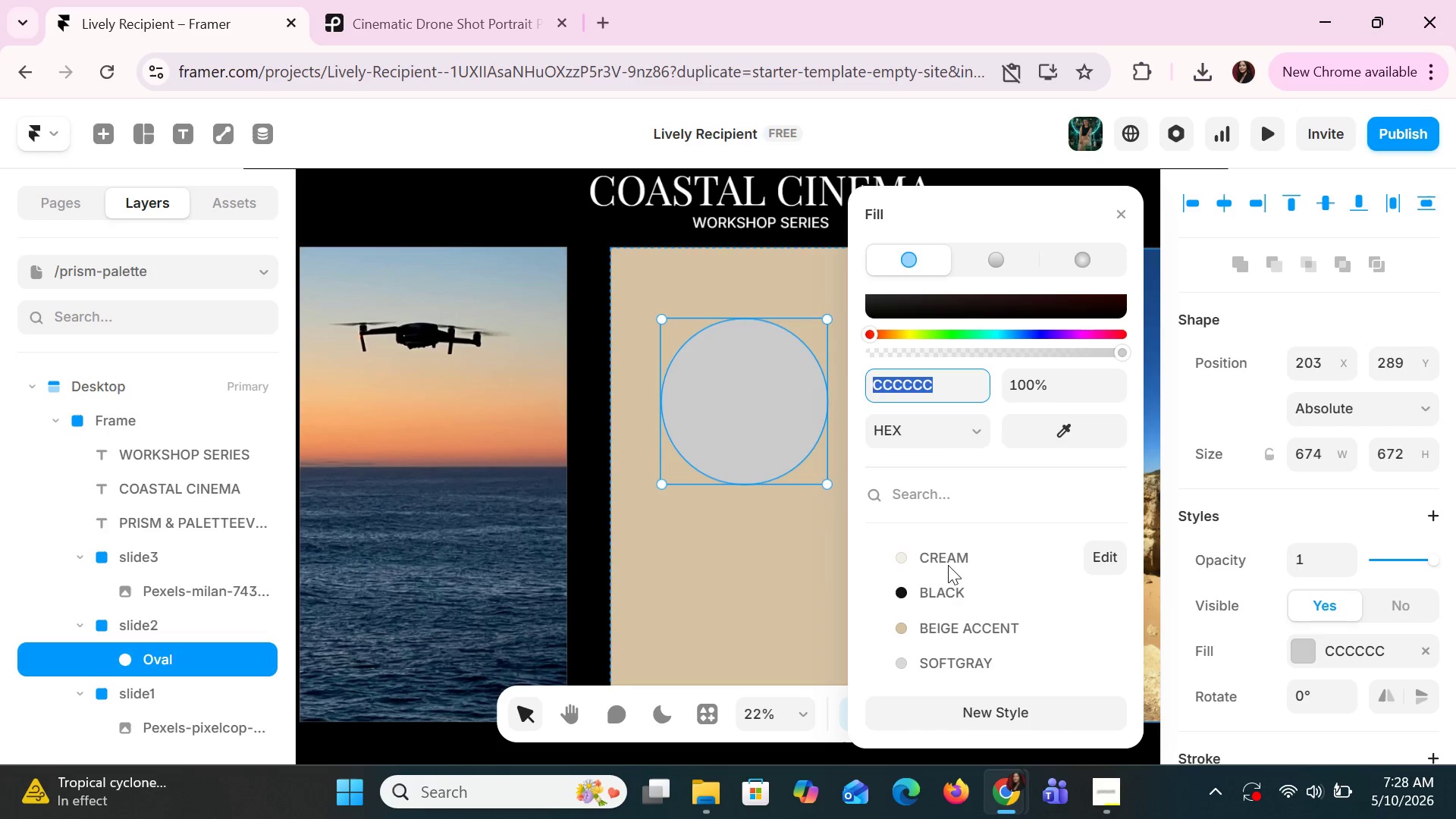 
left_click([948, 562])
 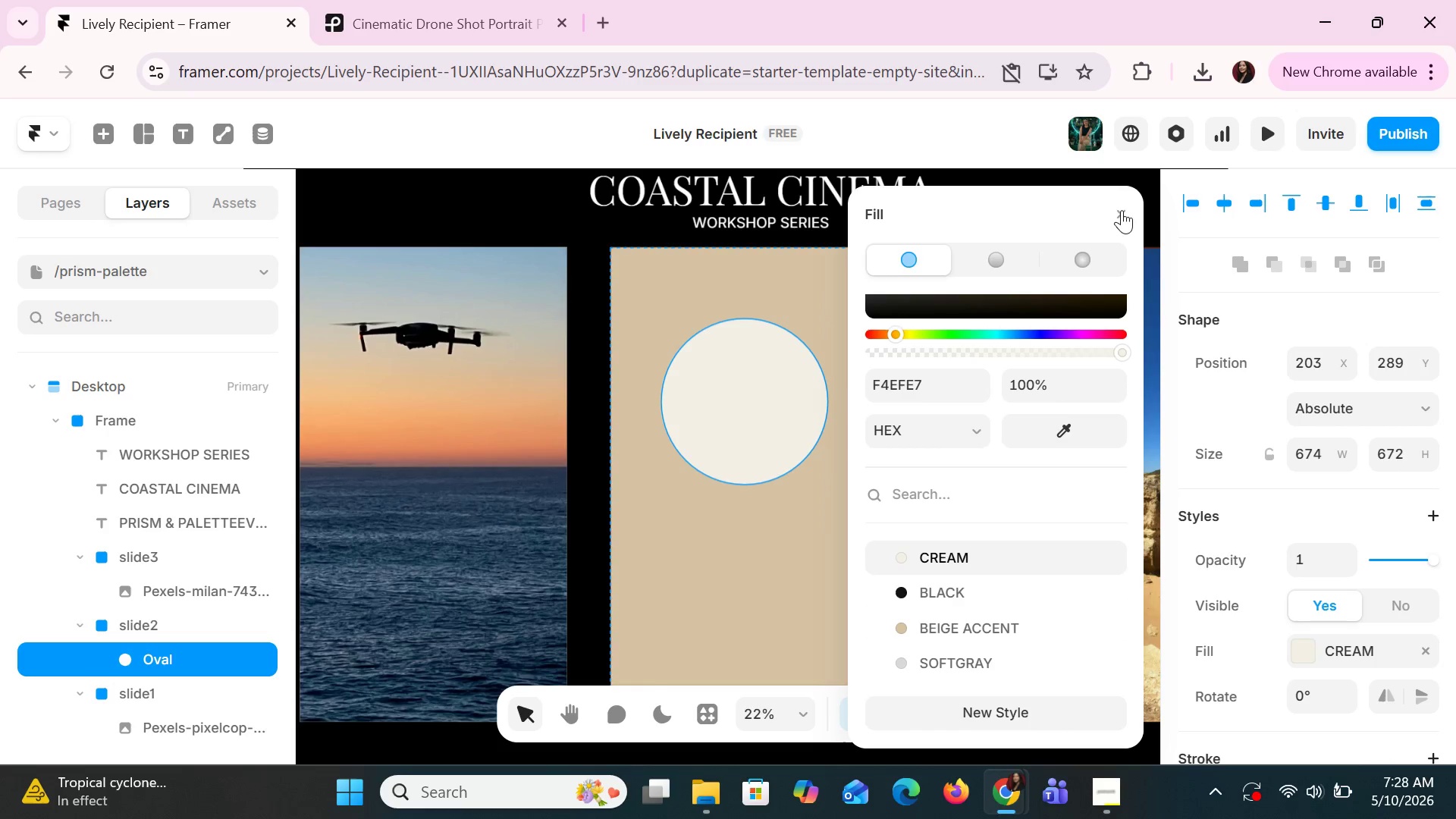 
left_click([1125, 213])
 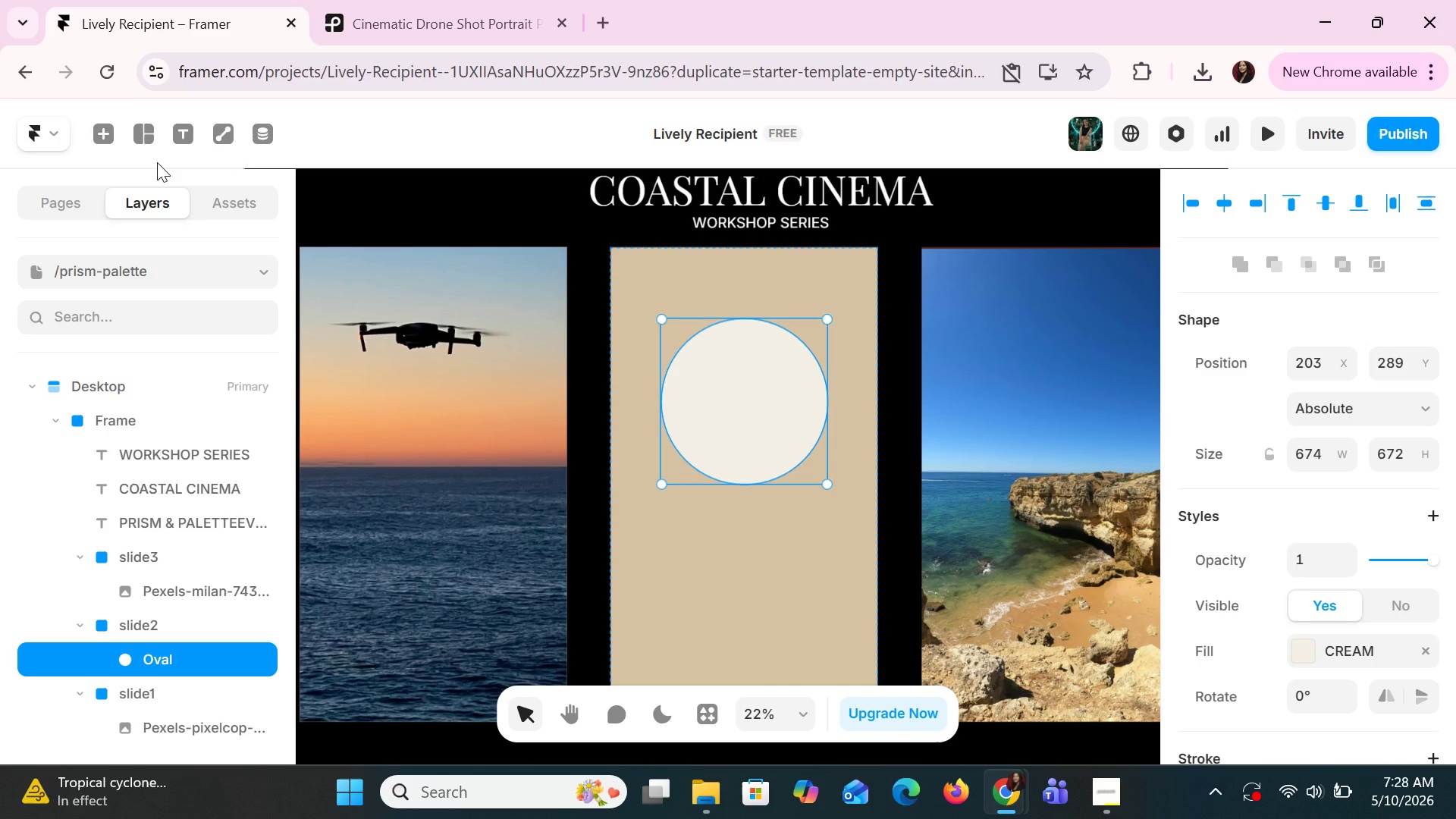 
left_click([180, 134])
 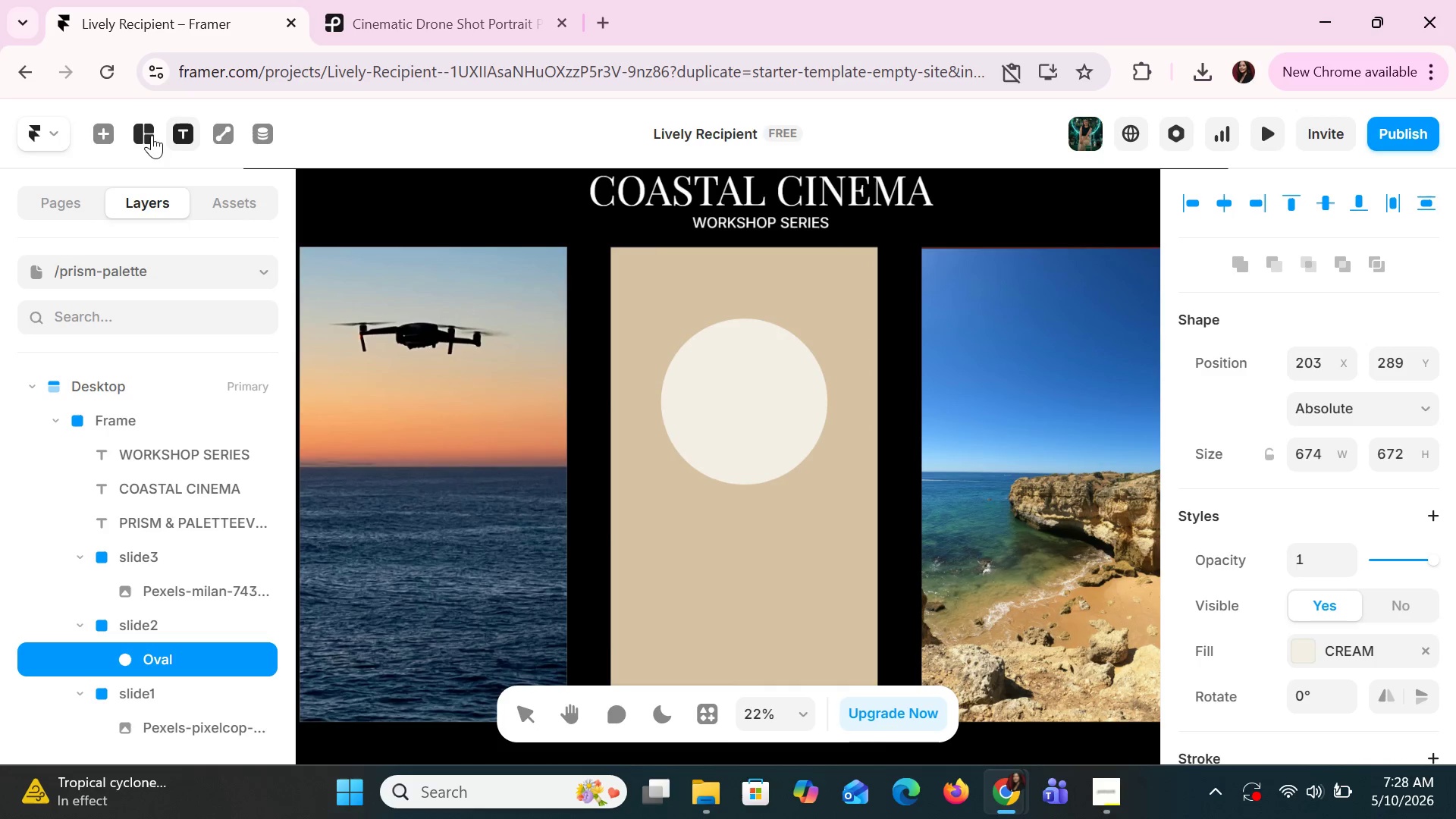 
left_click([151, 136])
 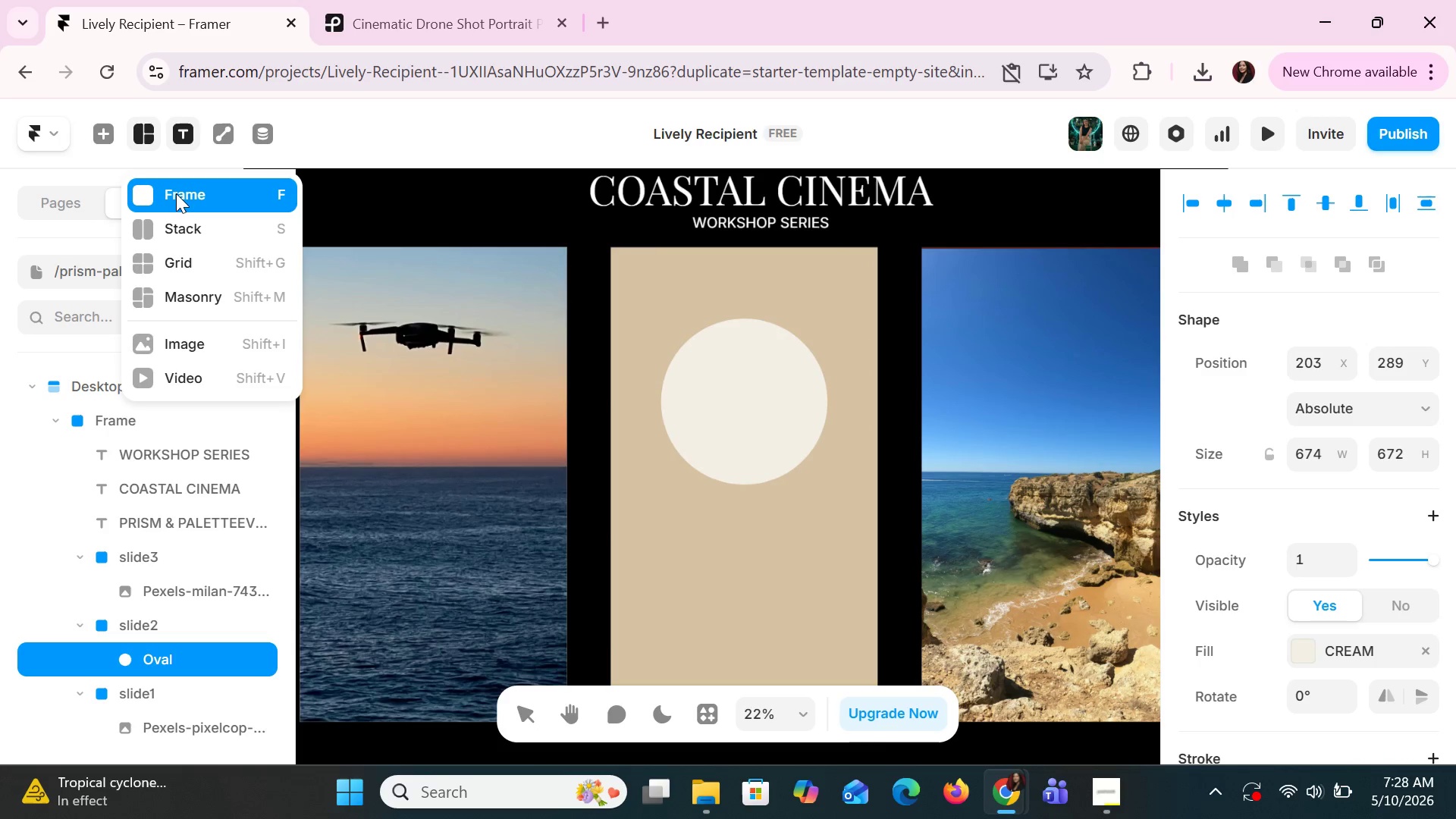 
left_click([176, 193])
 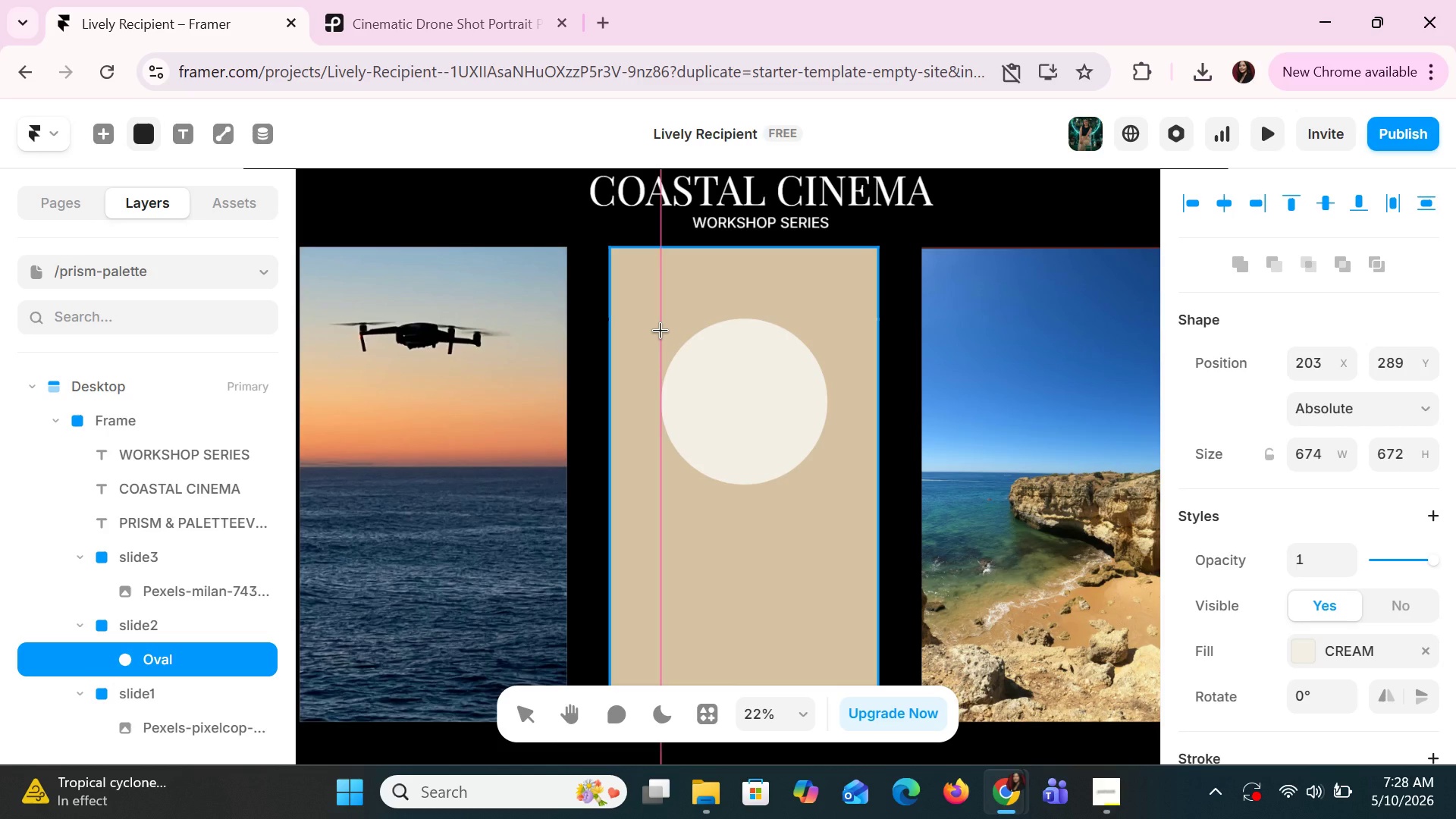 
wait(6.06)
 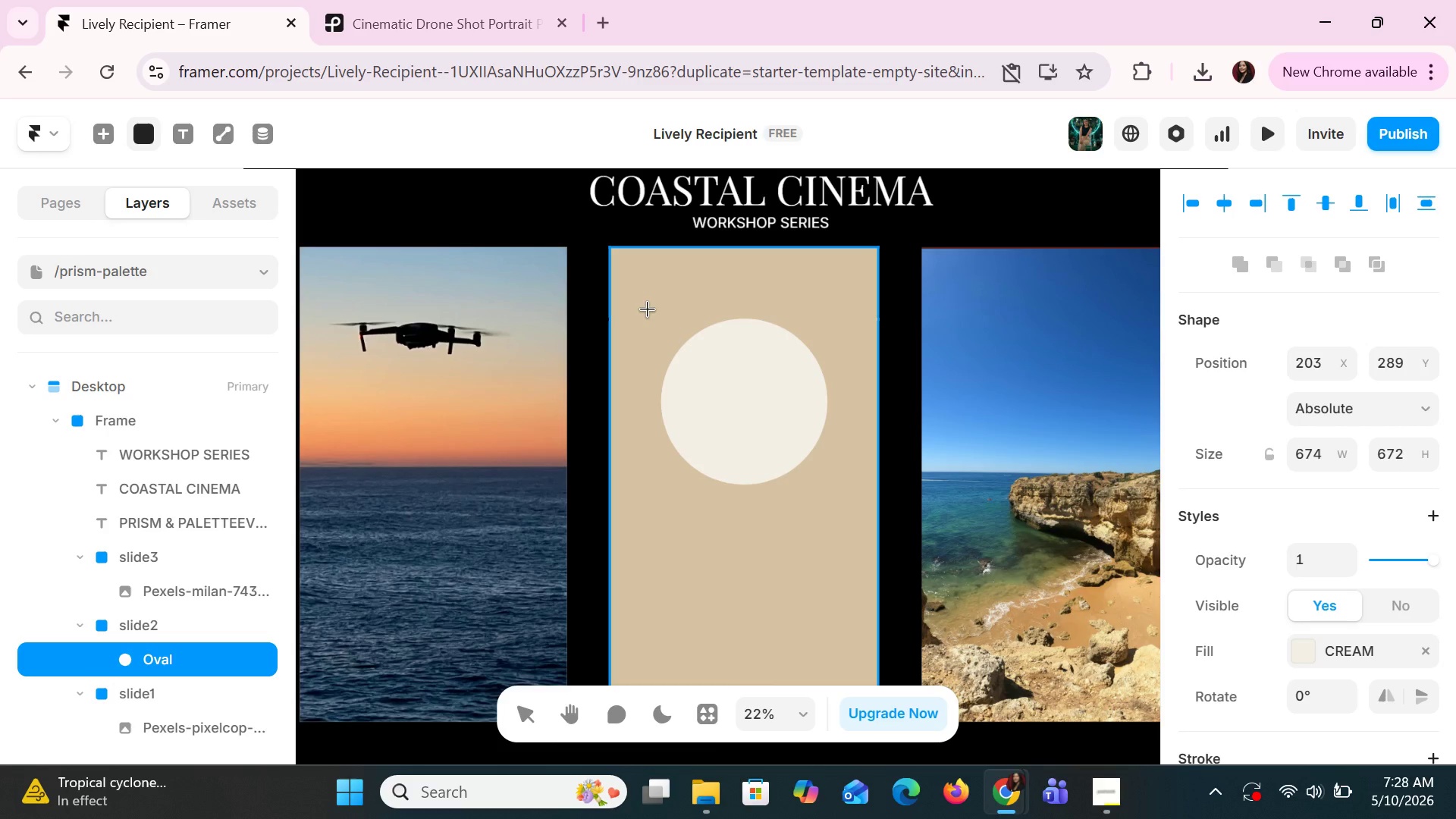 
left_click_drag(start_coordinate=[662, 330], to_coordinate=[831, 492])
 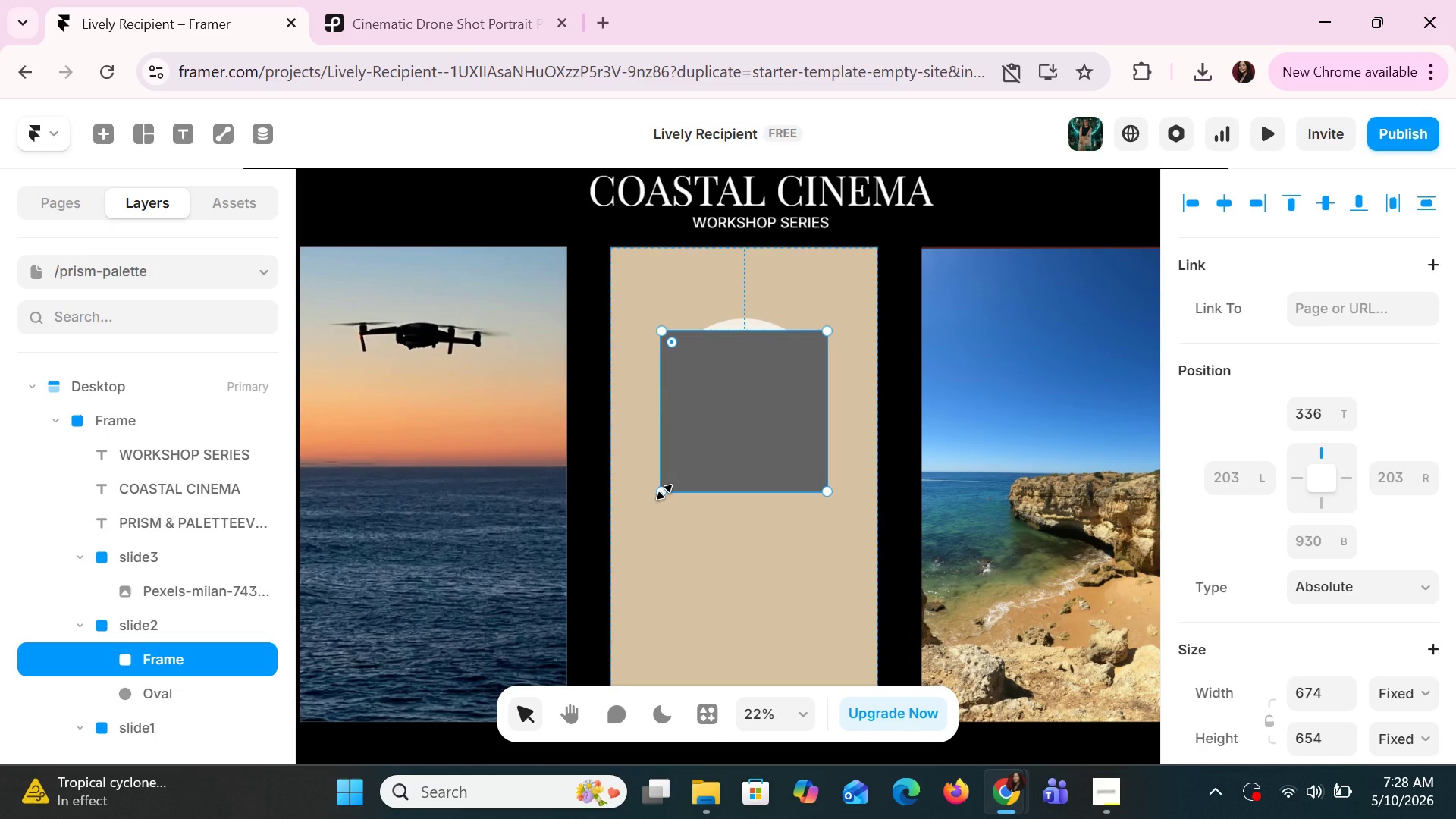 
left_click_drag(start_coordinate=[664, 492], to_coordinate=[686, 467])
 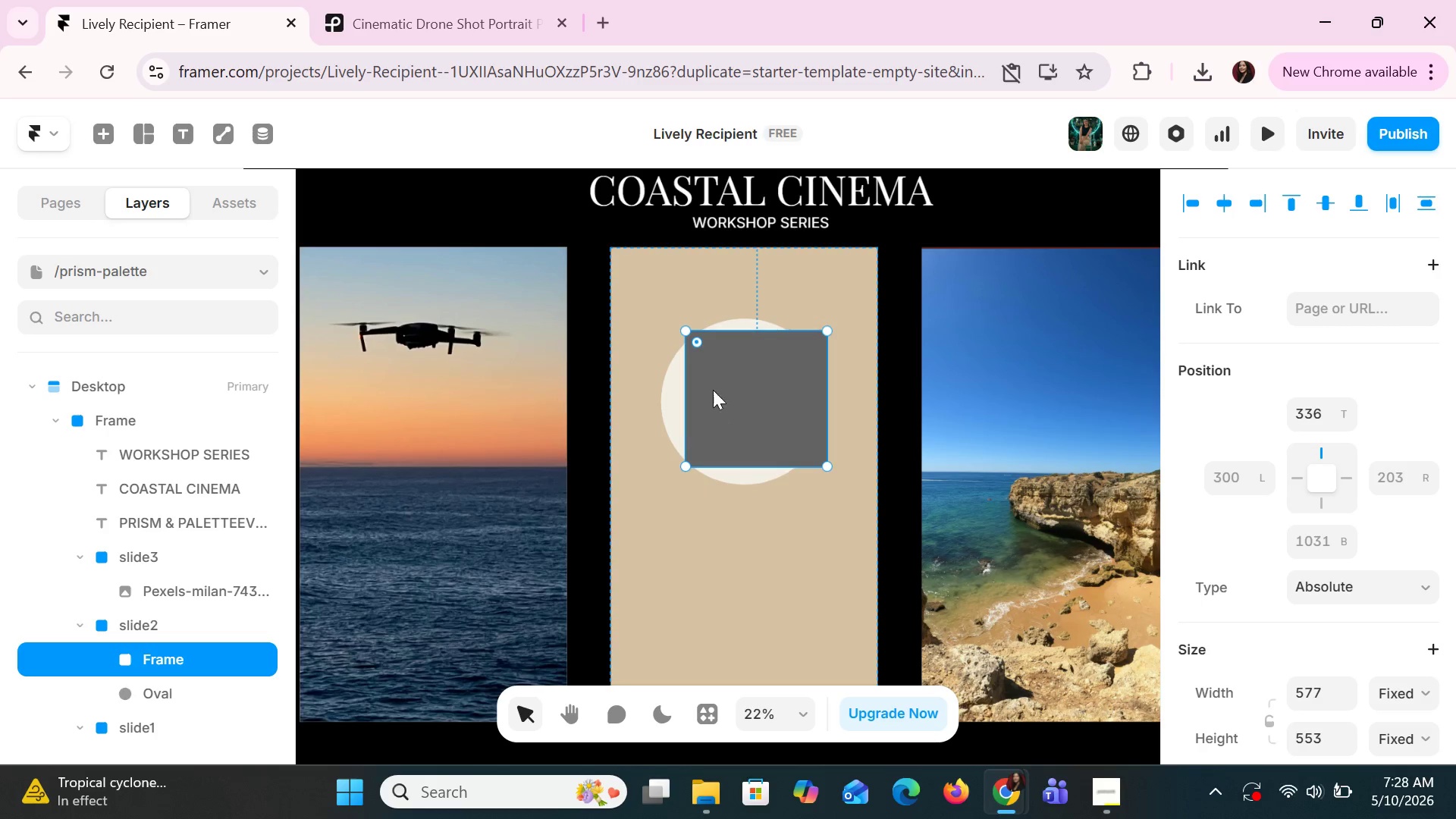 
left_click_drag(start_coordinate=[713, 390], to_coordinate=[704, 397])
 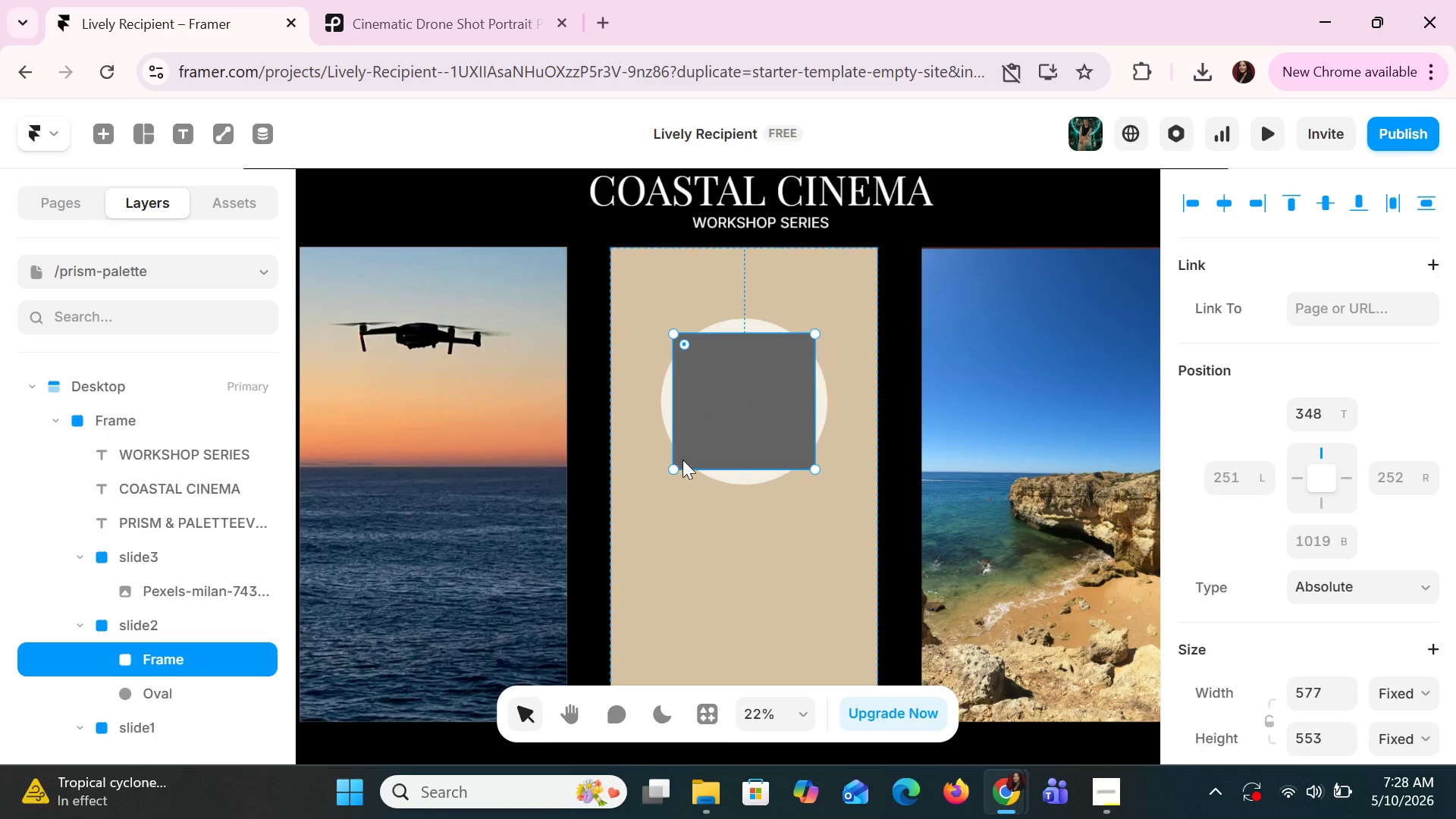 
left_click_drag(start_coordinate=[676, 468], to_coordinate=[686, 459])
 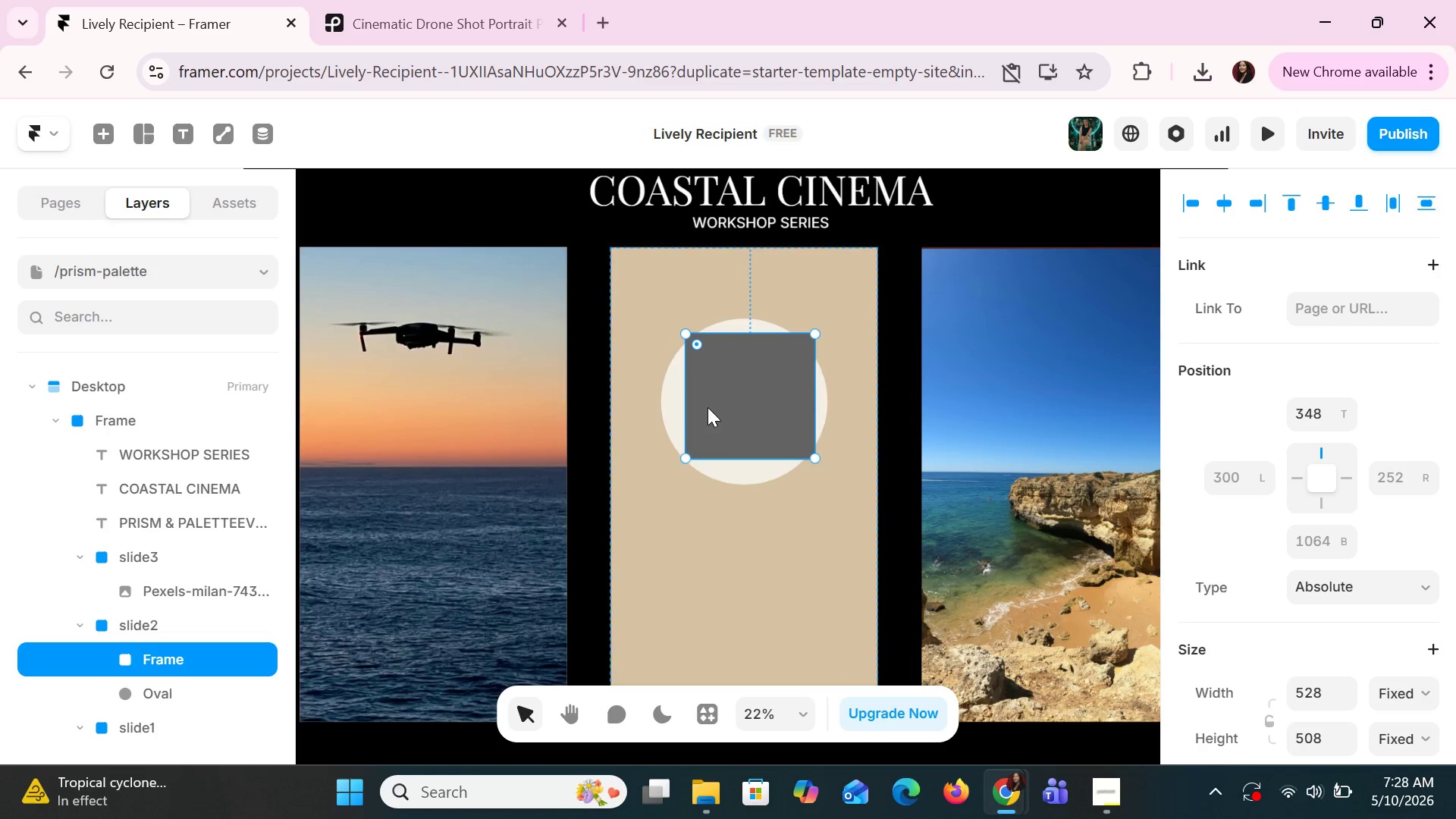 
left_click_drag(start_coordinate=[708, 407], to_coordinate=[705, 417])
 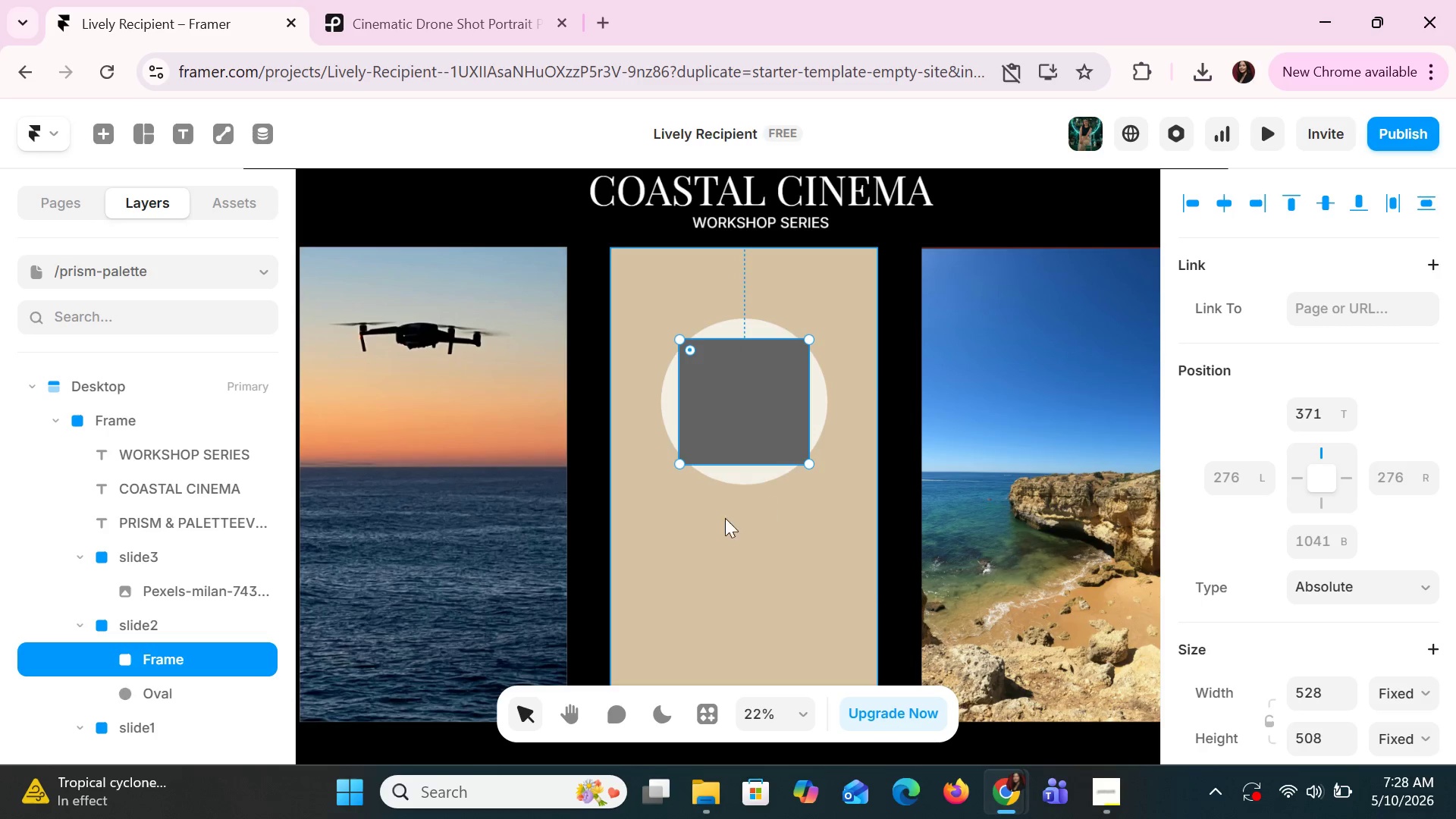 
left_click([628, 551])
 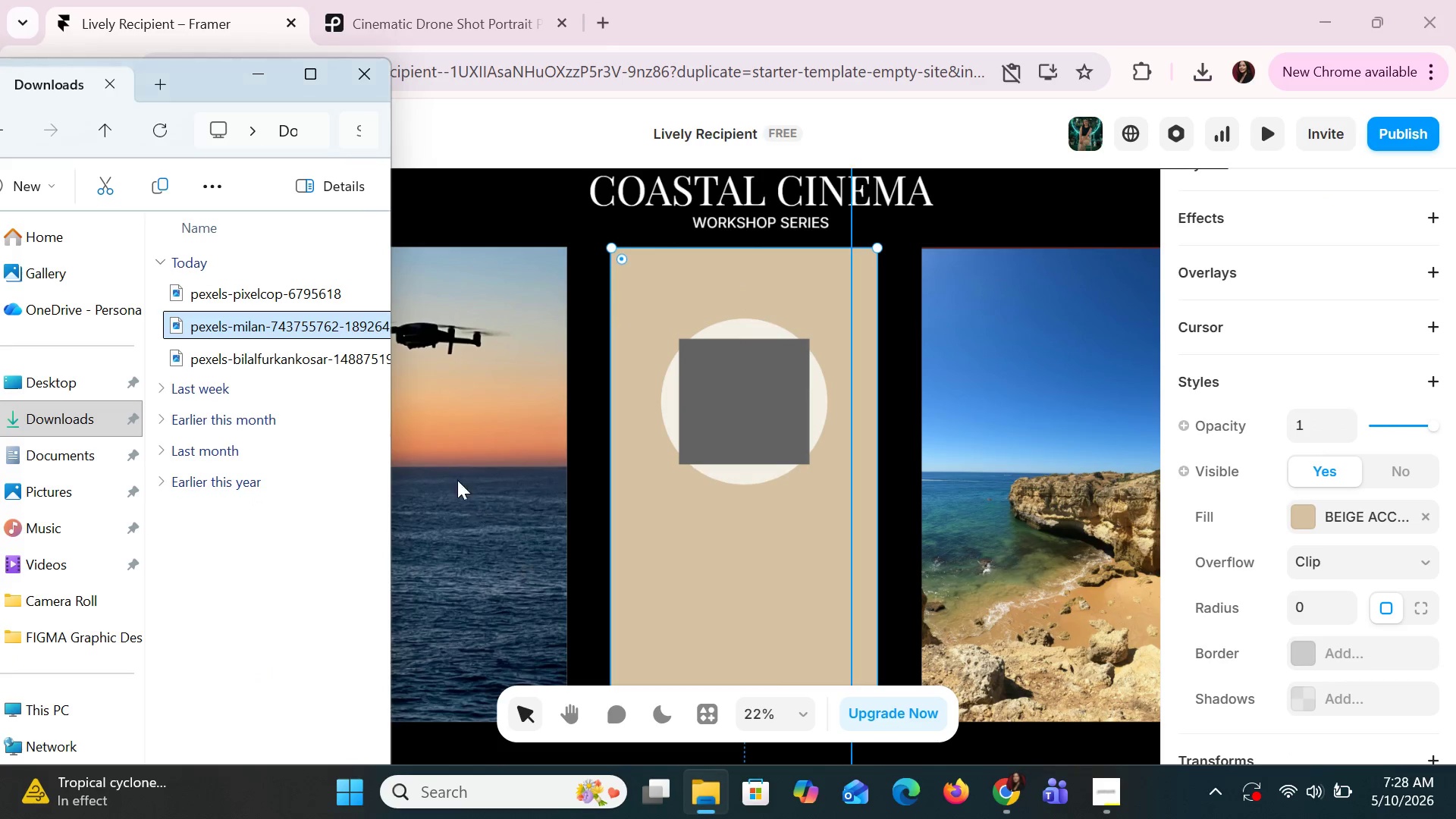 
left_click([322, 356])
 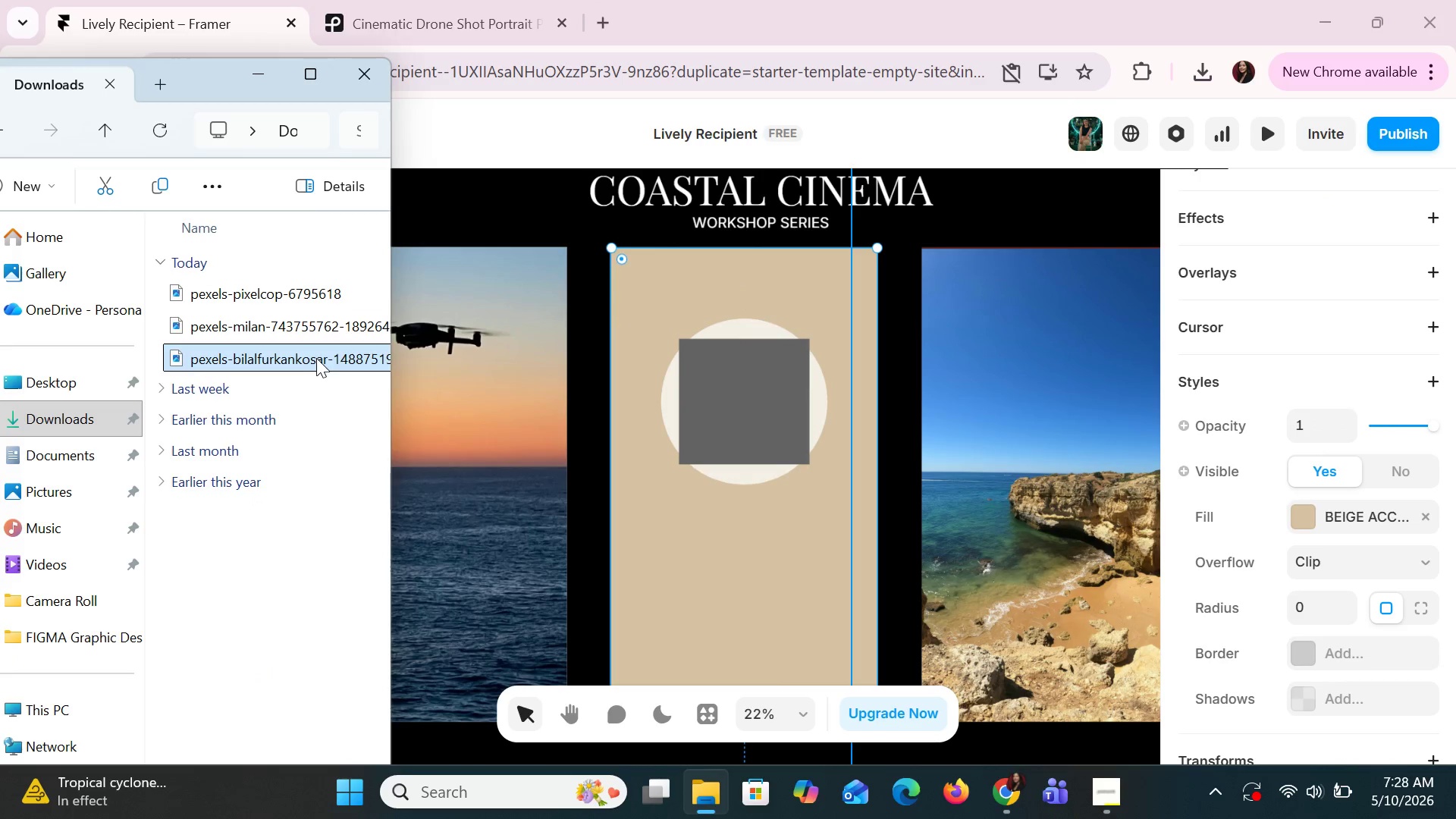 
left_click_drag(start_coordinate=[315, 358], to_coordinate=[739, 420])
 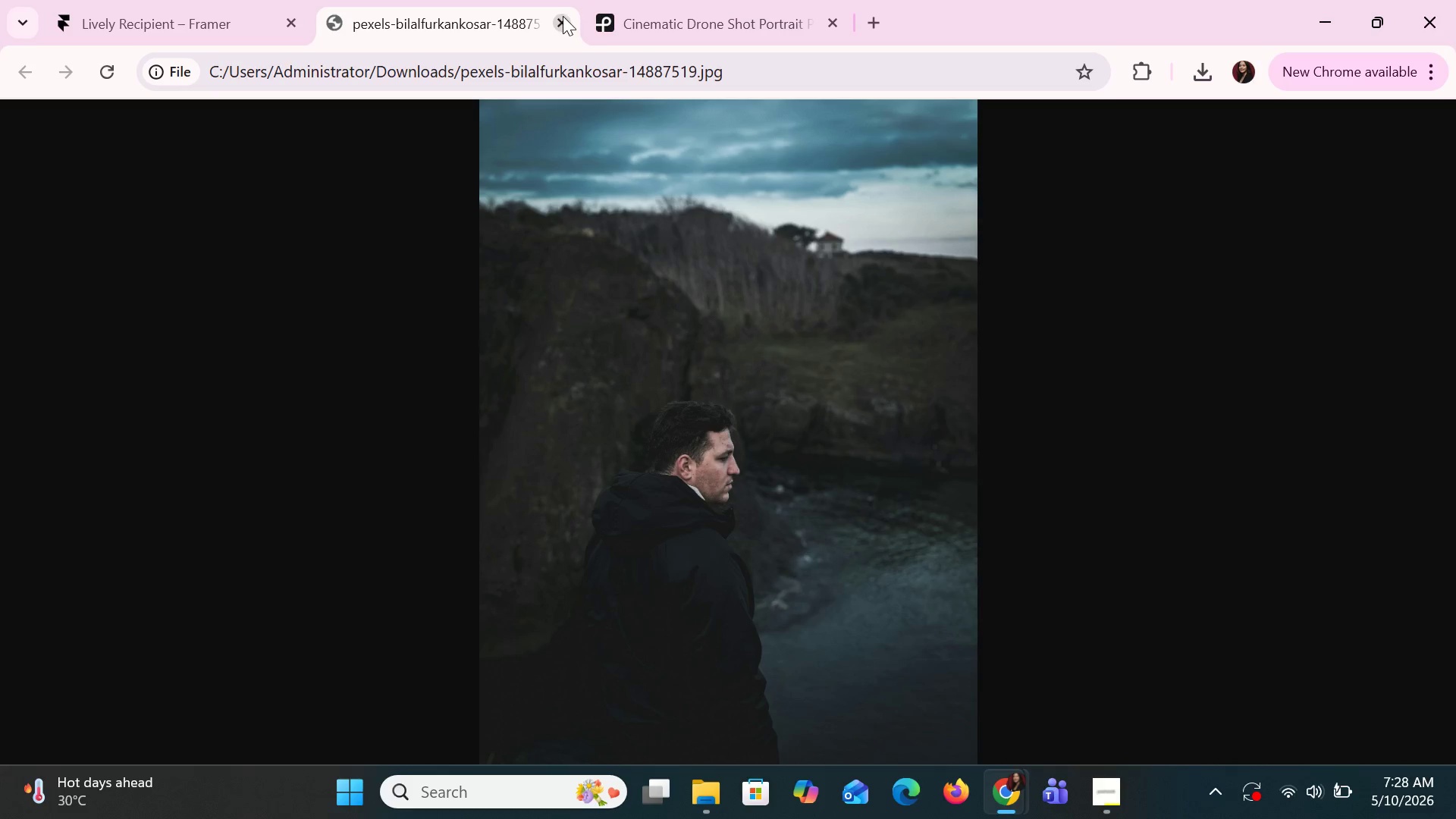 
left_click([557, 25])
 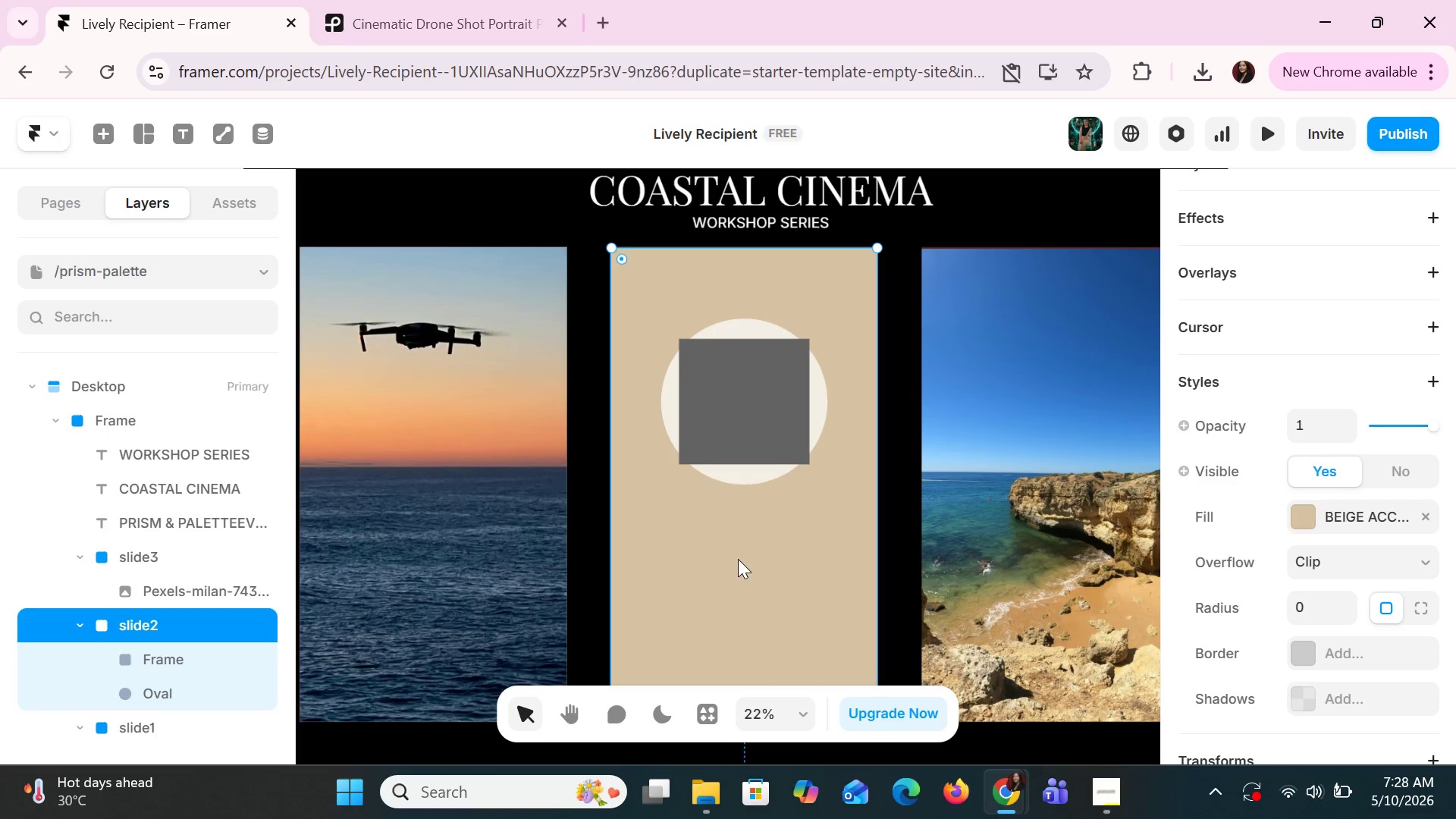 
left_click([745, 406])
 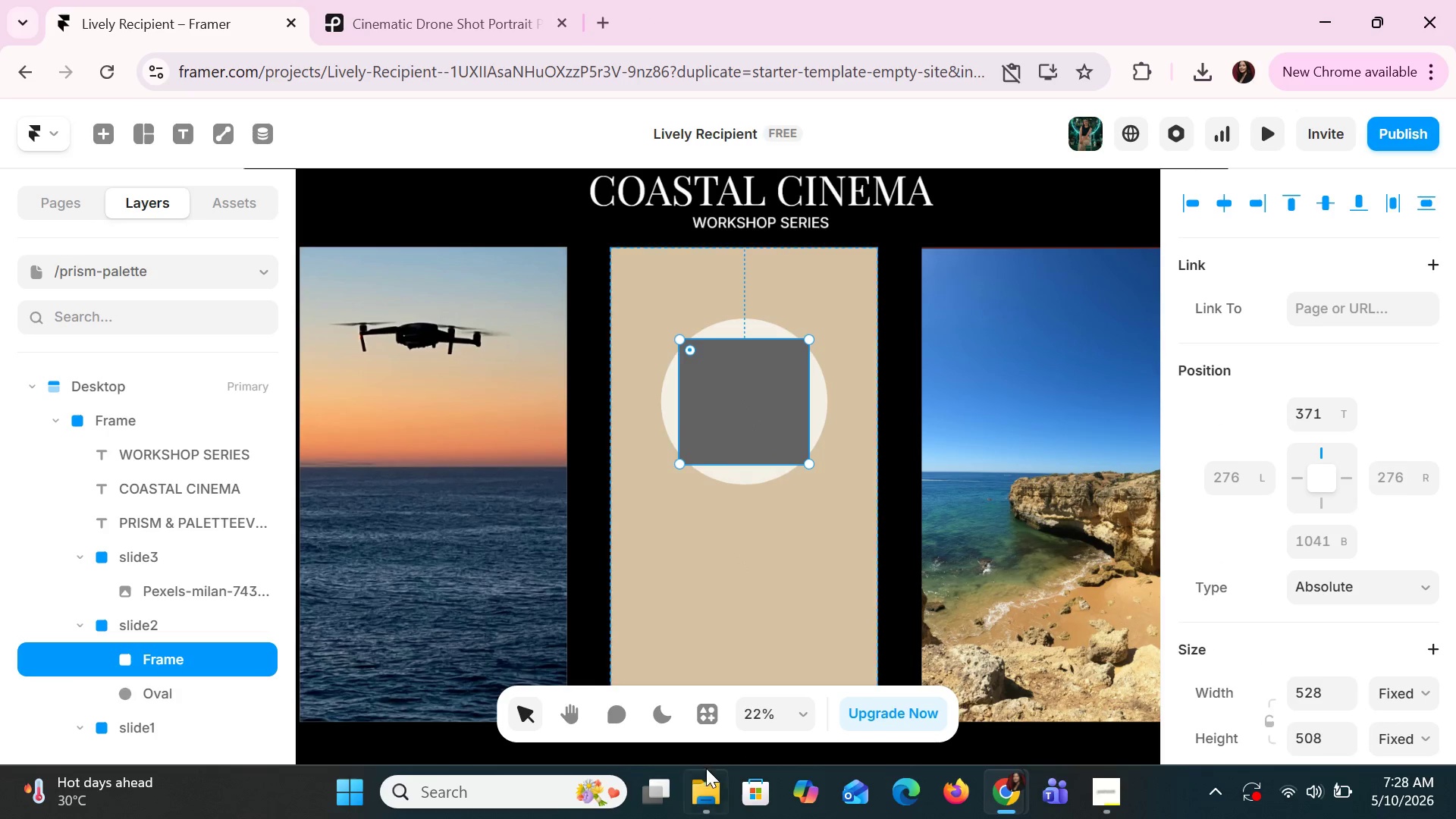 
left_click([703, 784])
 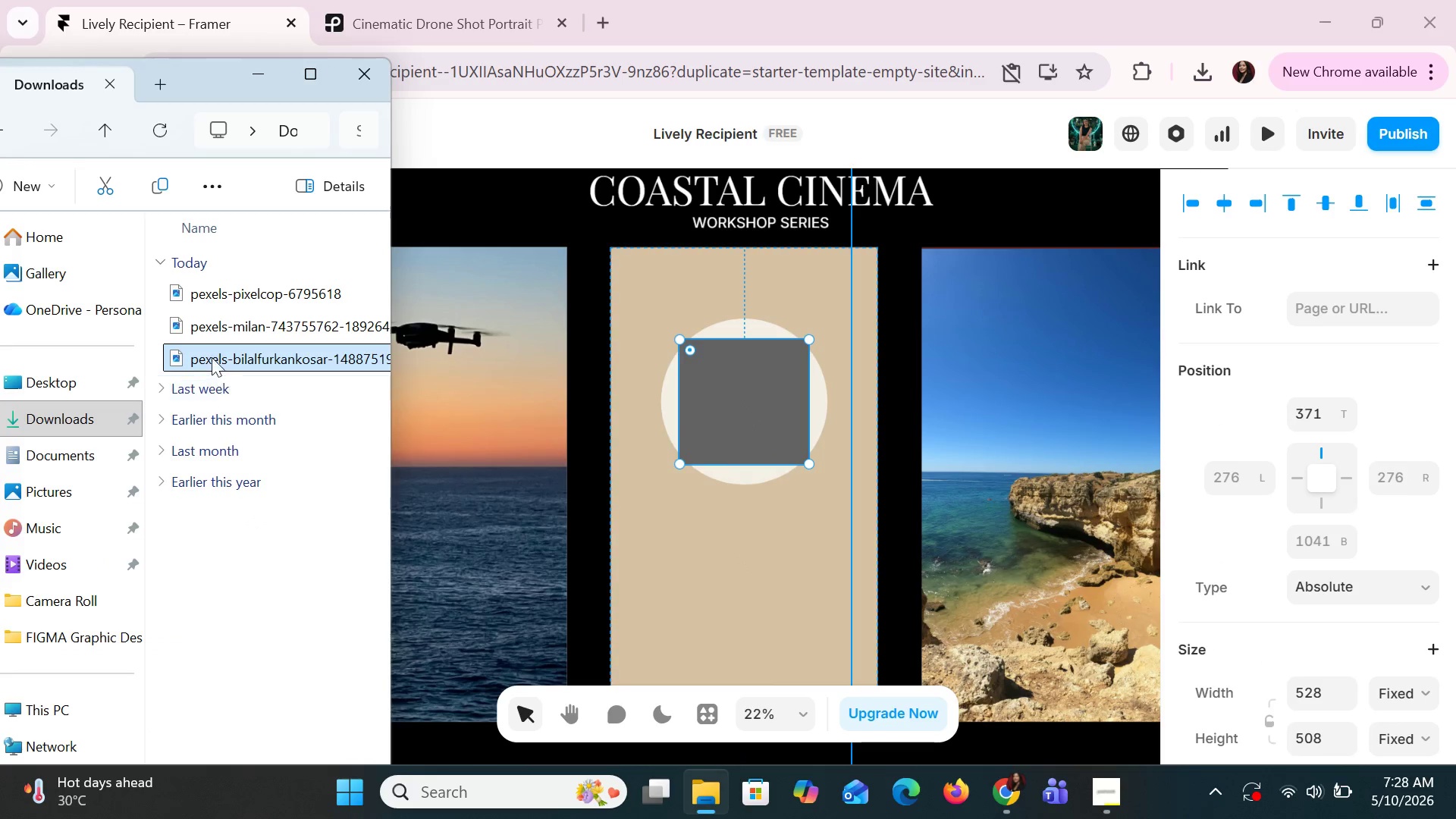 
left_click_drag(start_coordinate=[212, 353], to_coordinate=[741, 470])
 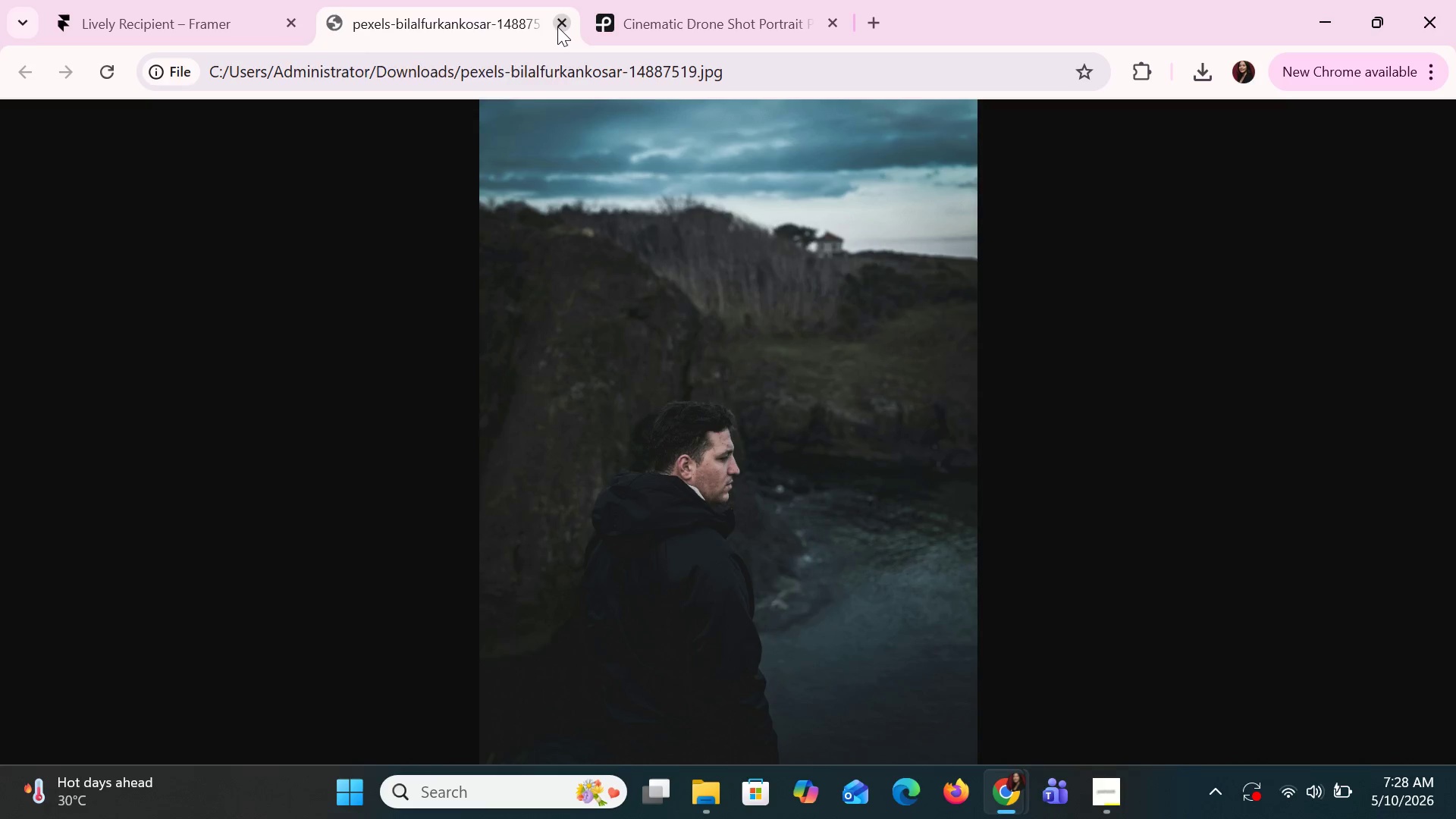 
hold_key(key=ControlLeft, duration=0.64)
scroll: coordinate [835, 406], scroll_direction: down, amount: 4.0
 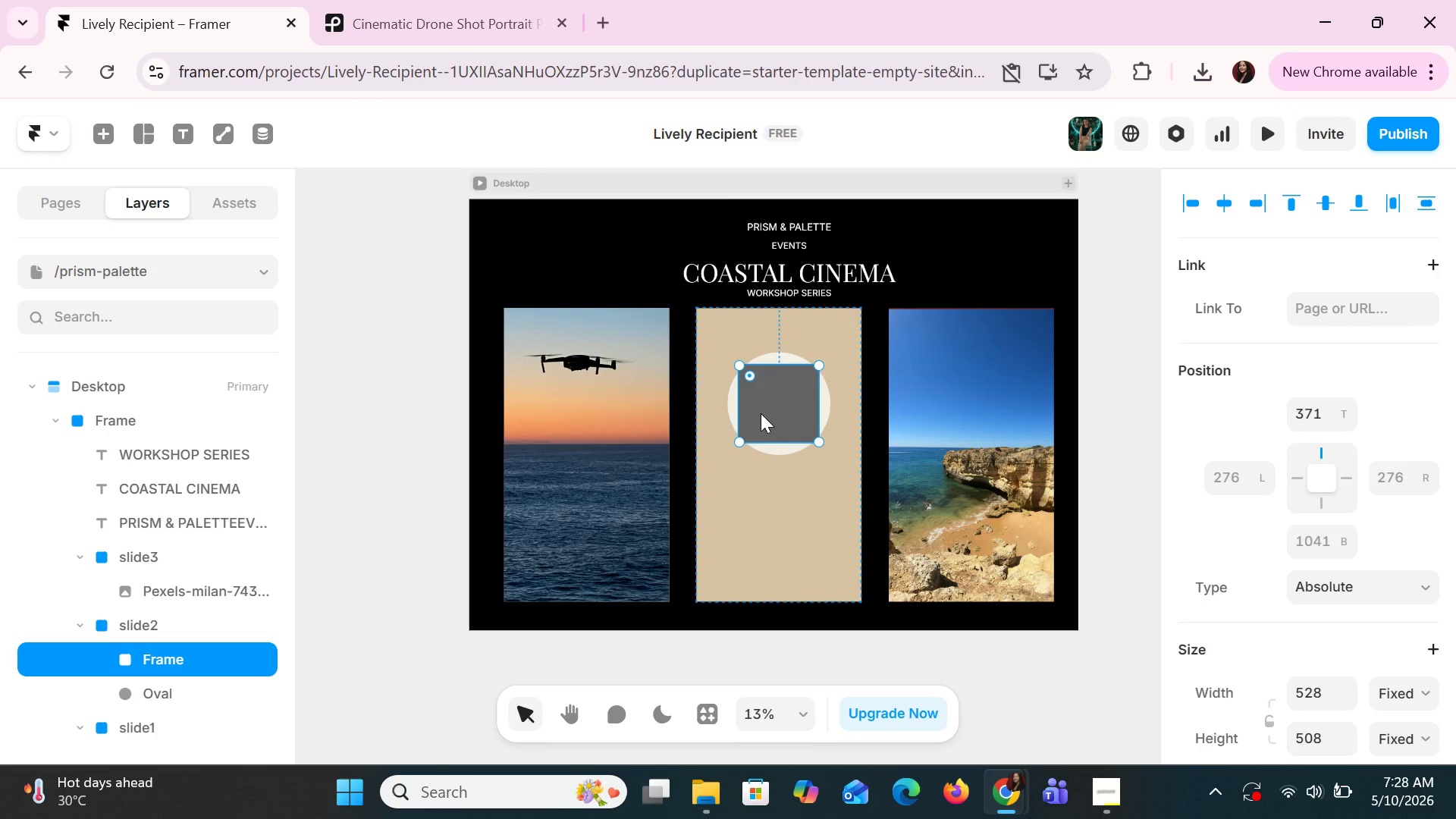 
double_click([761, 413])
 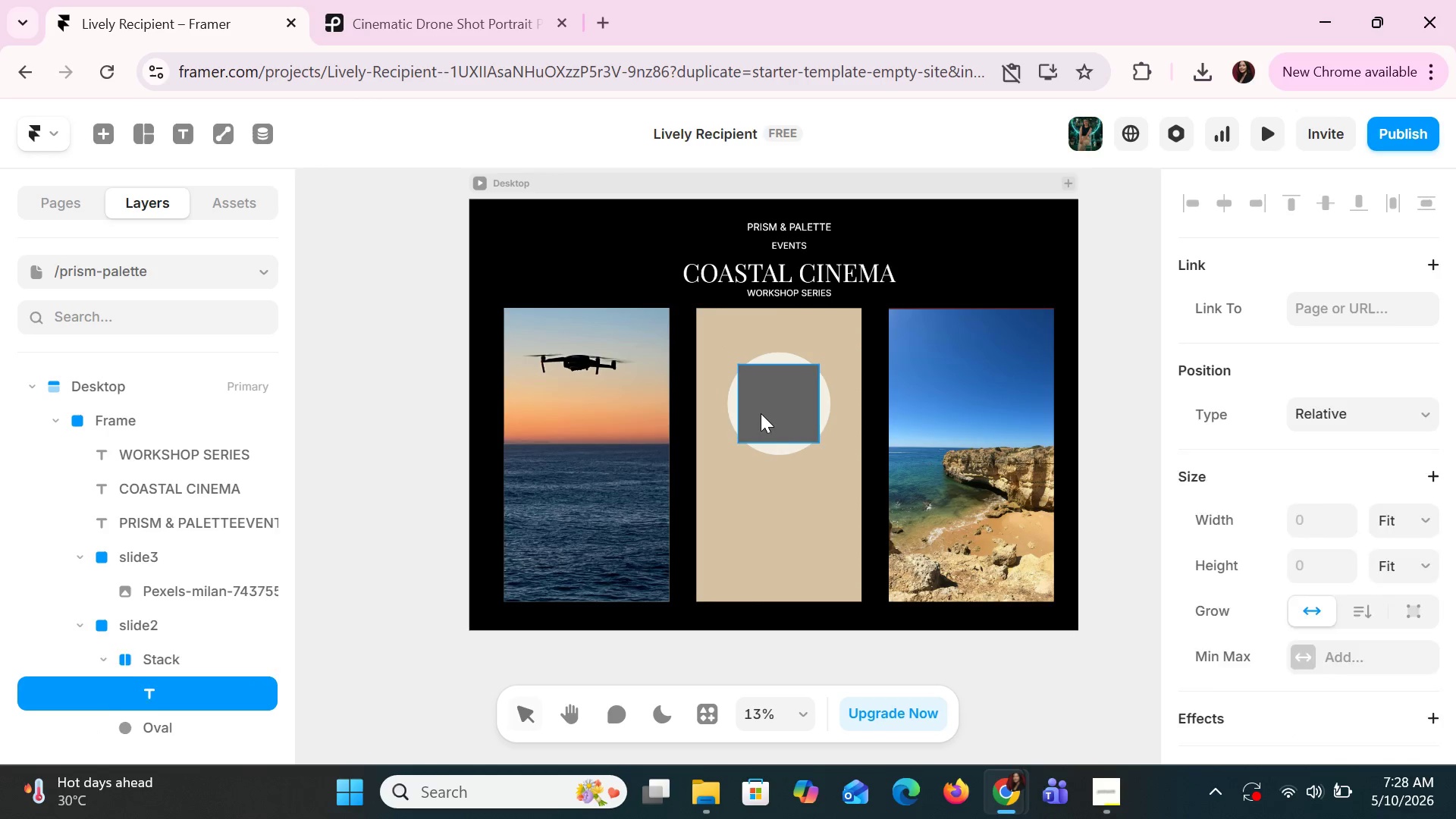 
triple_click([761, 413])
 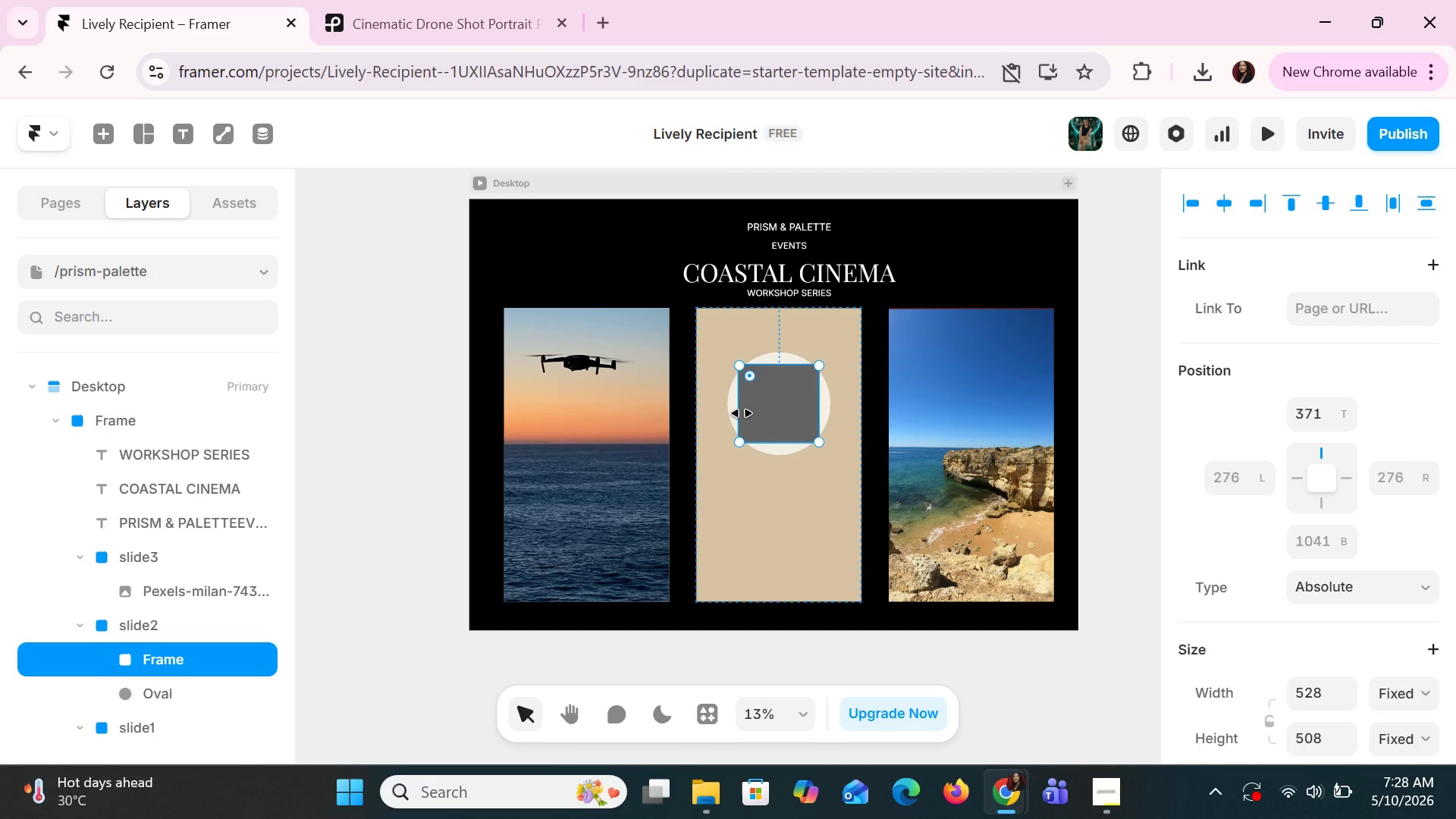 
double_click([742, 413])
 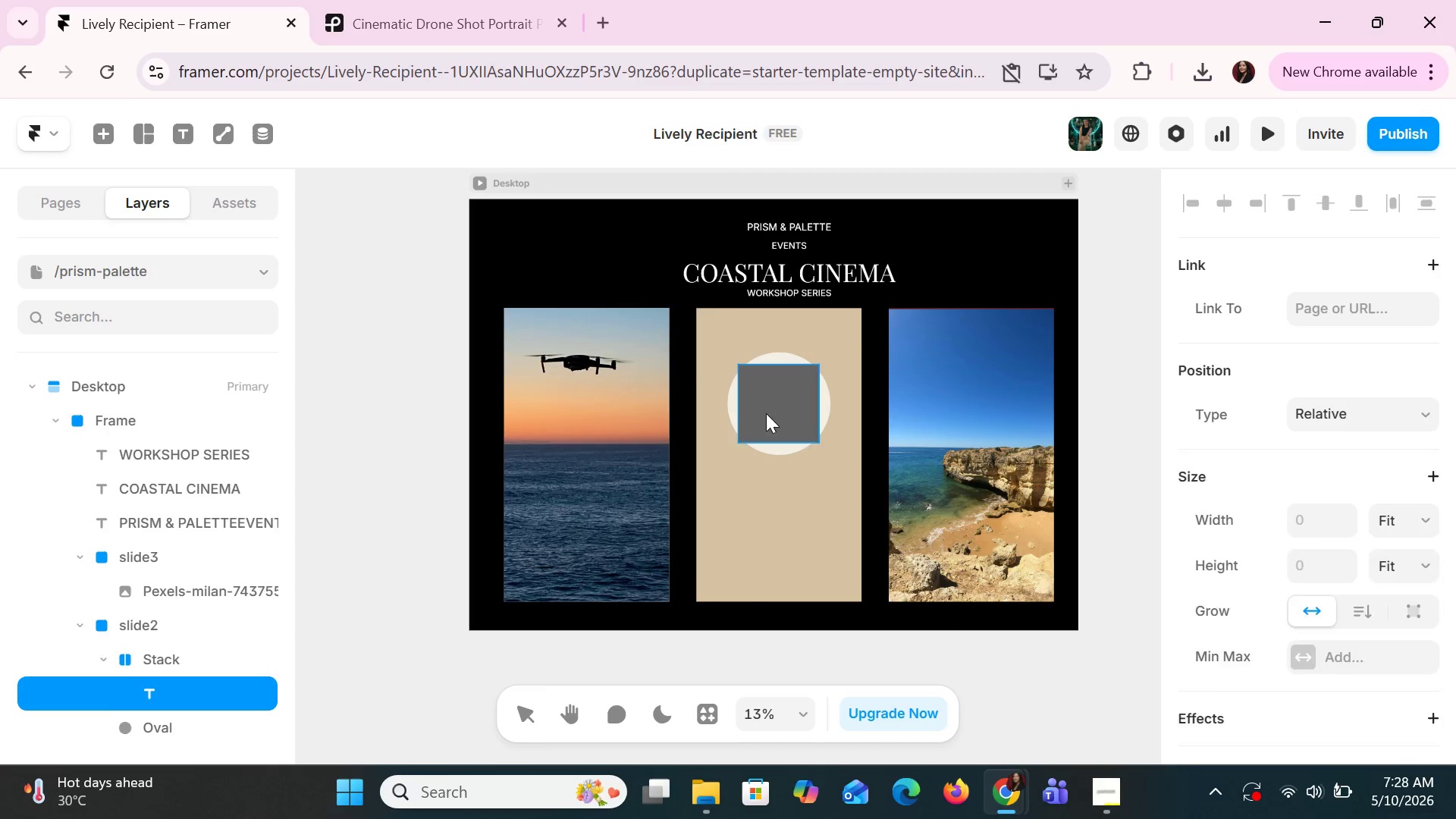 
double_click([766, 413])
 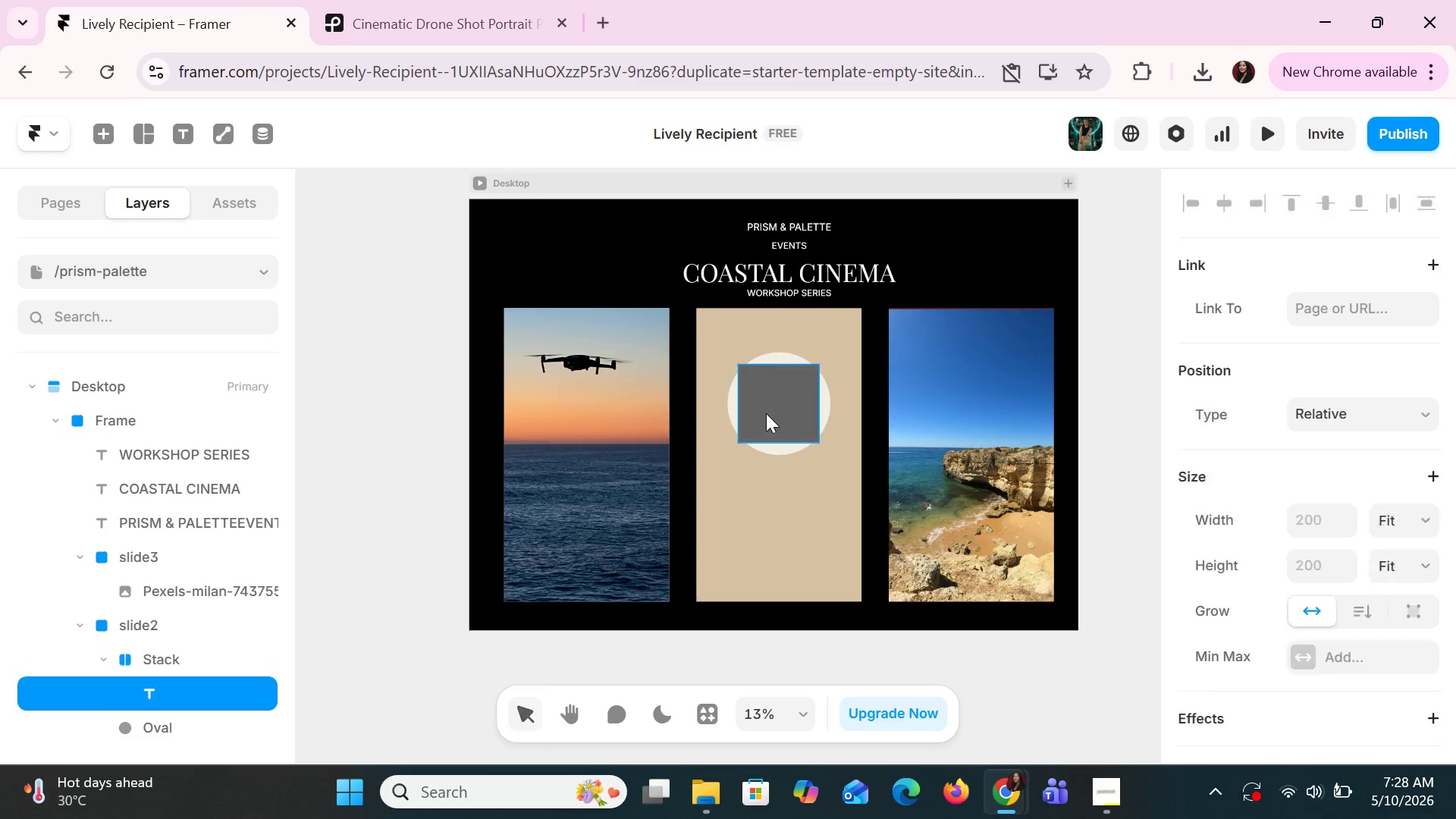 
triple_click([766, 413])
 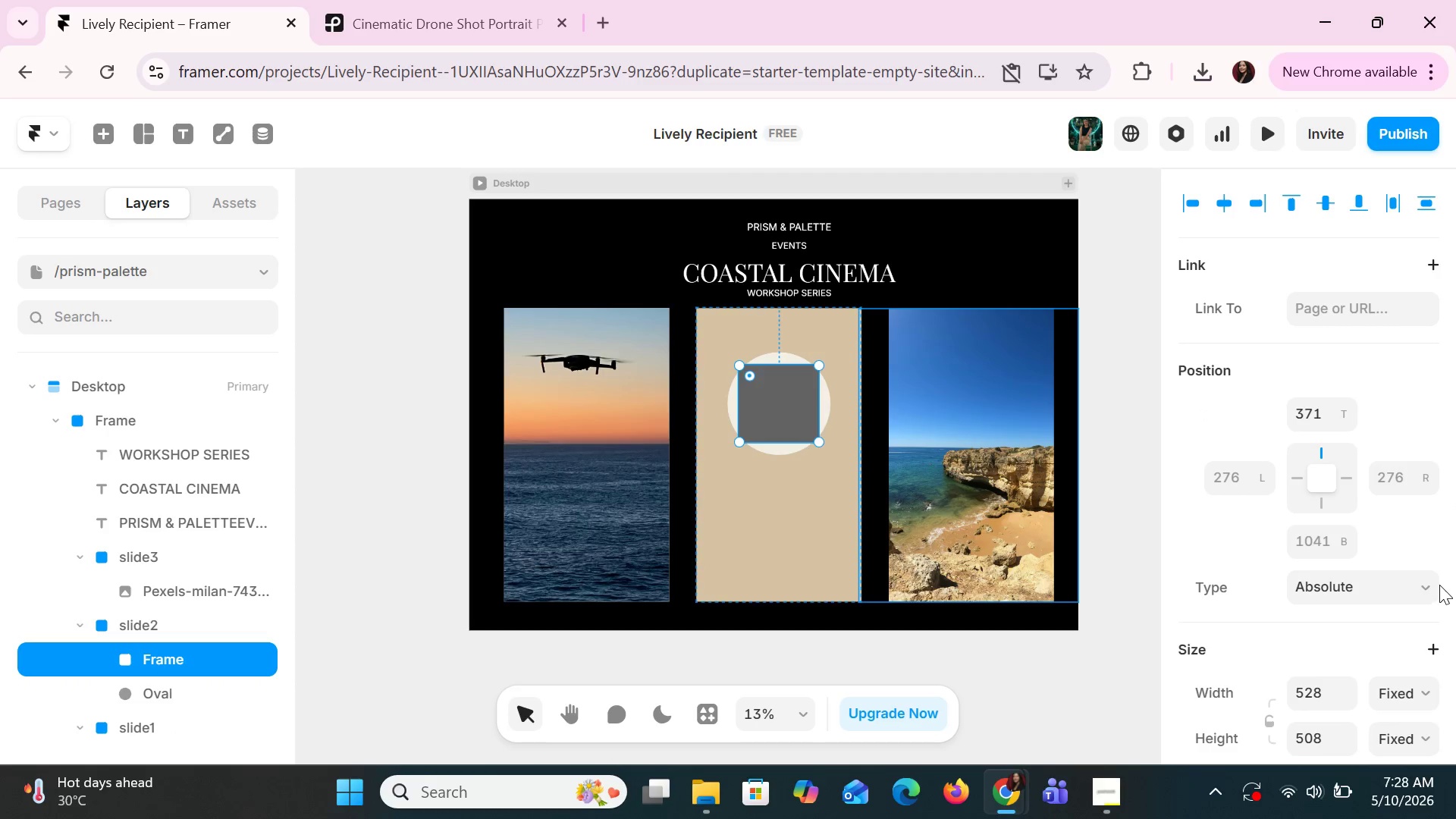 
scroll: coordinate [1401, 592], scroll_direction: down, amount: 8.0
 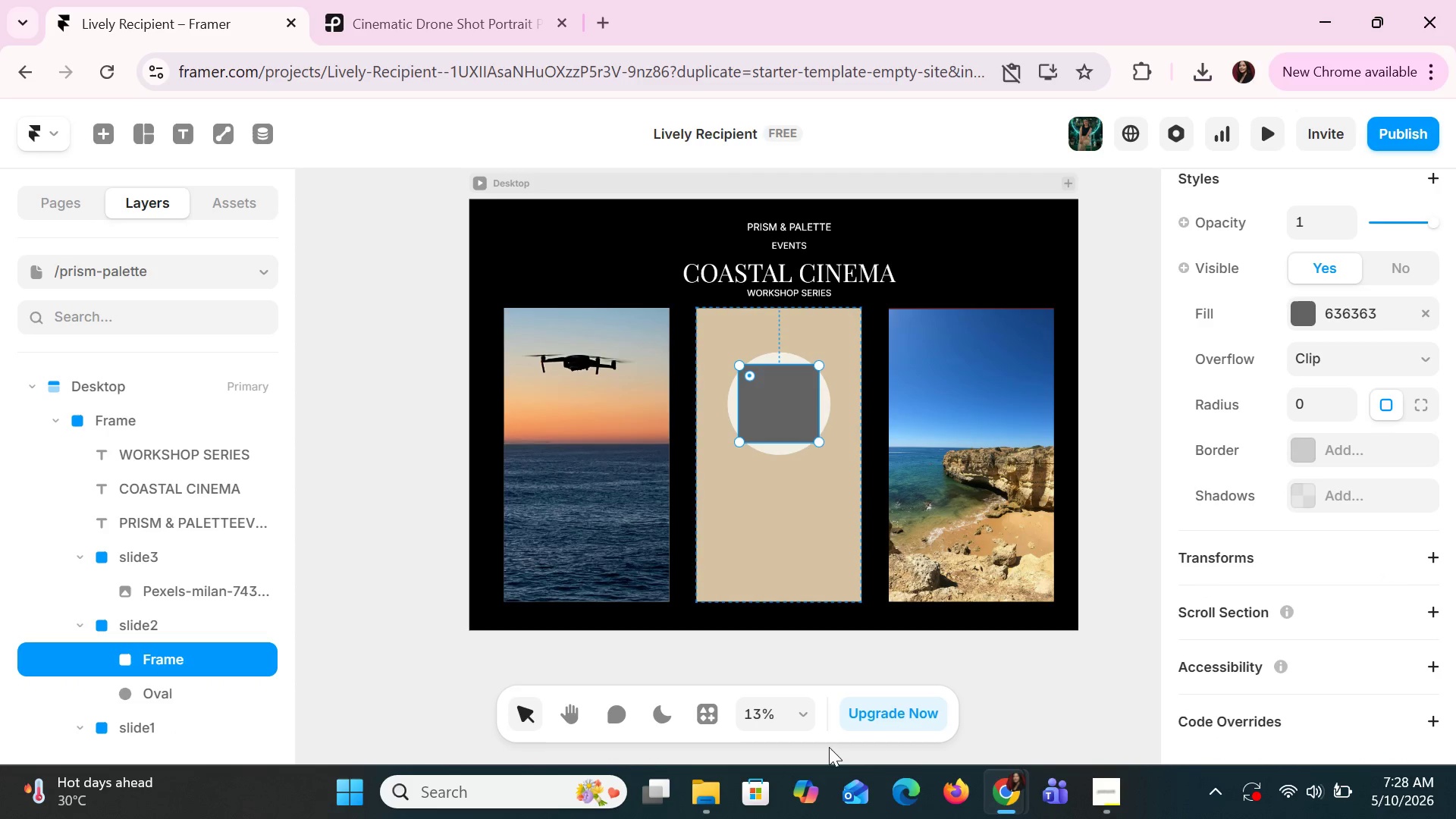 
left_click([701, 790])
 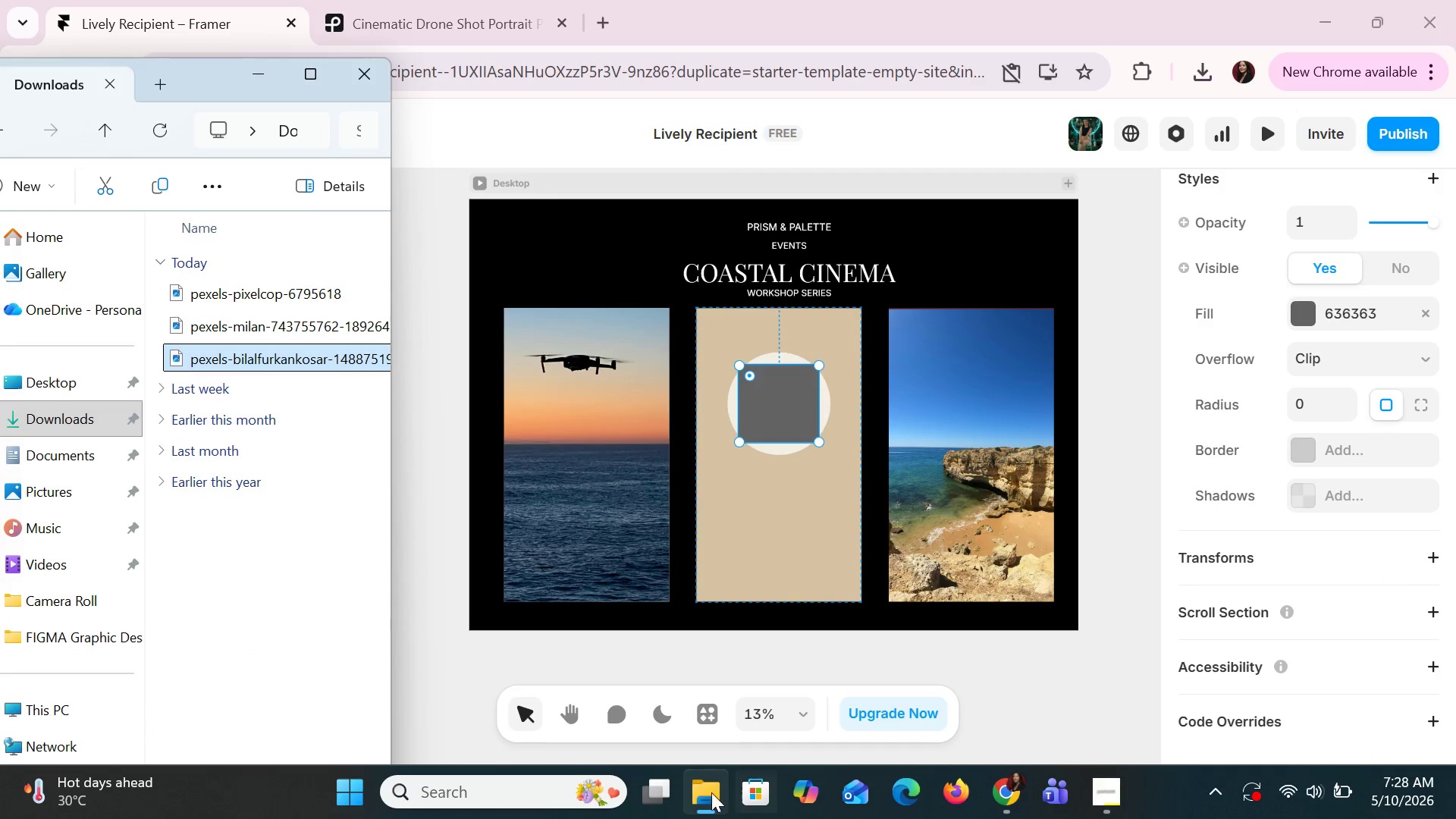 
left_click([711, 792])
 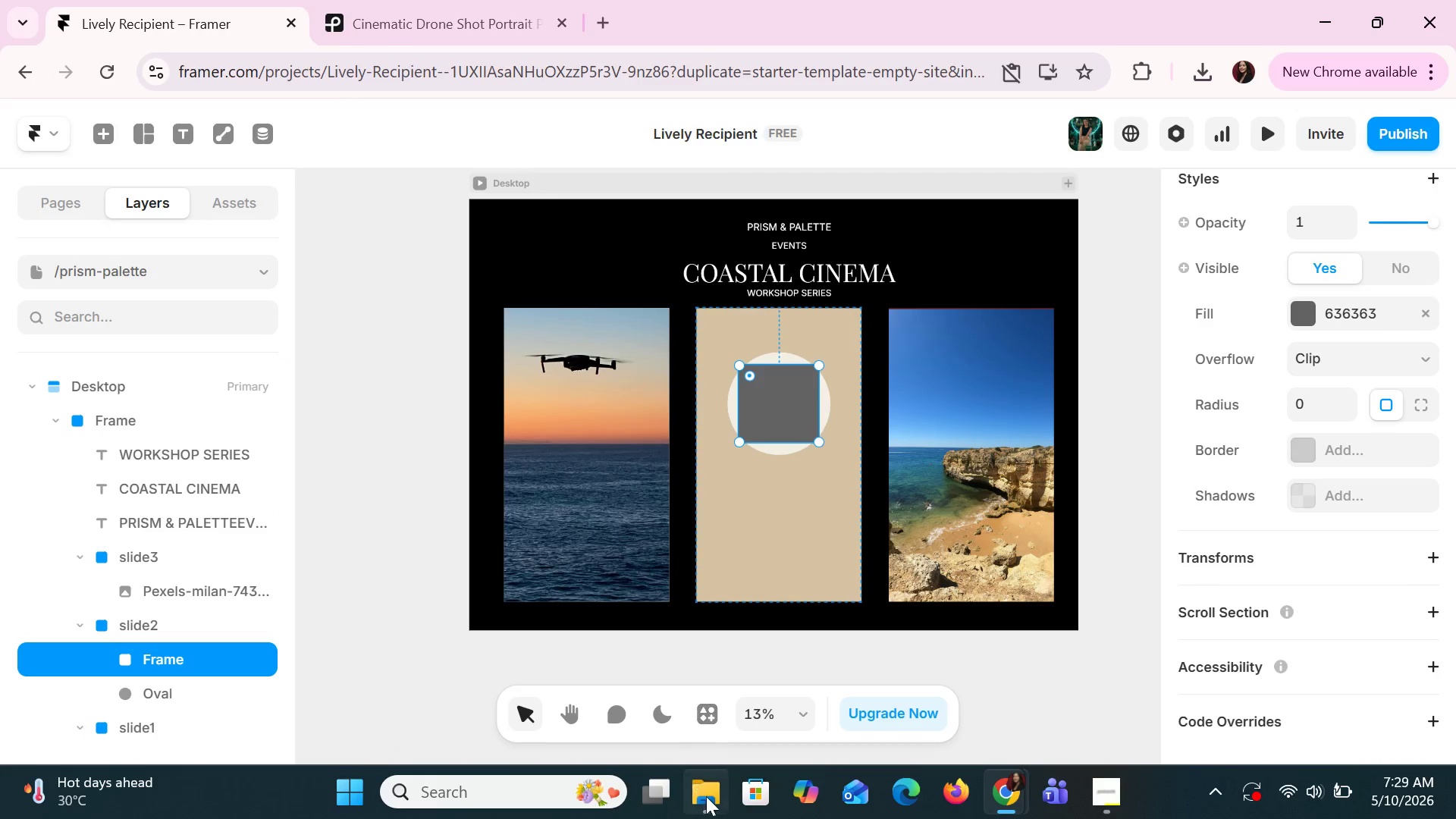 
left_click([709, 806])
 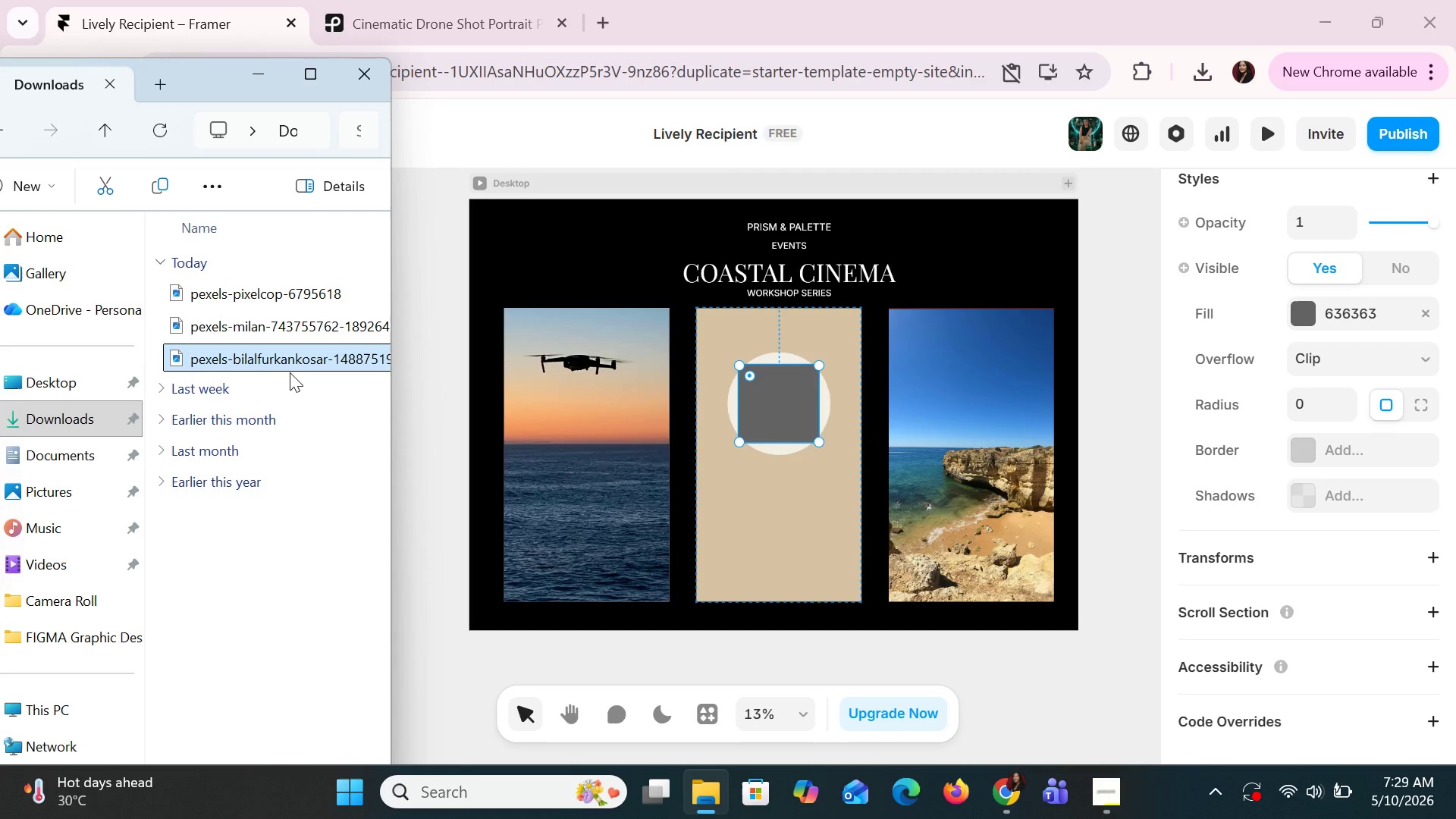 
left_click_drag(start_coordinate=[287, 357], to_coordinate=[785, 589])
 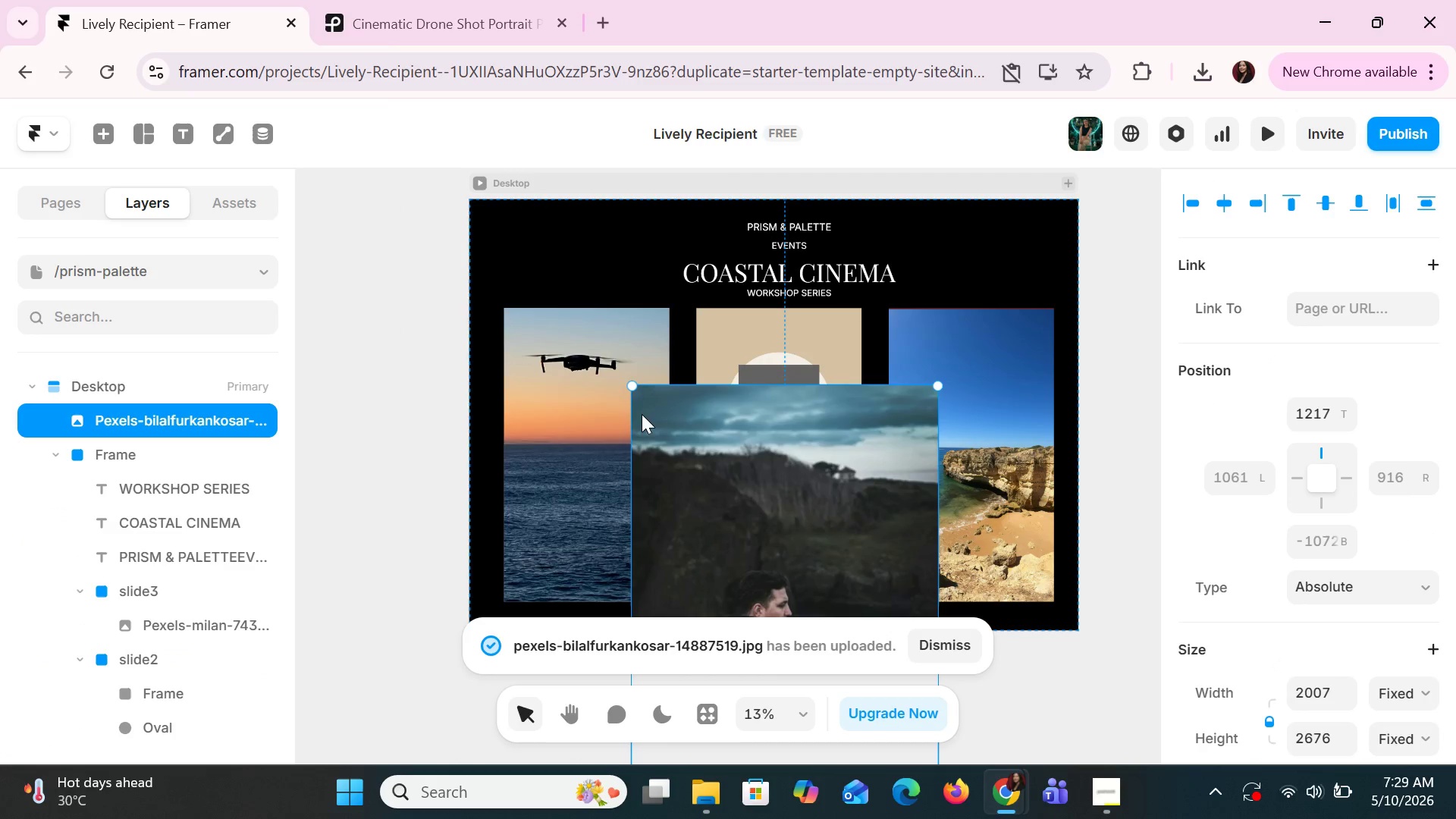 
left_click_drag(start_coordinate=[631, 384], to_coordinate=[772, 484])
 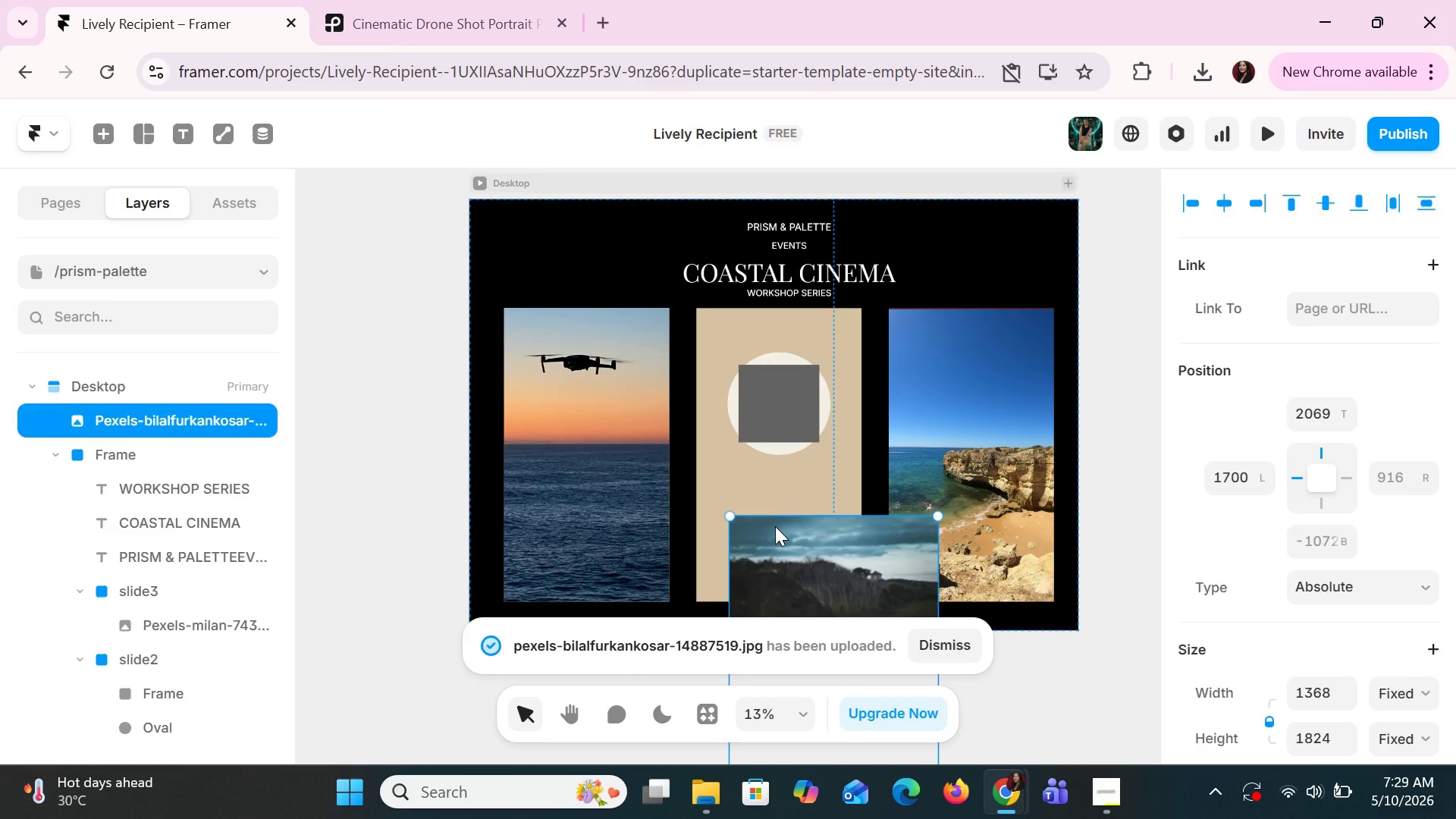 
left_click_drag(start_coordinate=[775, 541], to_coordinate=[794, 414])
 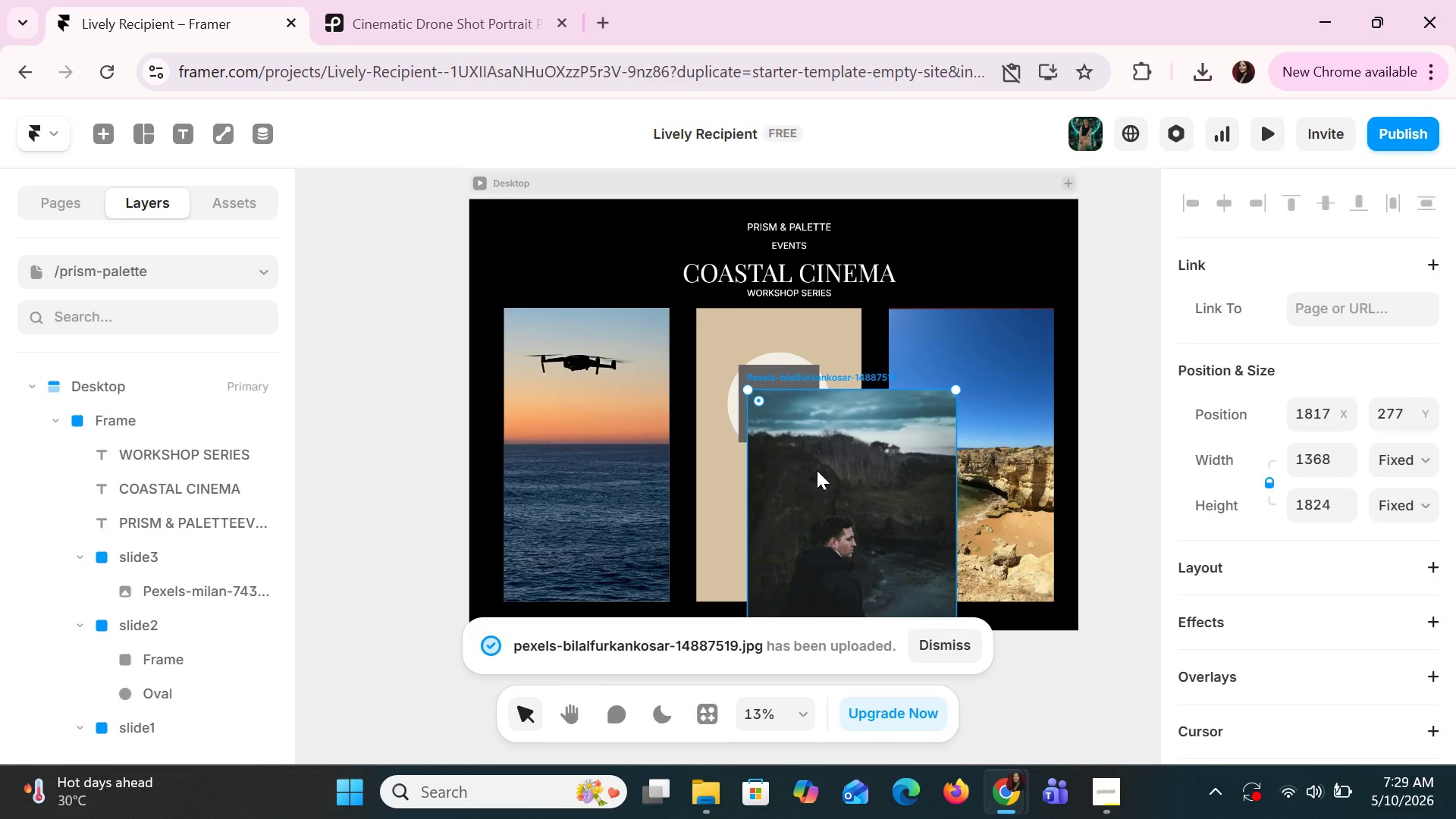 
hold_key(key=ControlLeft, duration=0.92)
scroll: coordinate [817, 470], scroll_direction: up, amount: 4.0
 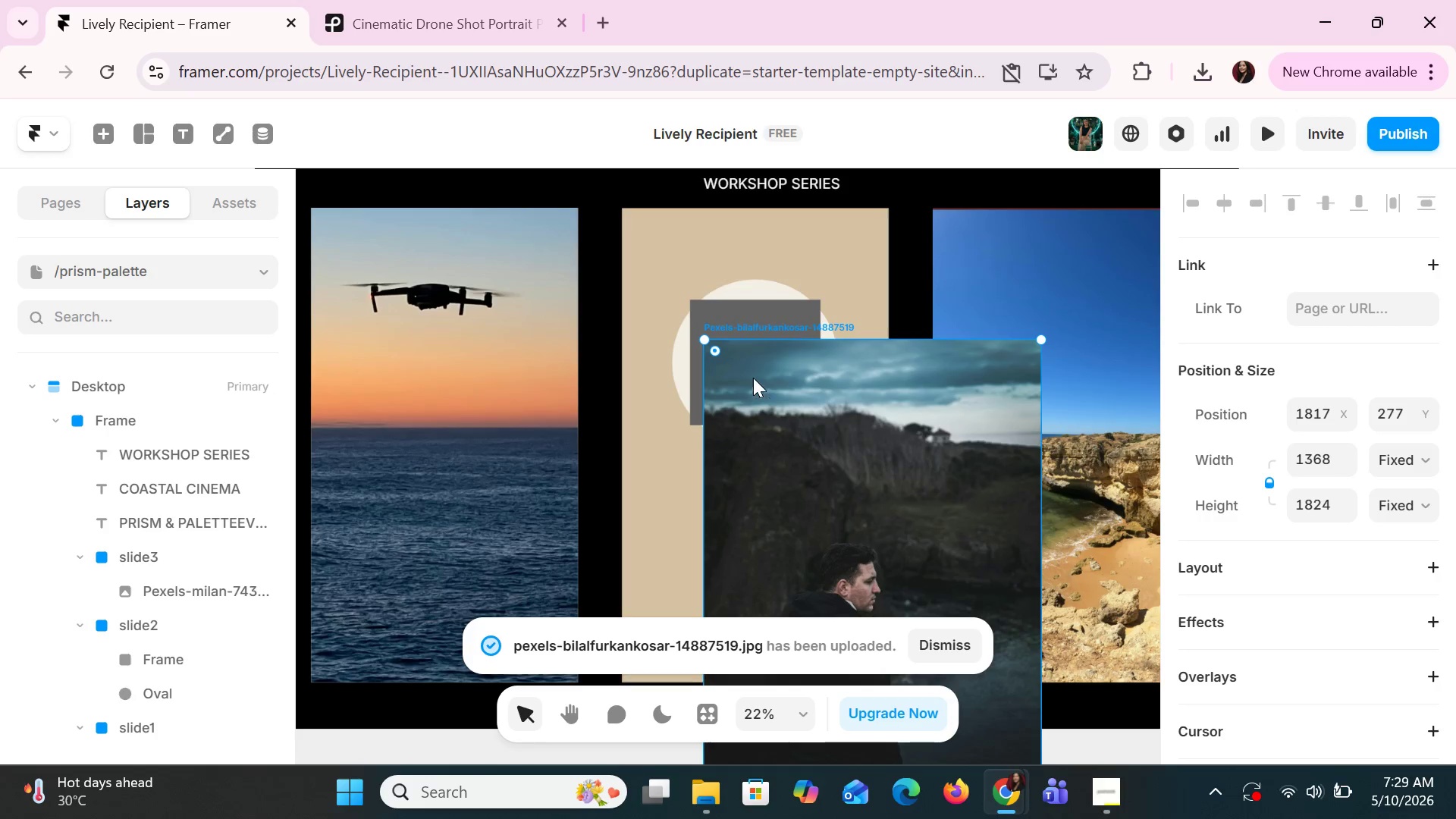 
left_click_drag(start_coordinate=[750, 375], to_coordinate=[744, 347])
 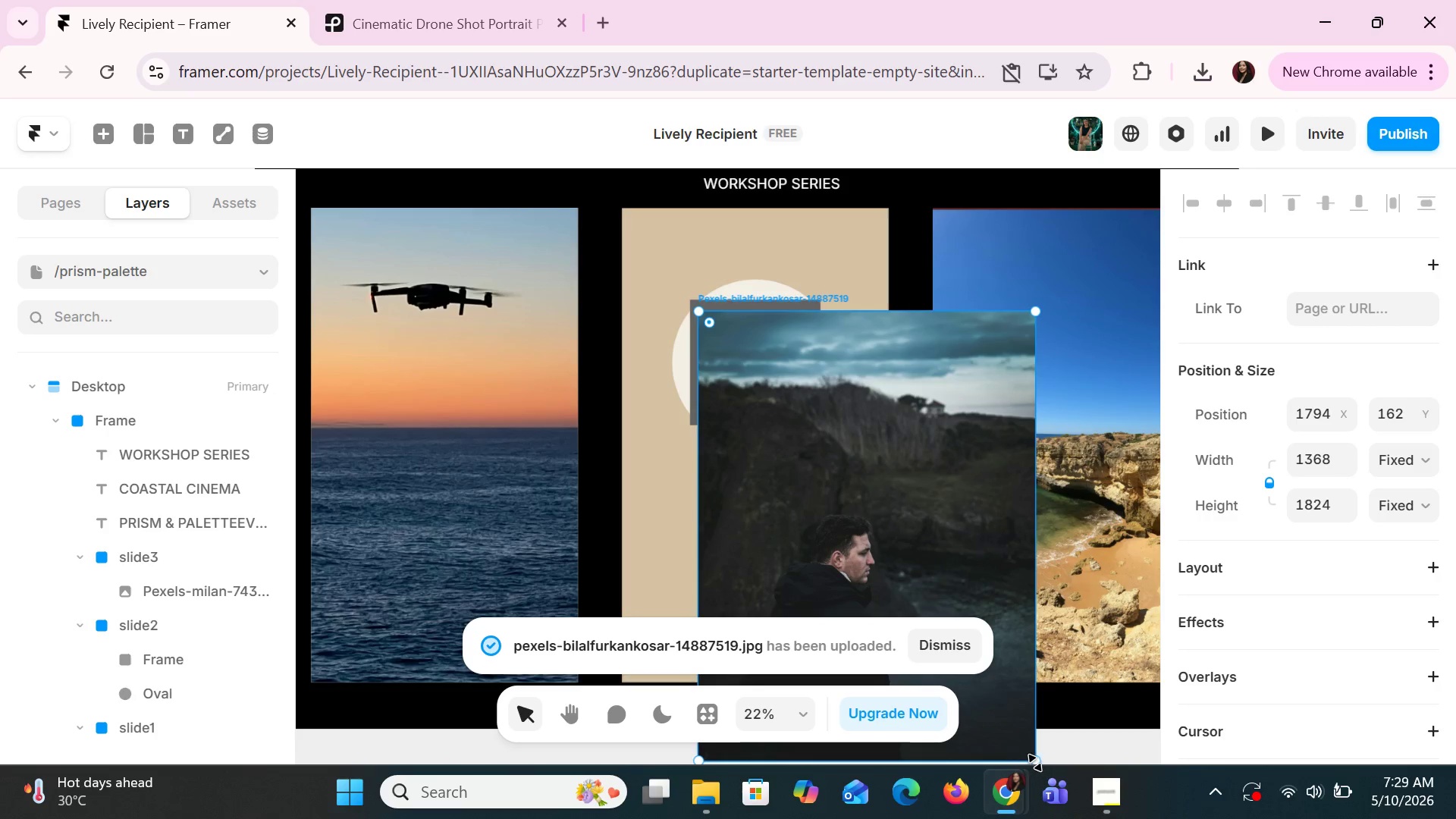 
left_click_drag(start_coordinate=[1035, 762], to_coordinate=[856, 443])
 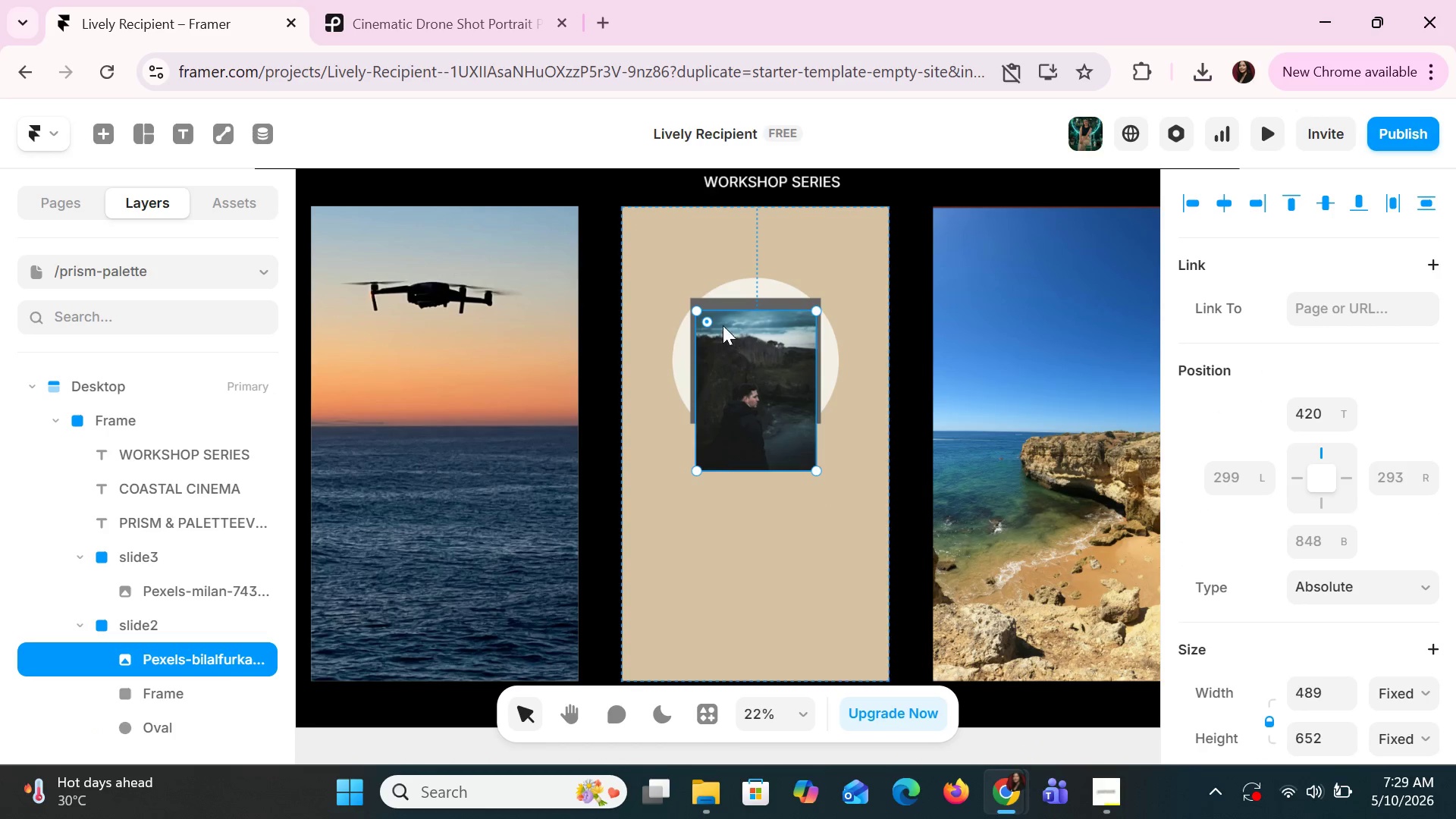 
left_click_drag(start_coordinate=[719, 329], to_coordinate=[719, 315])
 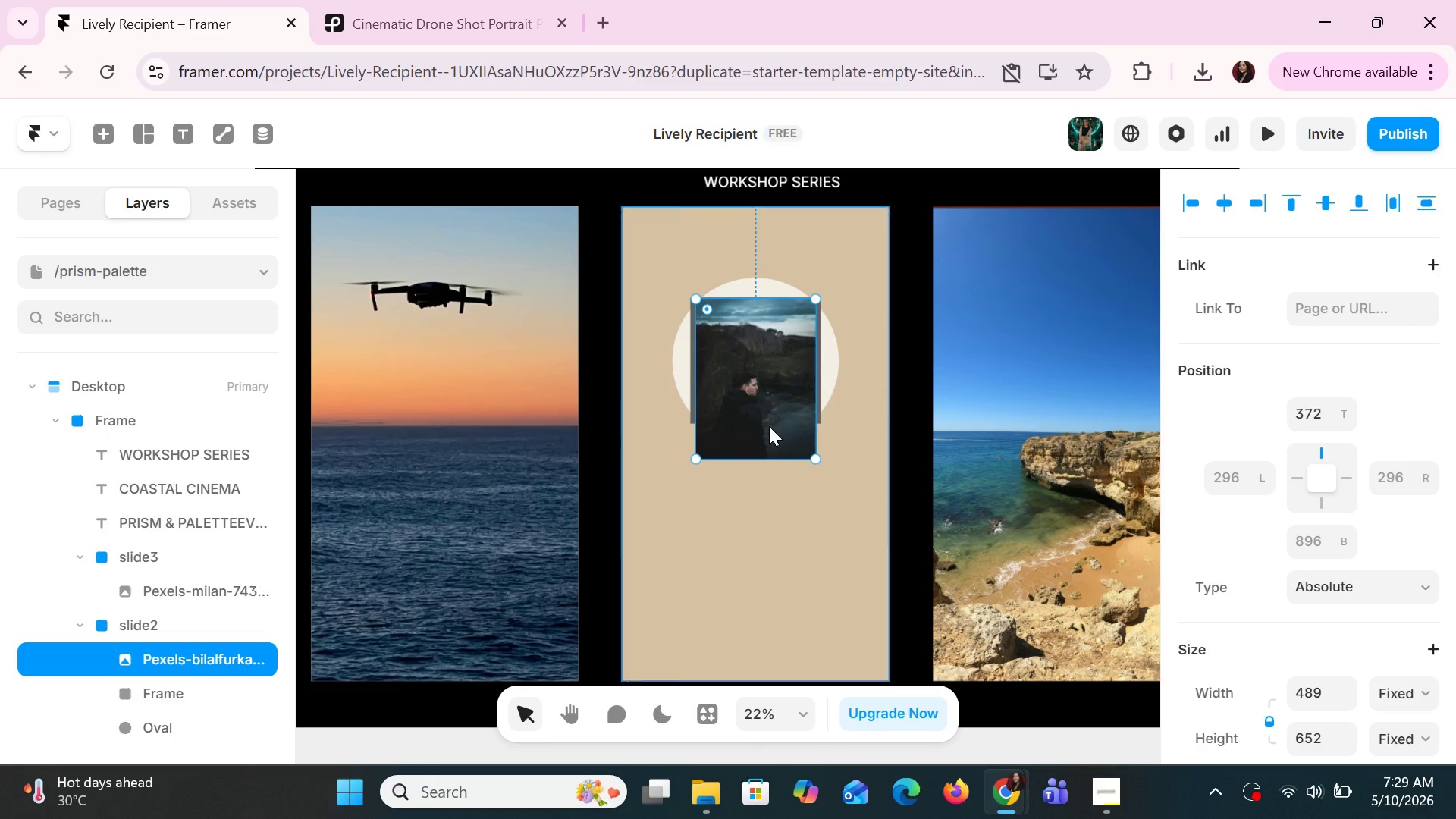 
hold_key(key=ControlLeft, duration=0.67)
 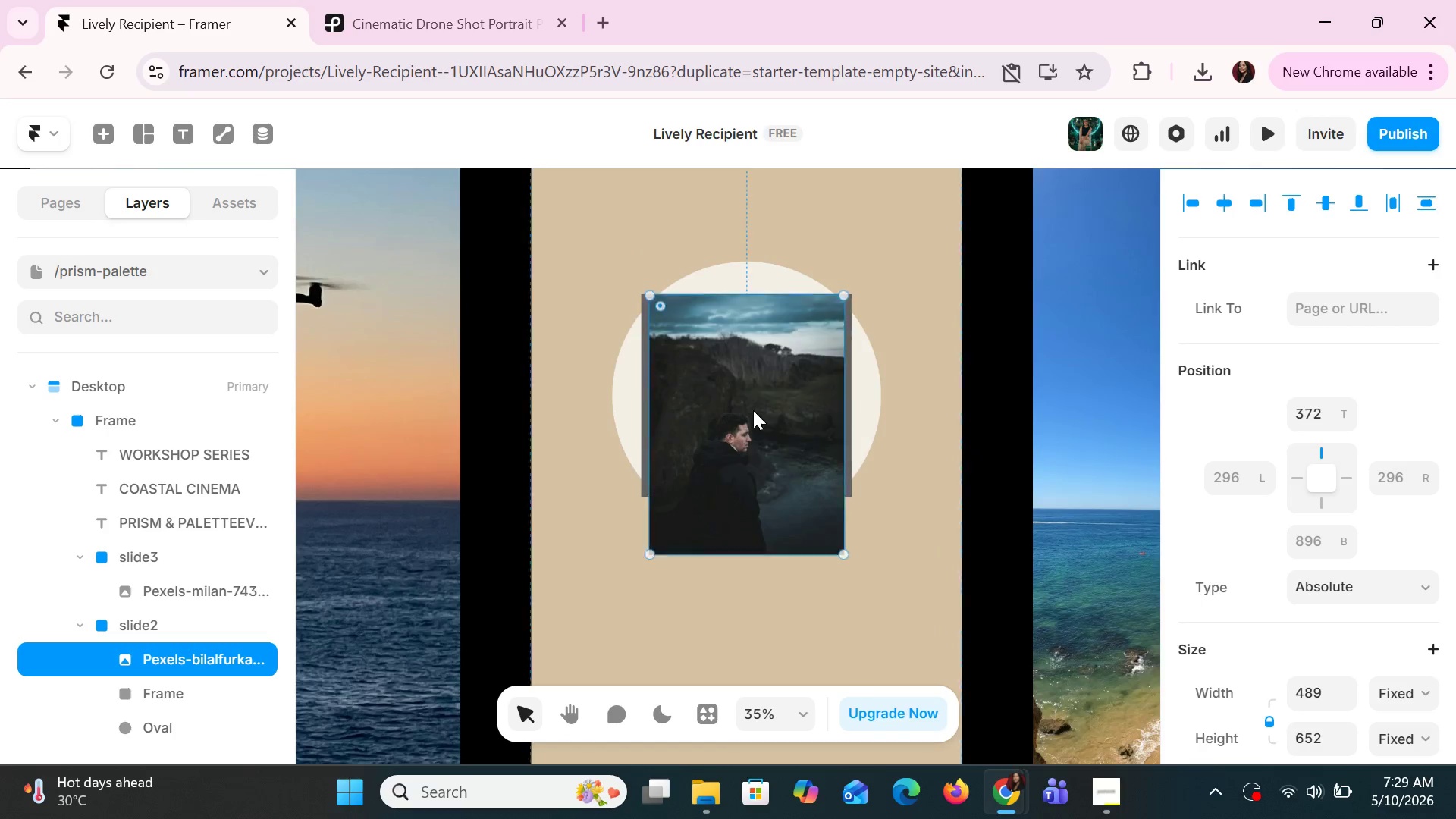 
left_click_drag(start_coordinate=[685, 360], to_coordinate=[682, 375])
 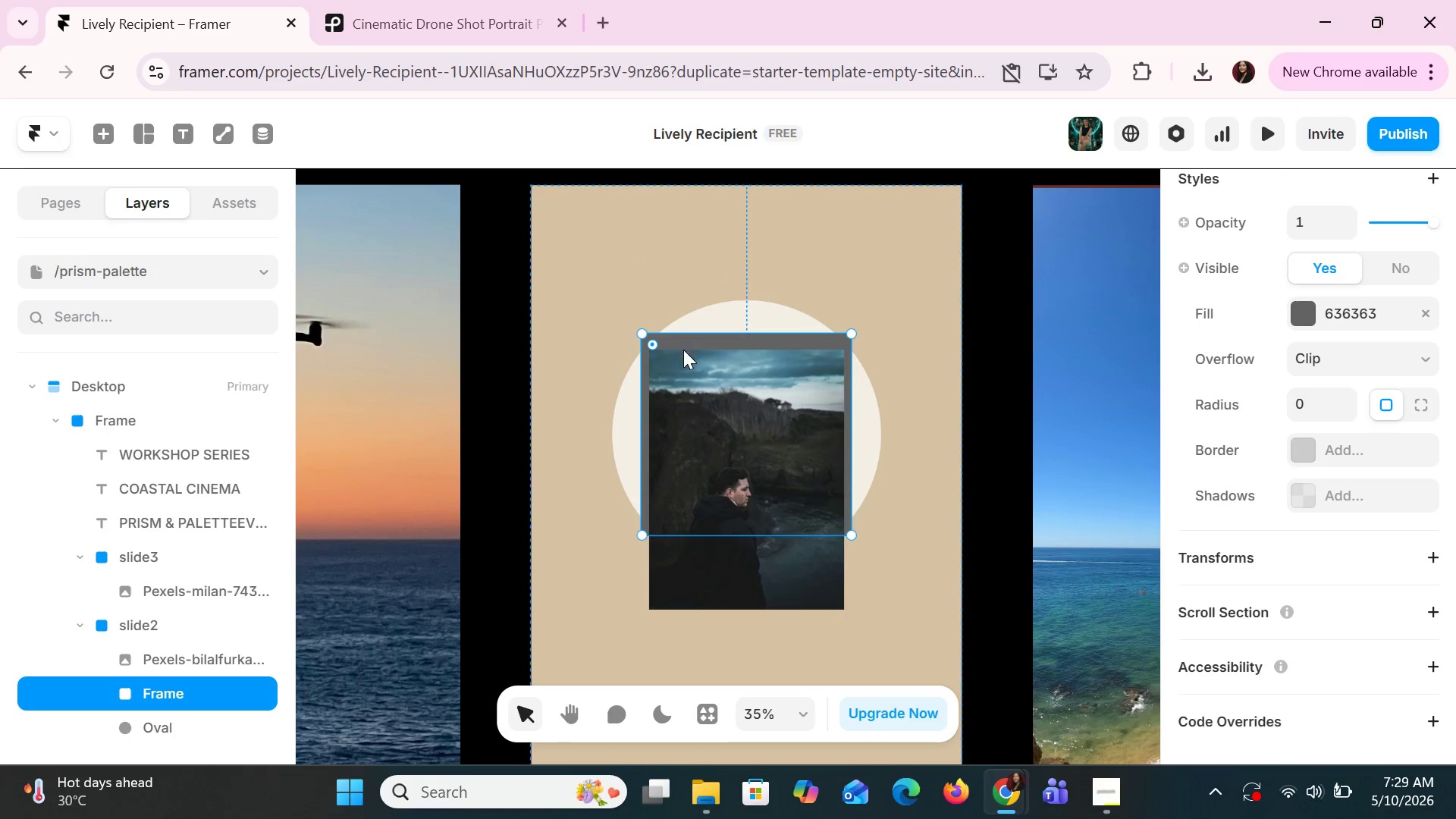 
scroll: coordinate [756, 413], scroll_direction: up, amount: 7.0
 